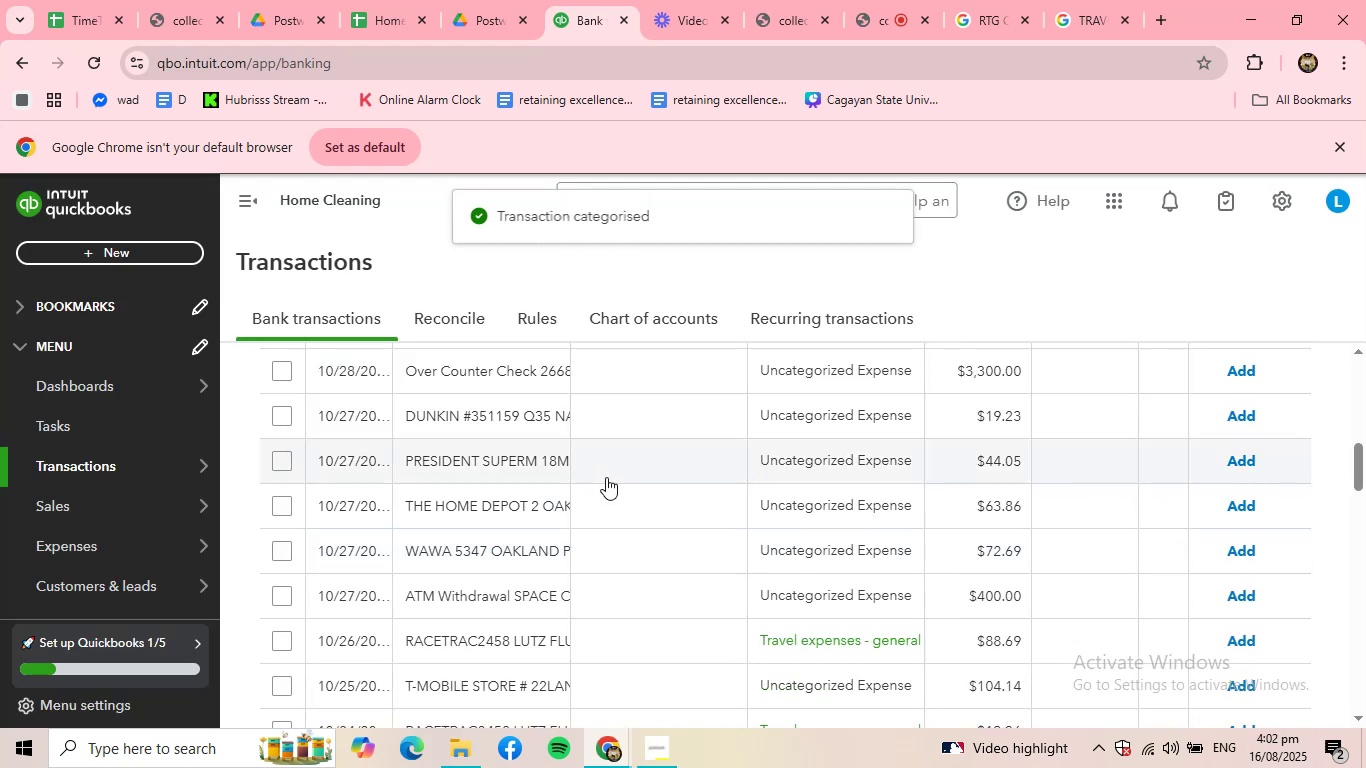 
scroll: coordinate [515, 372], scroll_direction: up, amount: 2.0
 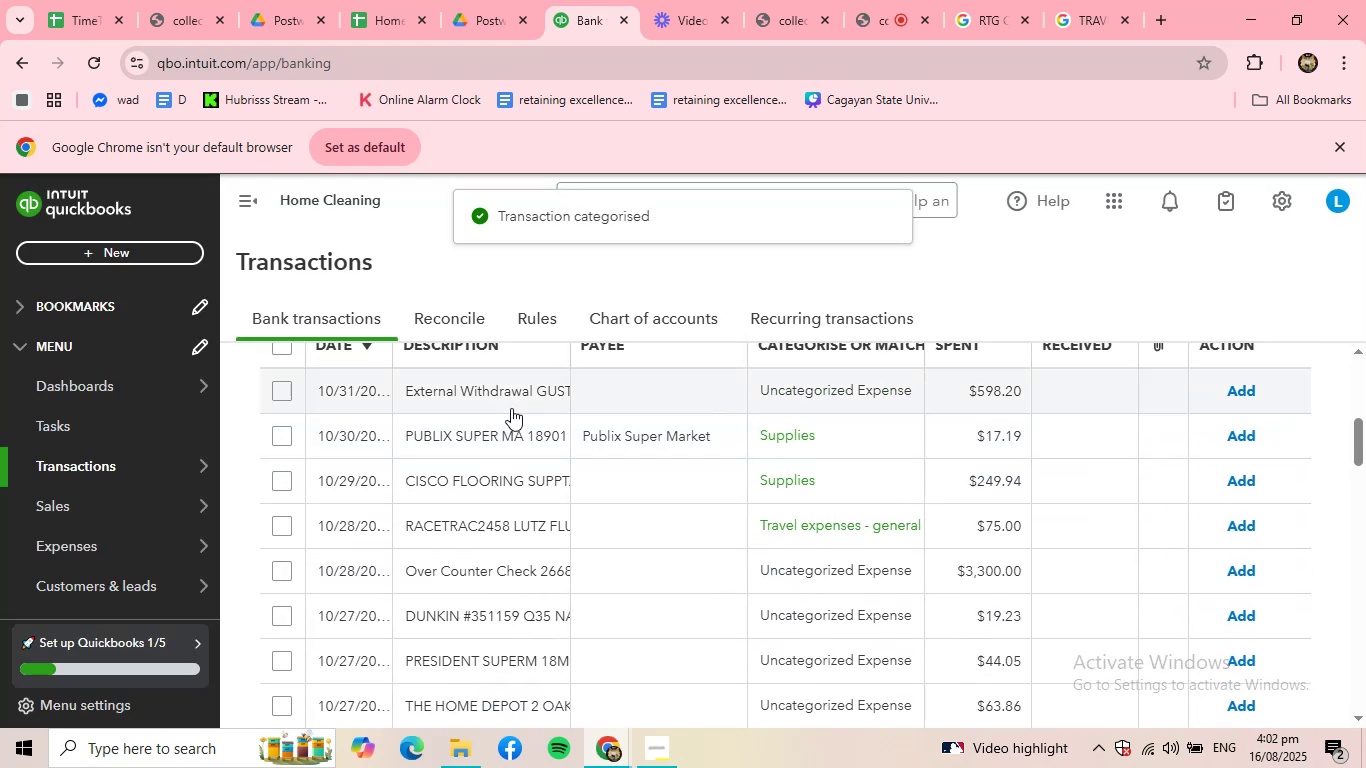 
left_click([510, 404])
 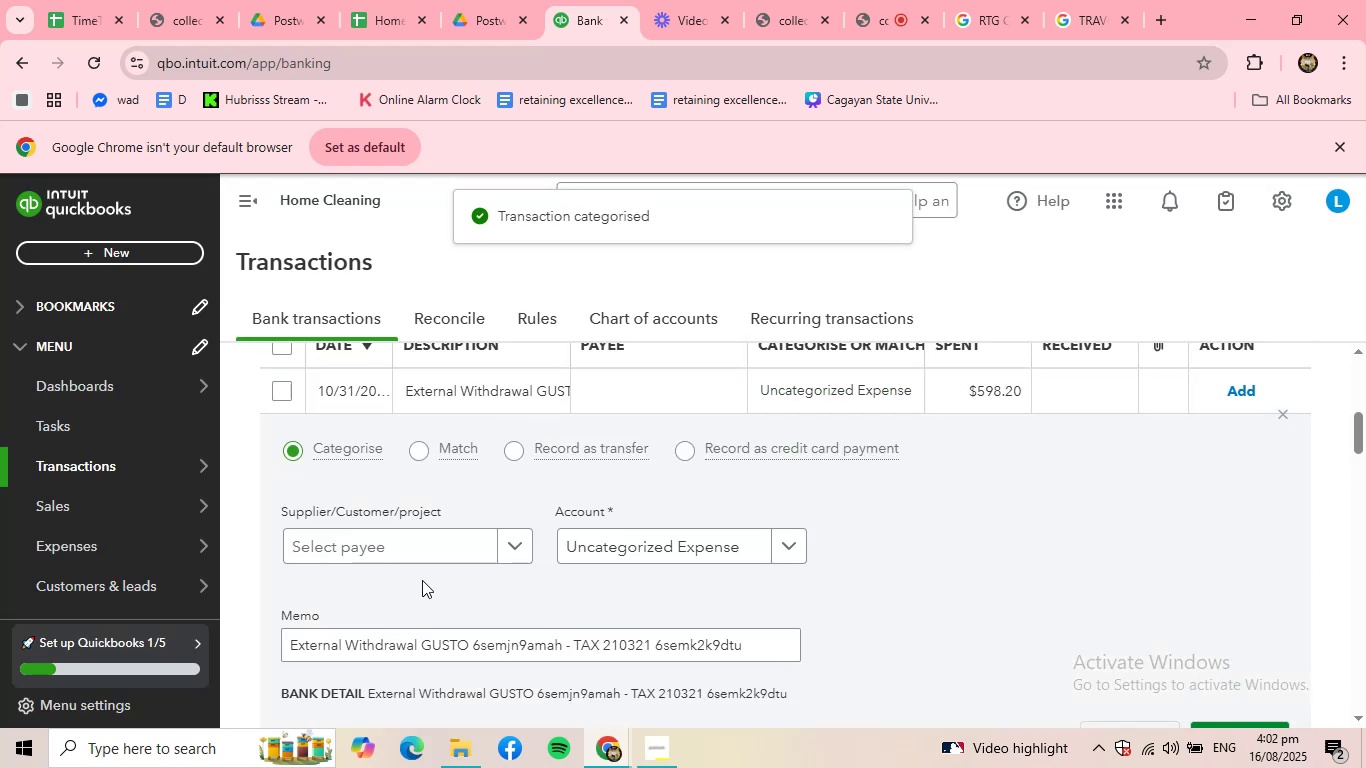 
left_click([427, 537])
 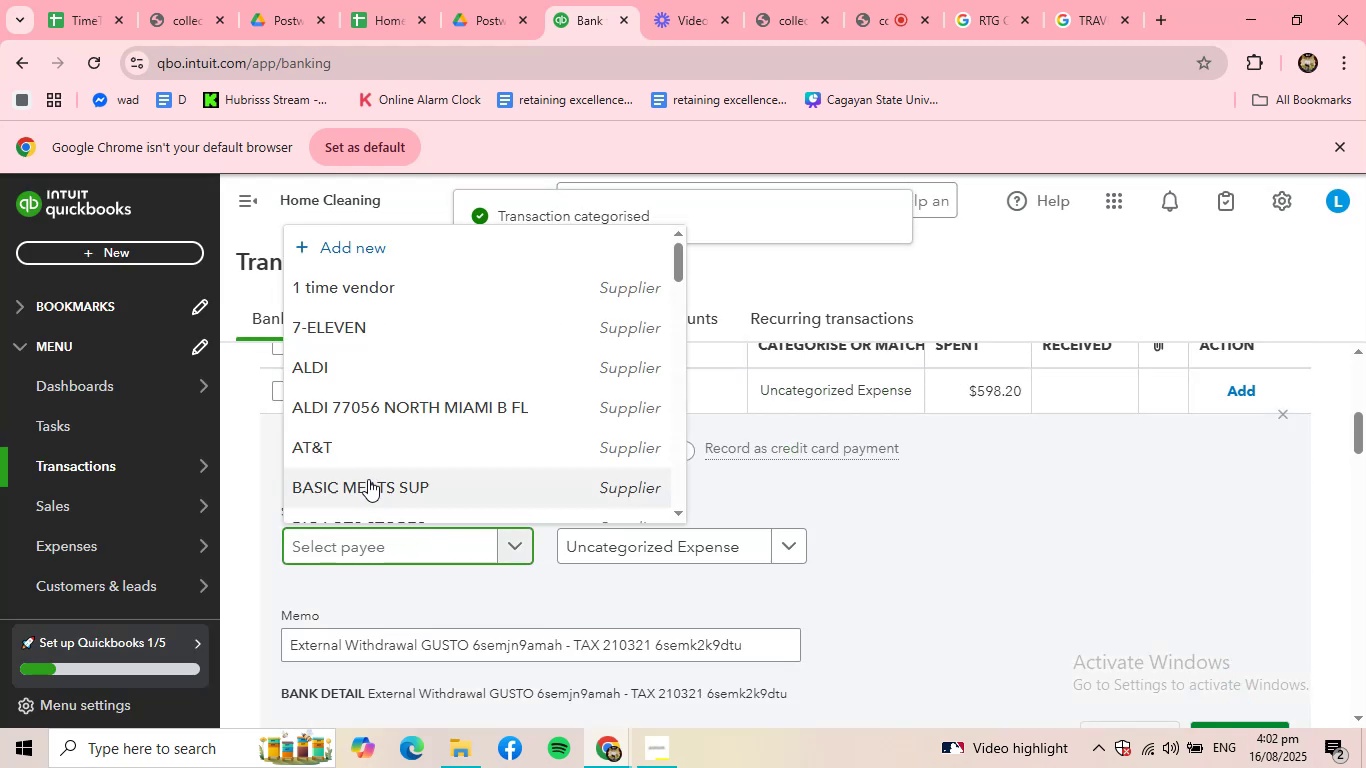 
scroll: coordinate [368, 473], scroll_direction: down, amount: 4.0
 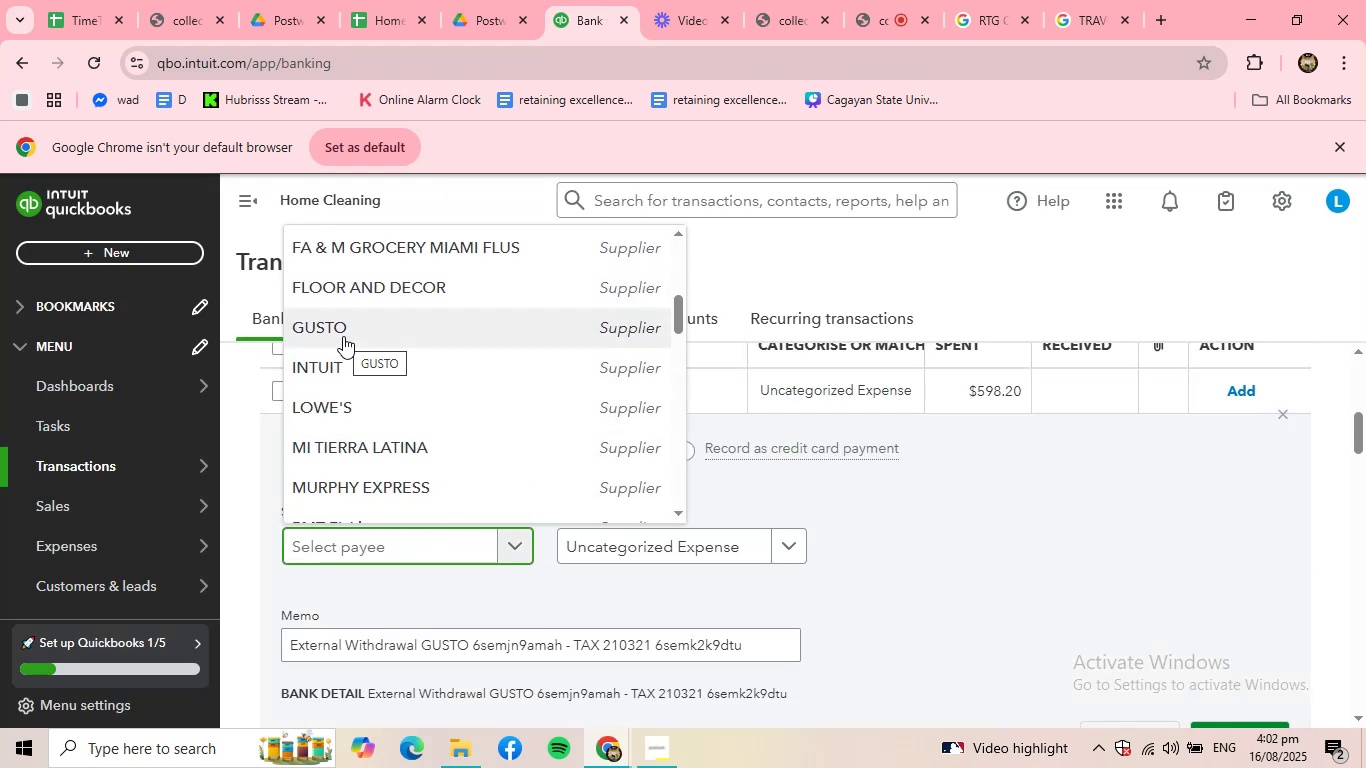 
left_click([343, 336])
 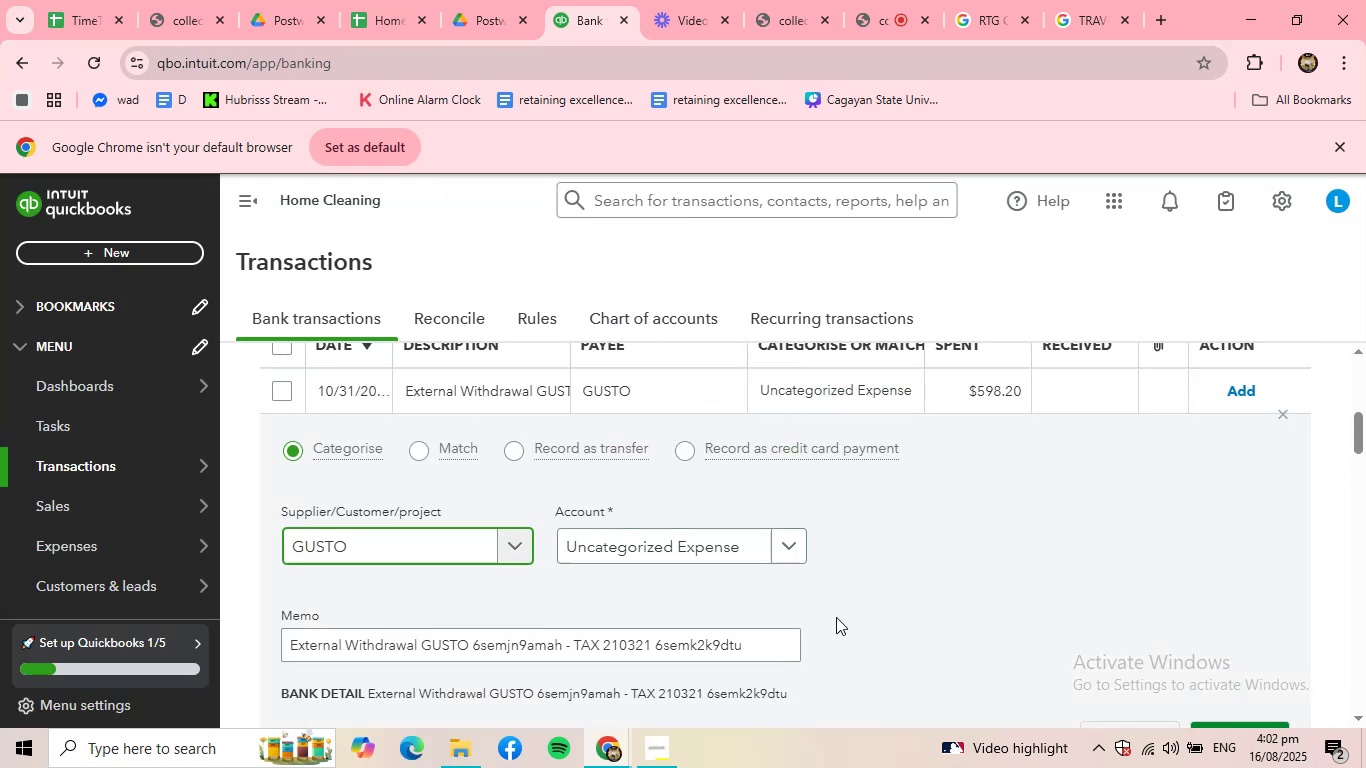 
scroll: coordinate [929, 570], scroll_direction: down, amount: 2.0
 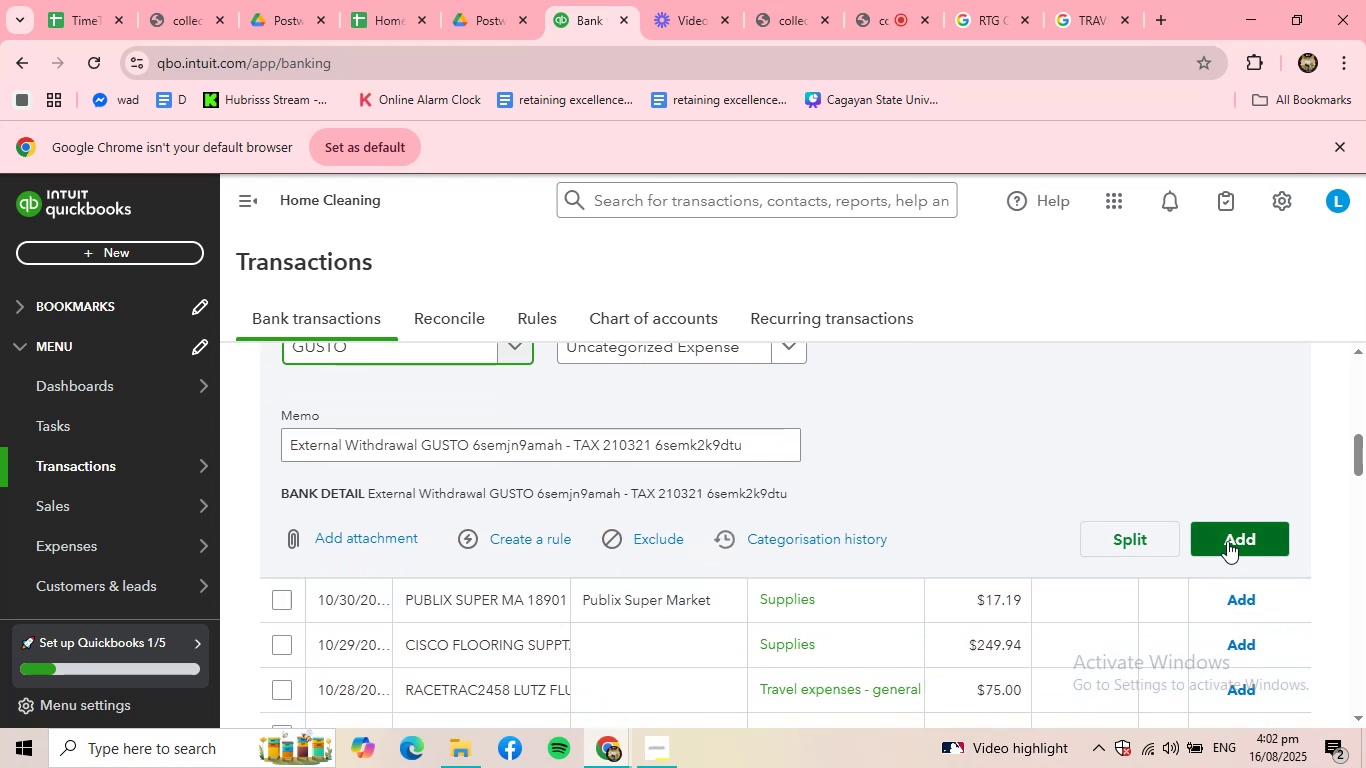 
left_click([1227, 541])
 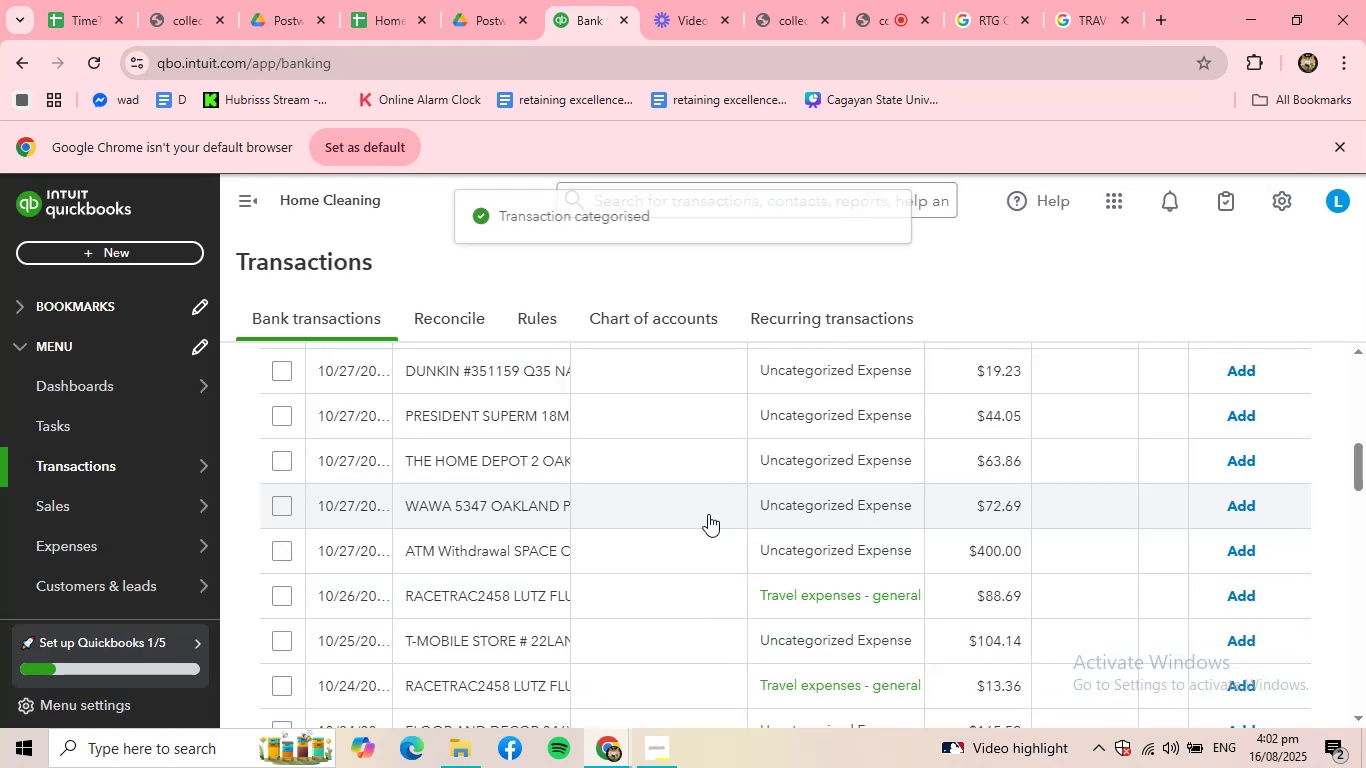 
scroll: coordinate [692, 443], scroll_direction: up, amount: 4.0
 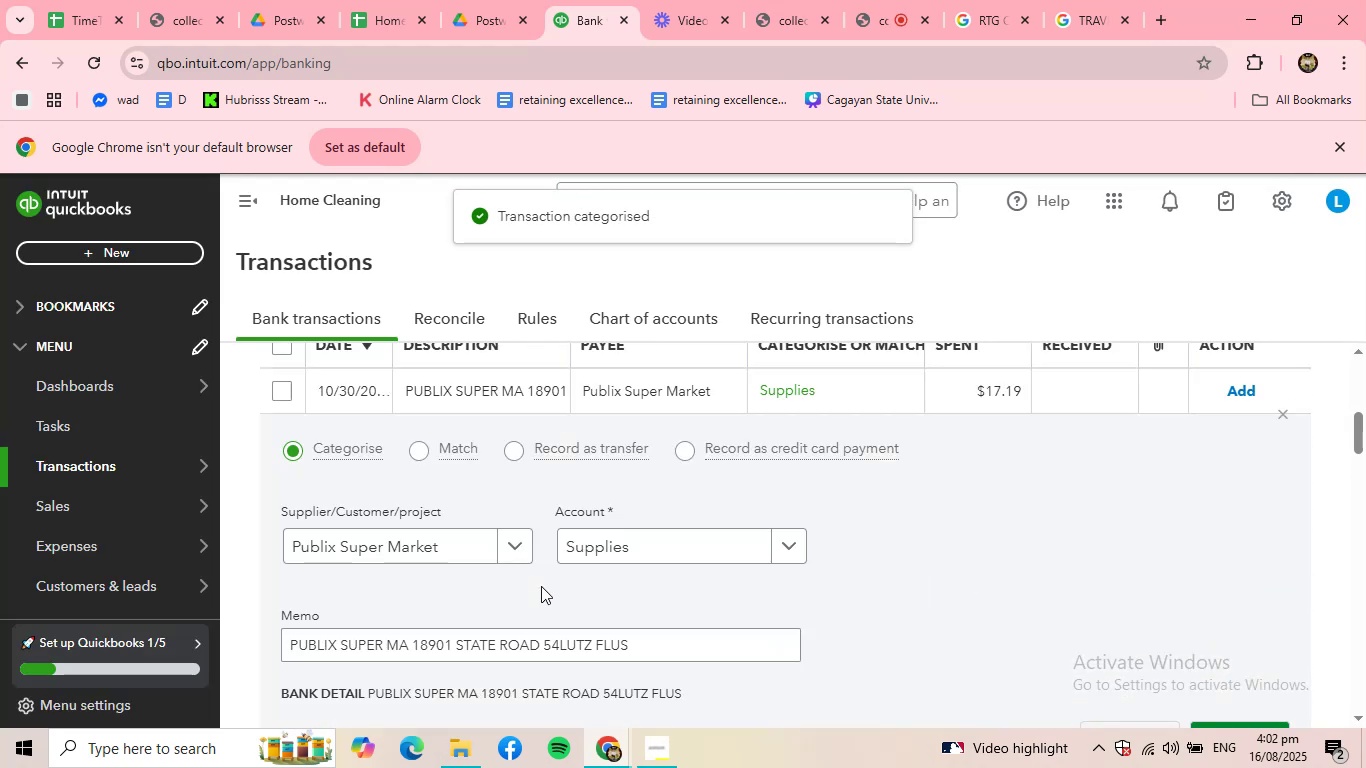 
scroll: coordinate [735, 540], scroll_direction: down, amount: 2.0
 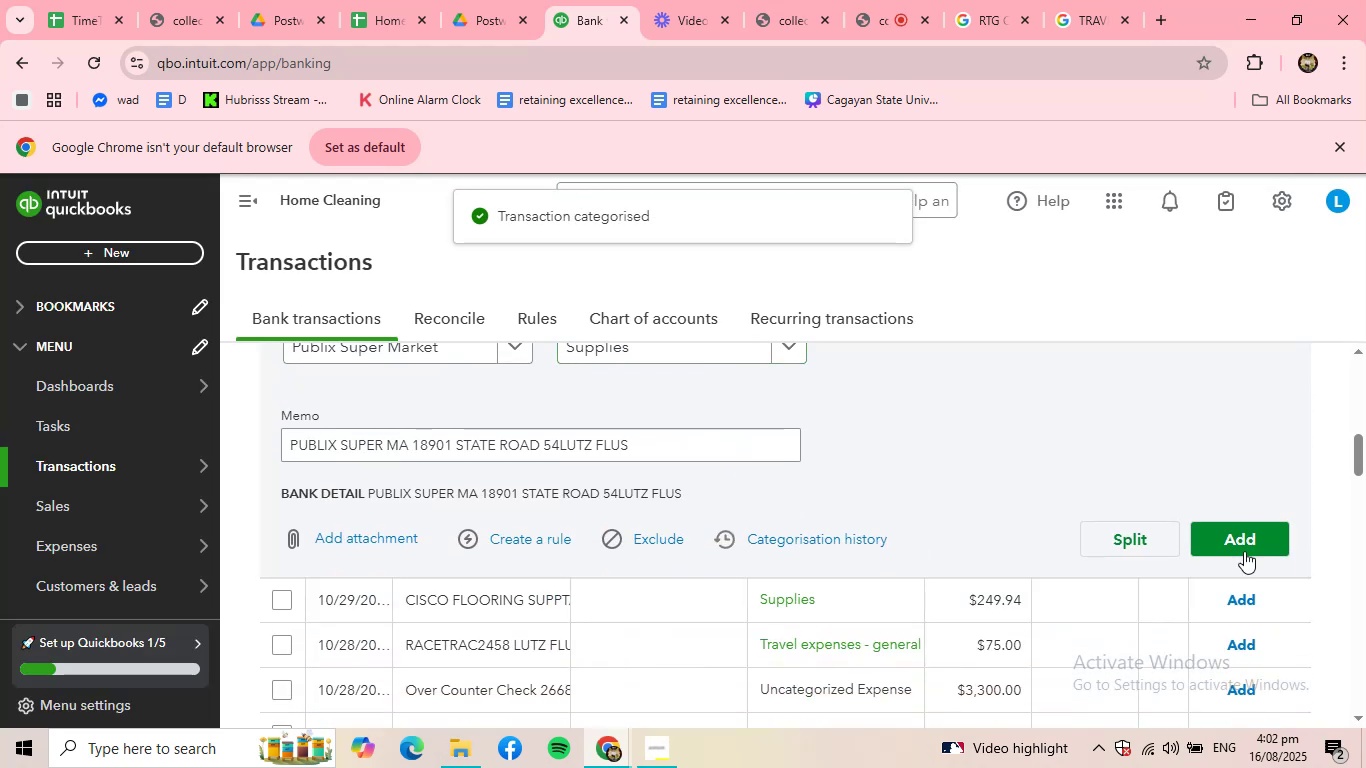 
left_click([1244, 551])
 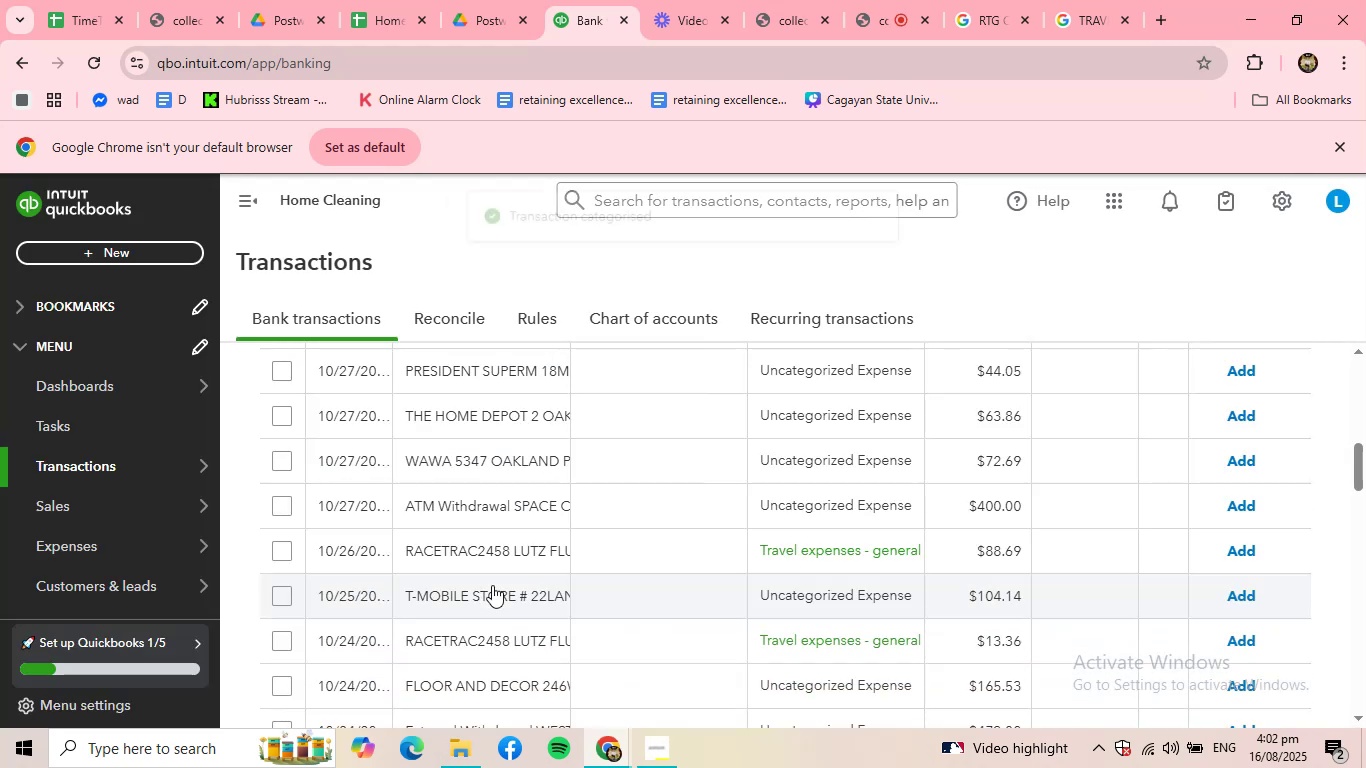 
scroll: coordinate [468, 548], scroll_direction: up, amount: 3.0
 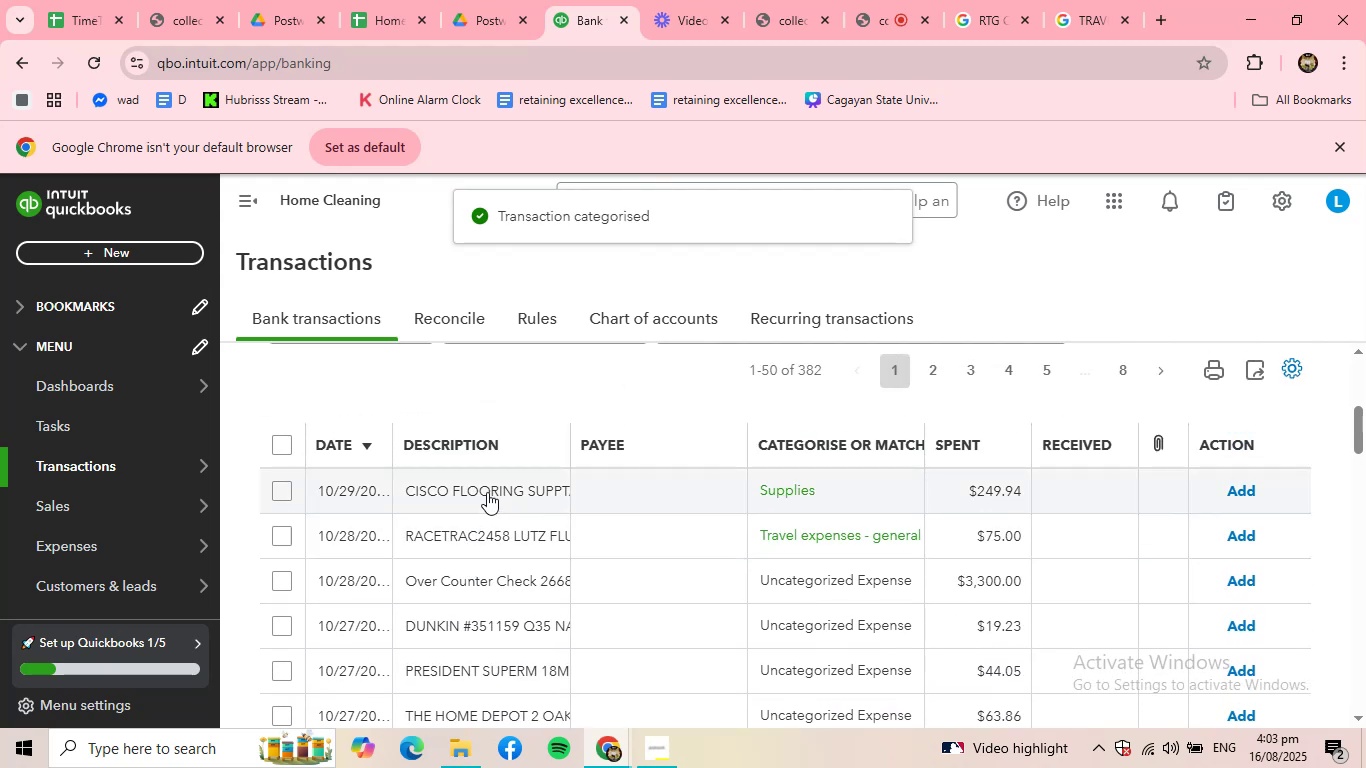 
left_click([487, 492])
 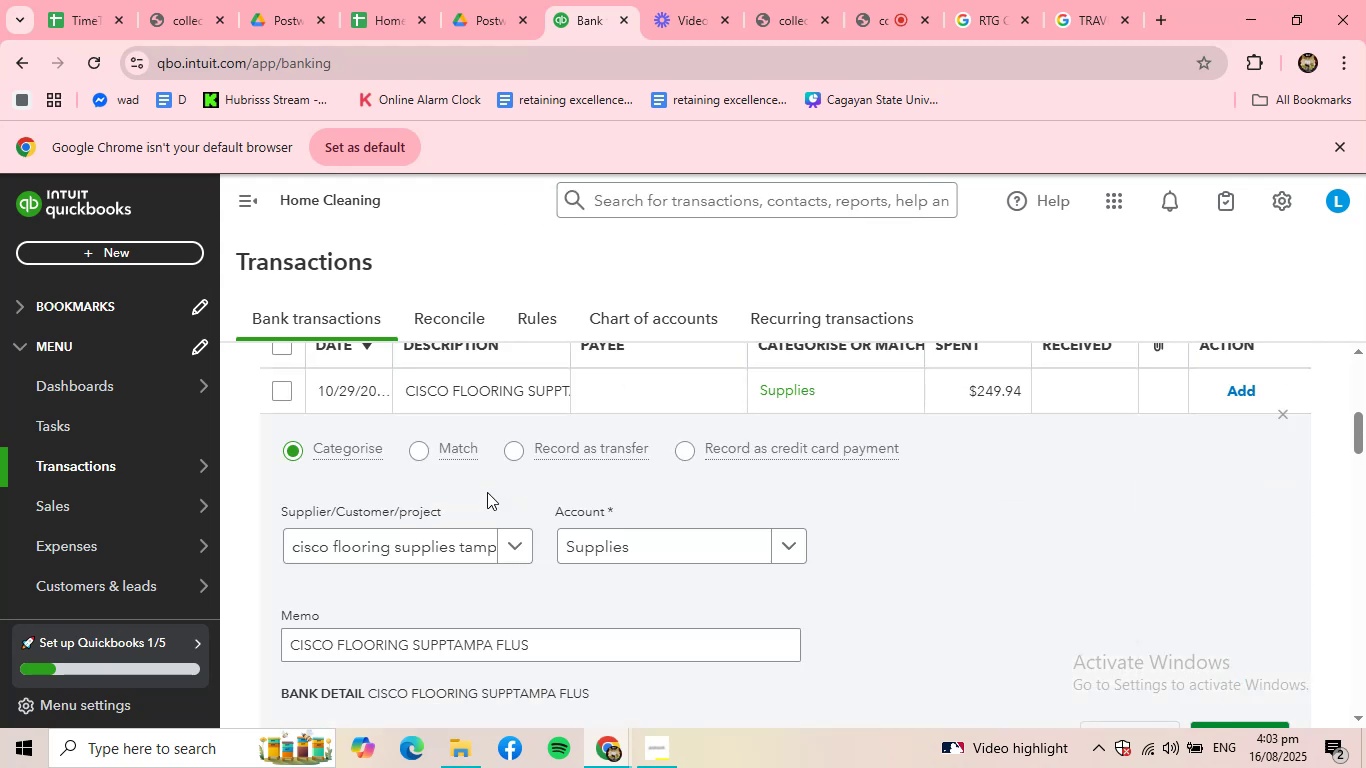 
wait(13.37)
 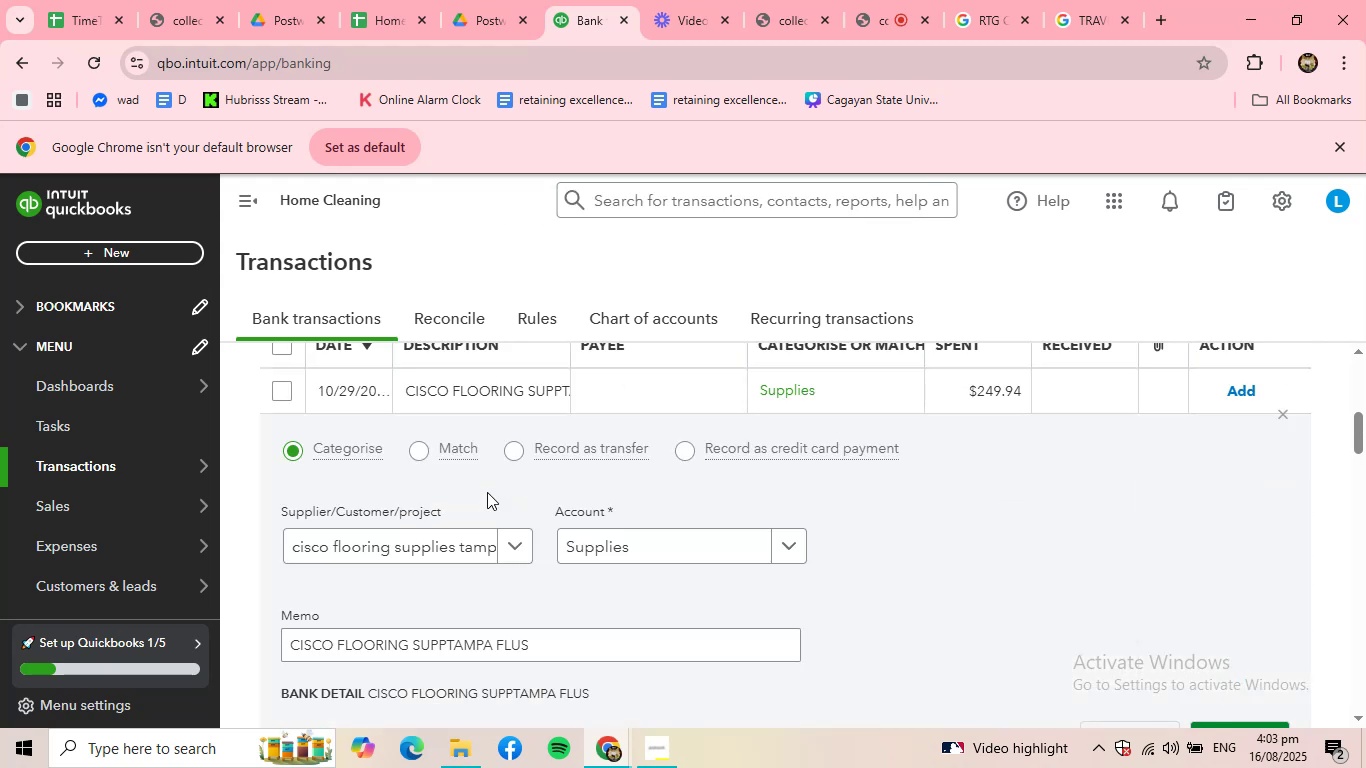 
scroll: coordinate [622, 584], scroll_direction: down, amount: 1.0
 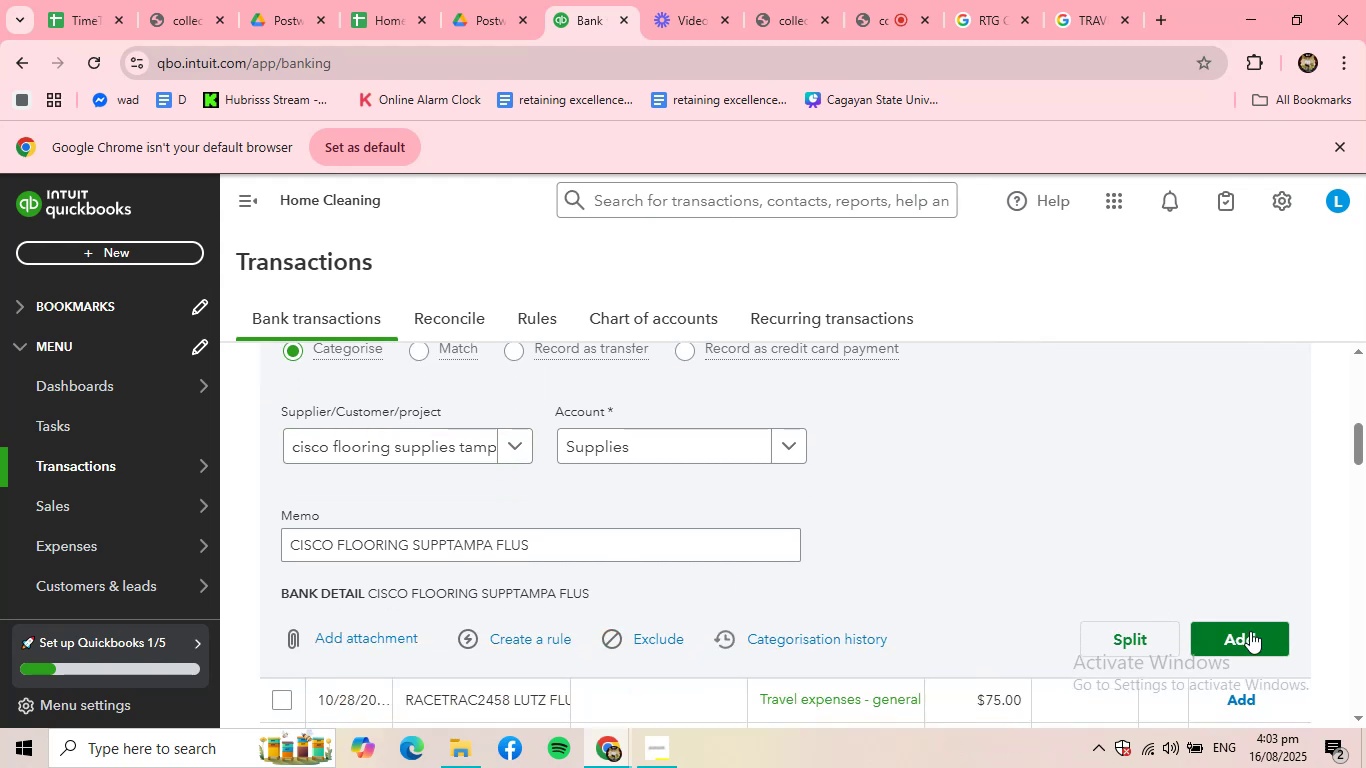 
left_click([1250, 635])
 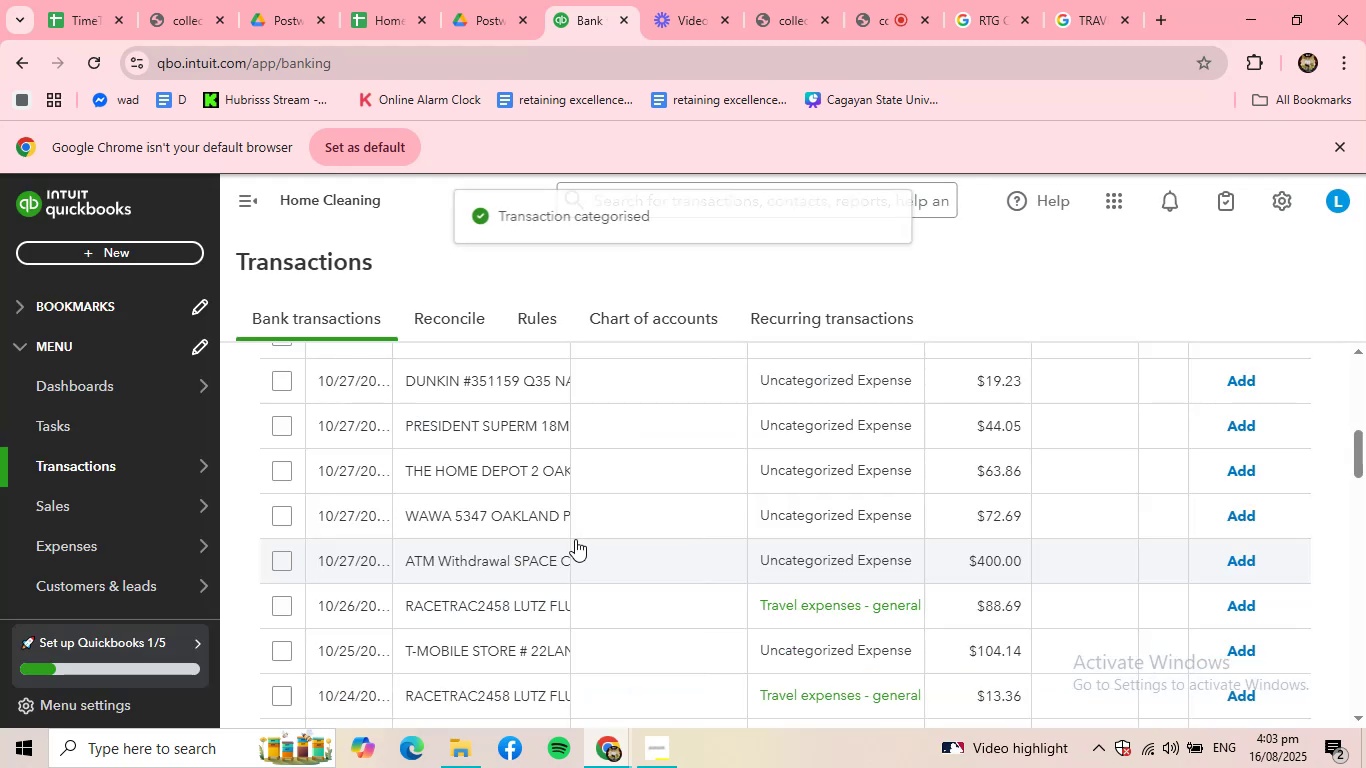 
scroll: coordinate [537, 456], scroll_direction: up, amount: 2.0
 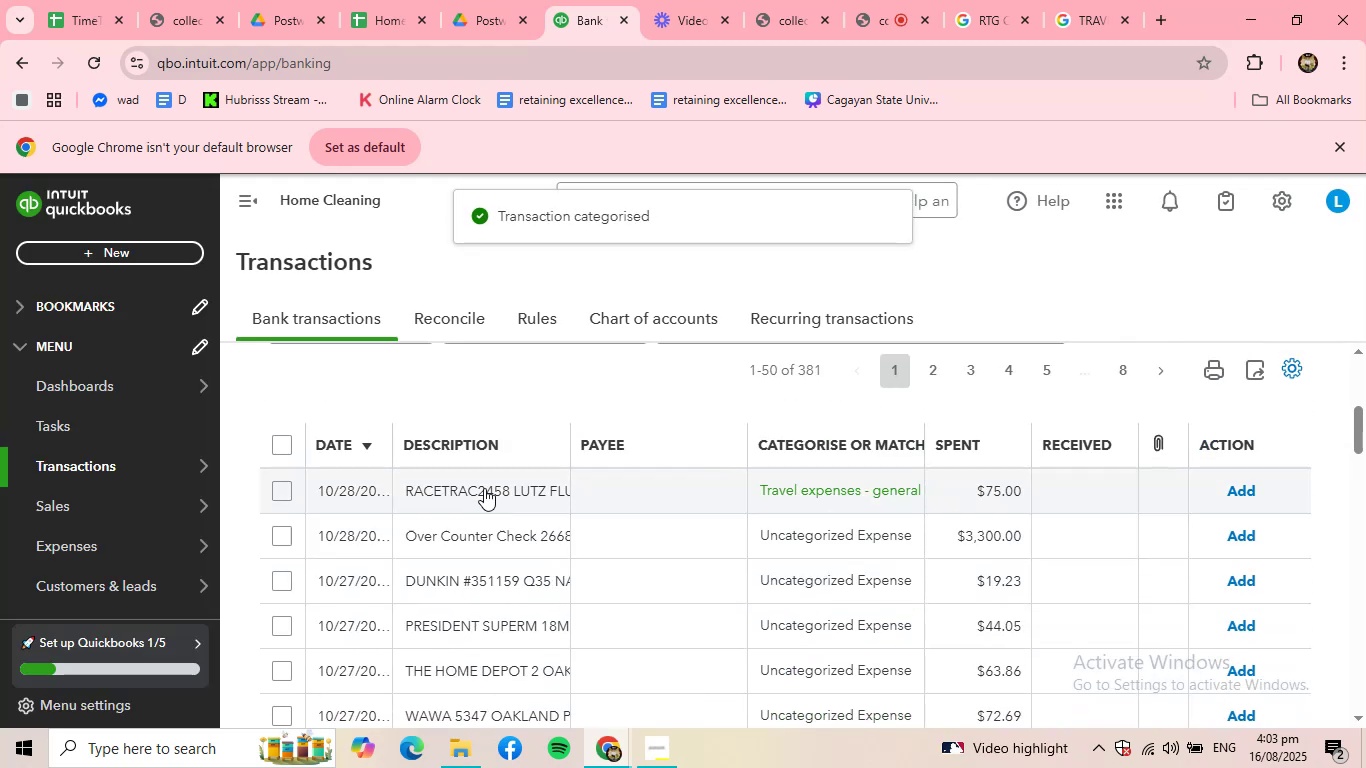 
left_click([484, 485])
 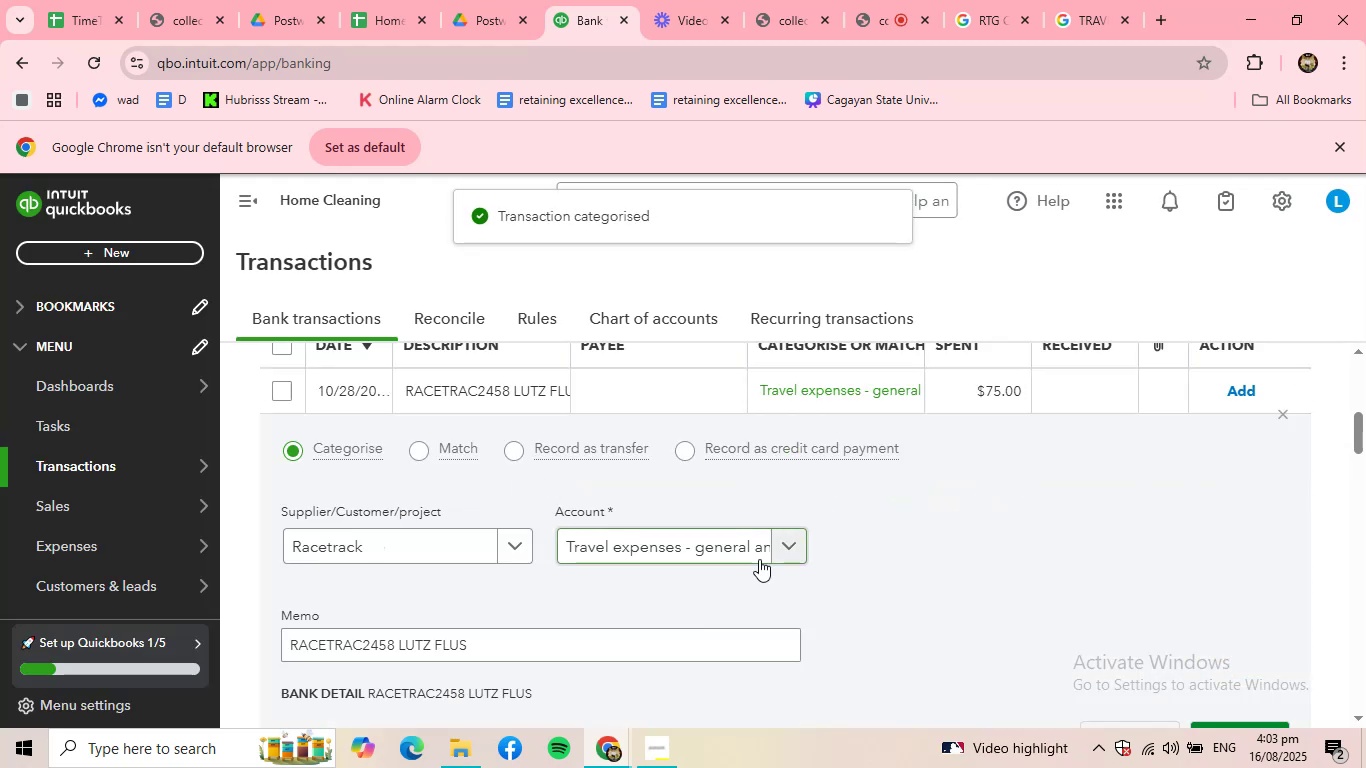 
scroll: coordinate [829, 562], scroll_direction: down, amount: 1.0
 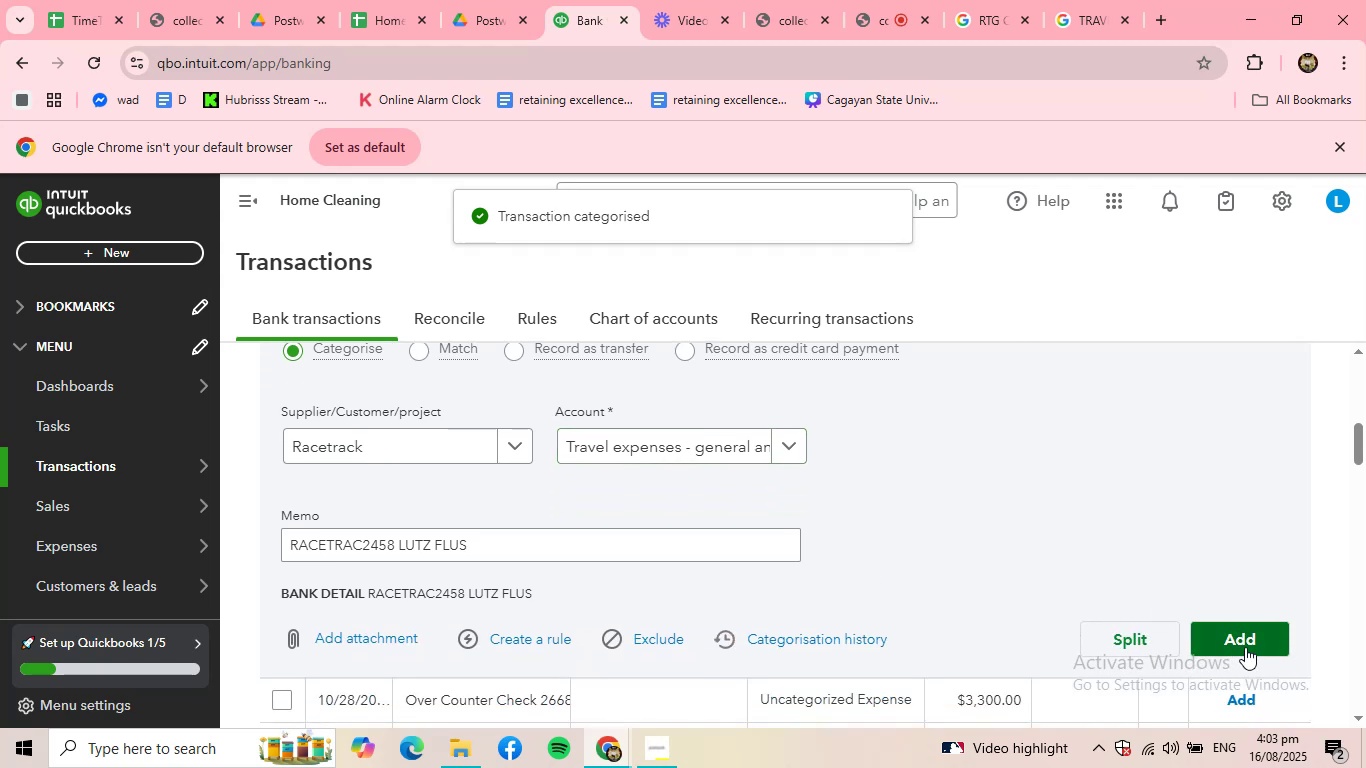 
left_click([1245, 644])
 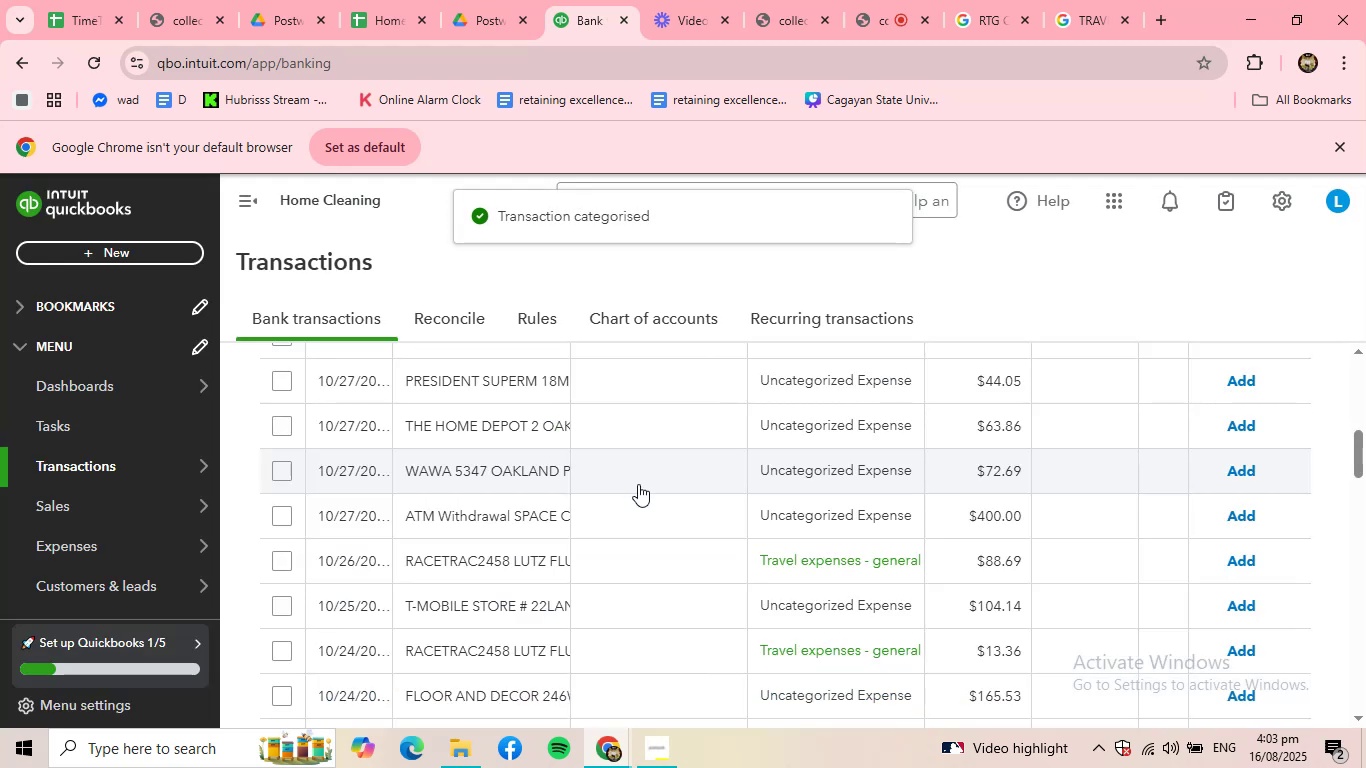 
wait(7.07)
 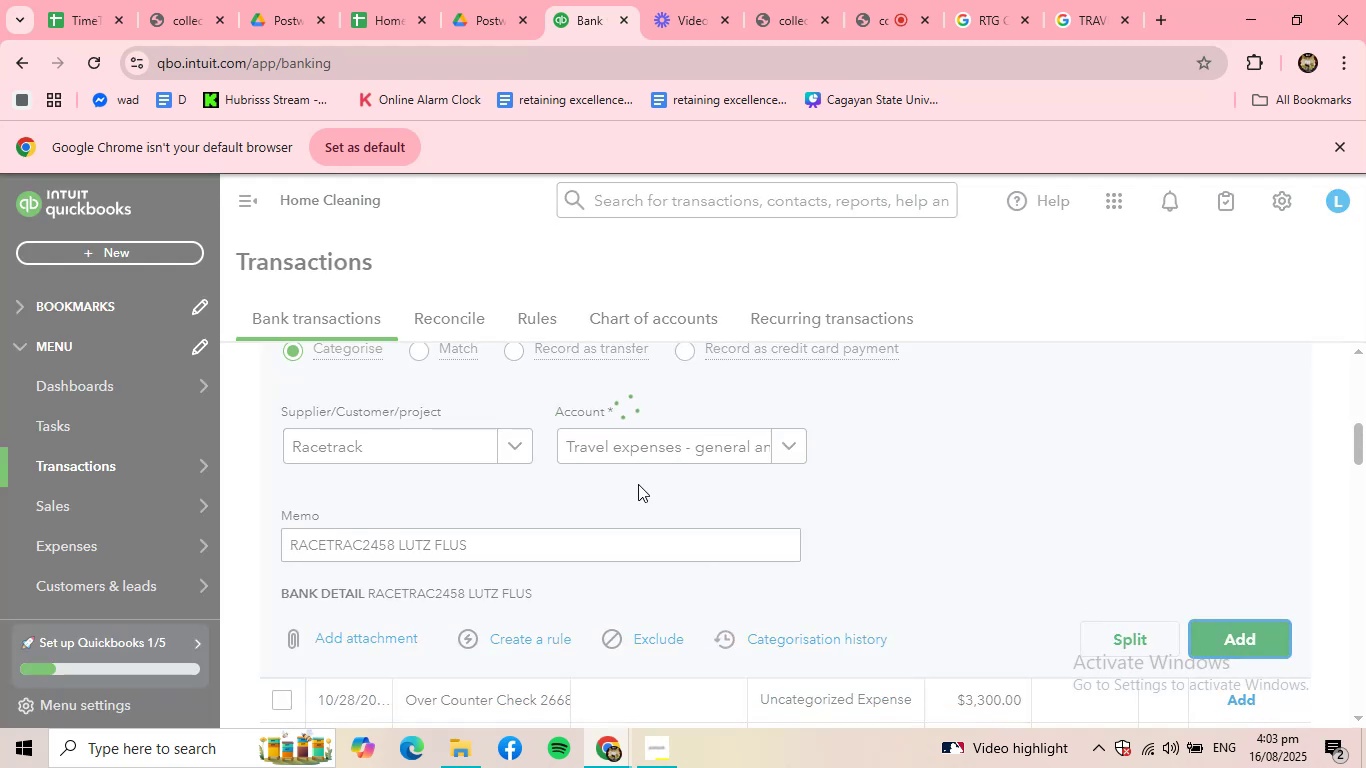 
scroll: coordinate [525, 466], scroll_direction: up, amount: 2.0
 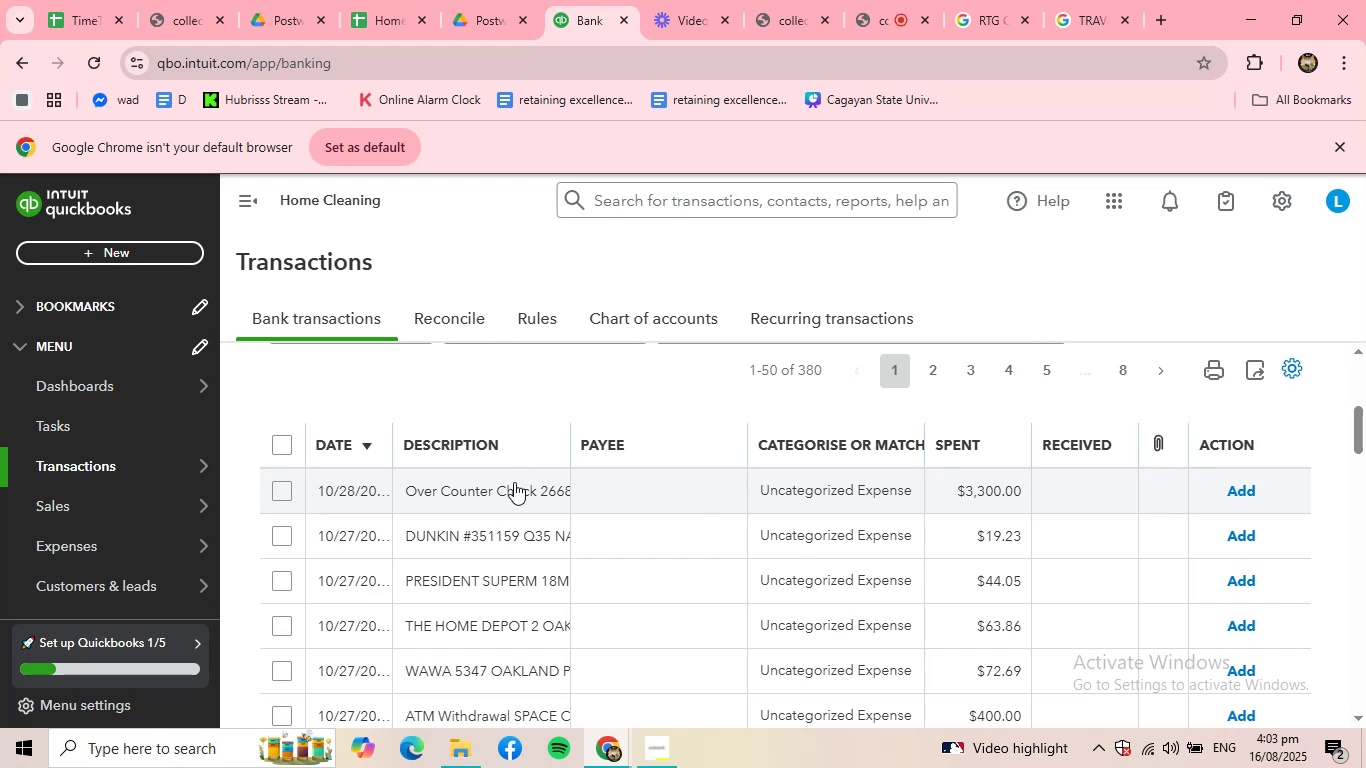 
left_click([514, 482])
 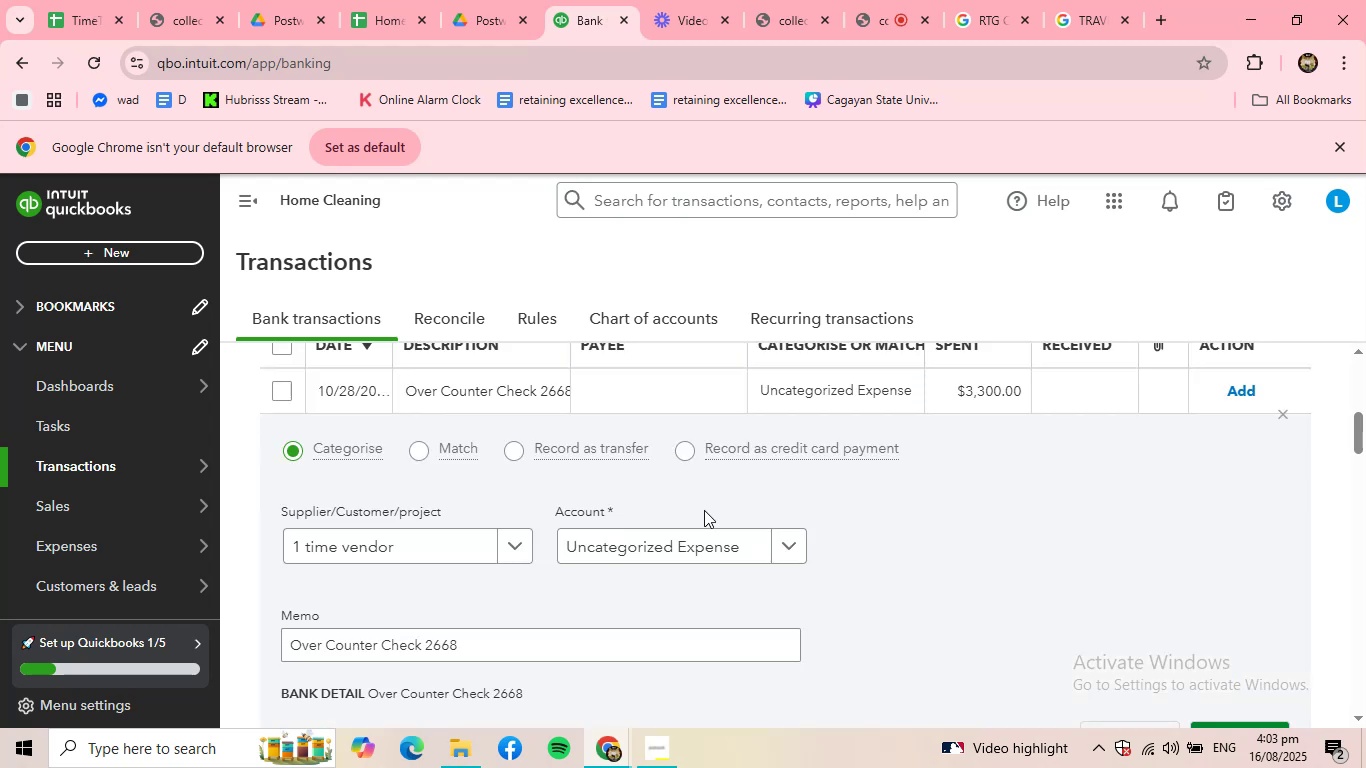 
scroll: coordinate [742, 569], scroll_direction: down, amount: 2.0
 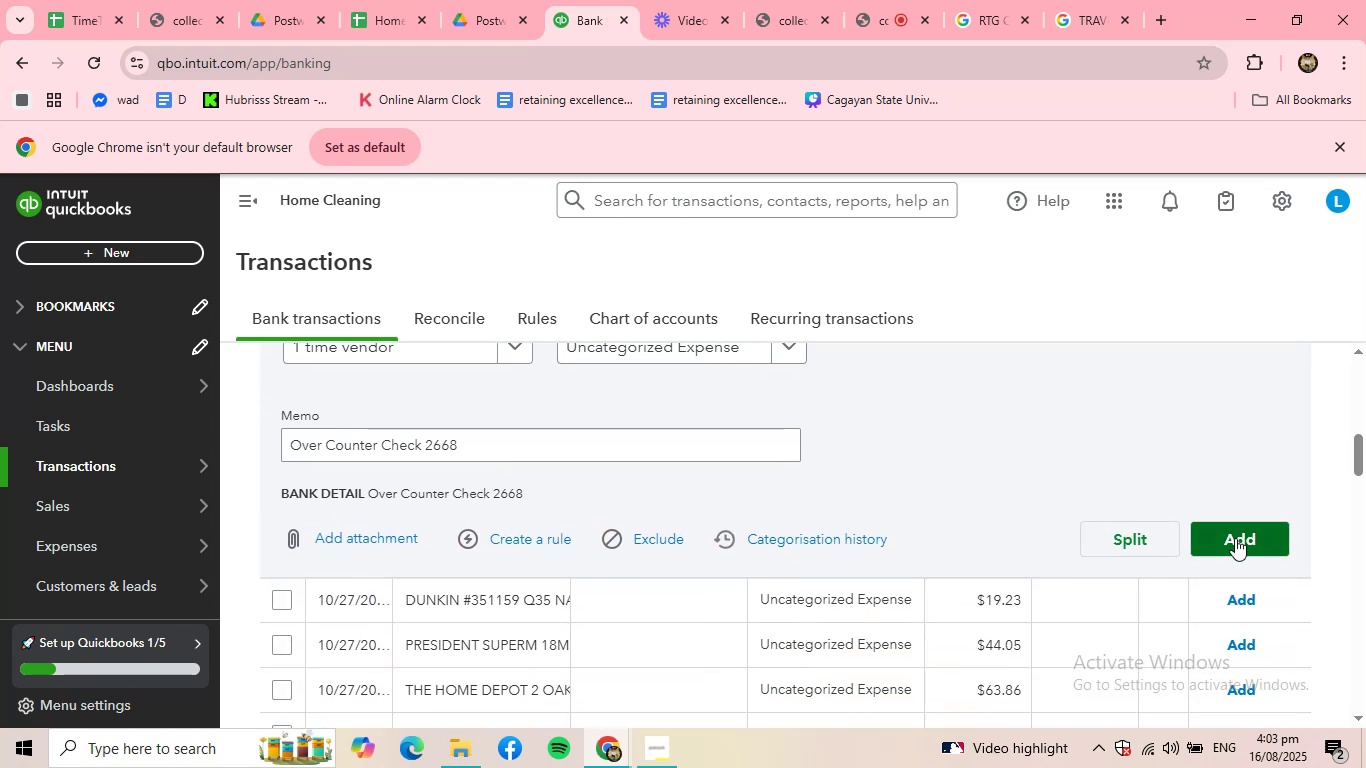 
left_click([1235, 538])
 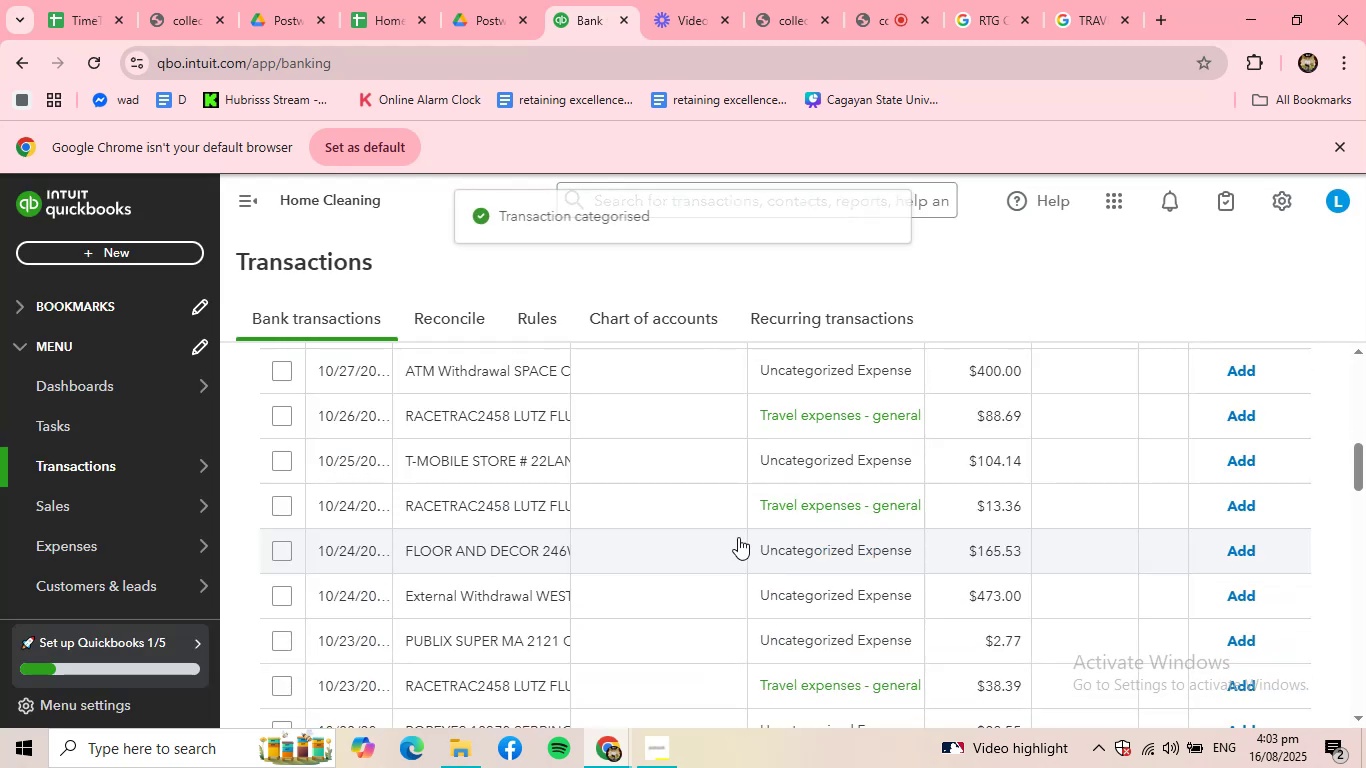 
scroll: coordinate [589, 500], scroll_direction: up, amount: 3.0
 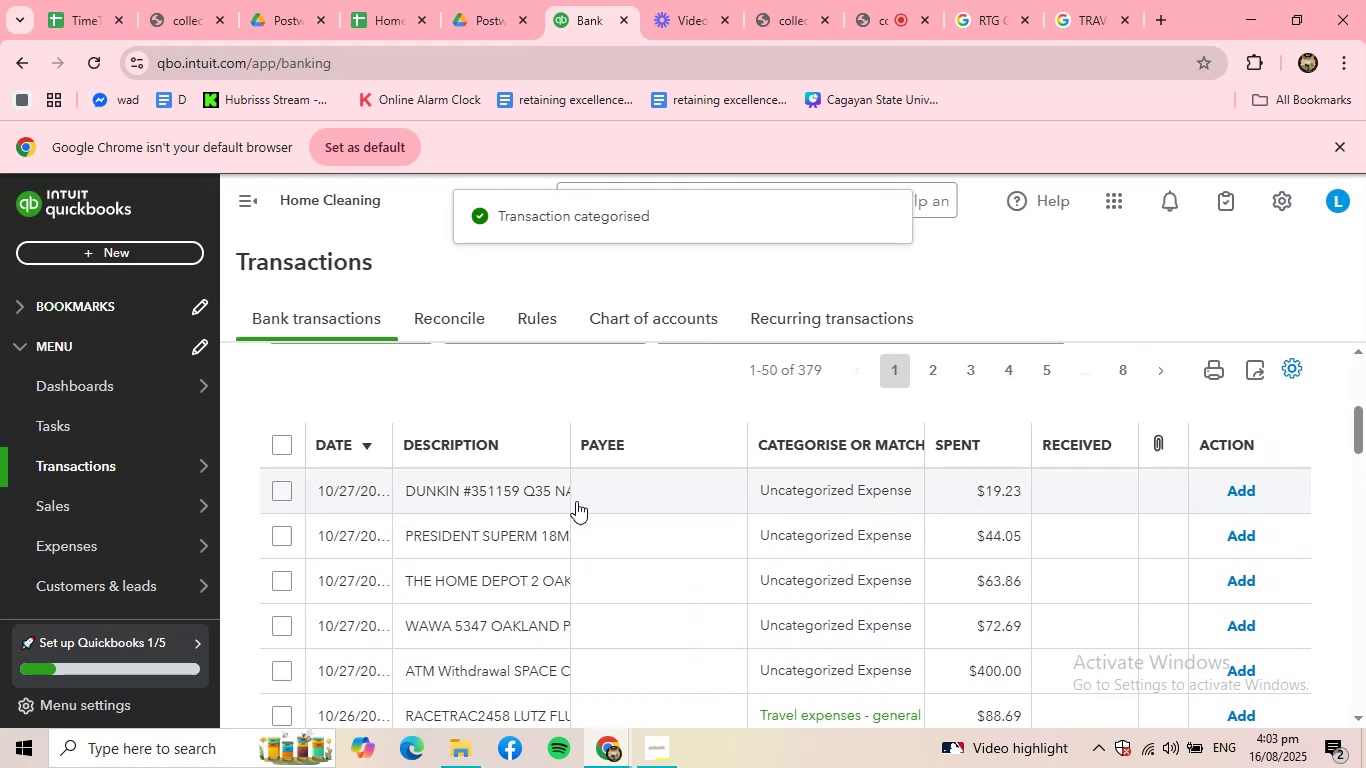 
left_click([576, 501])
 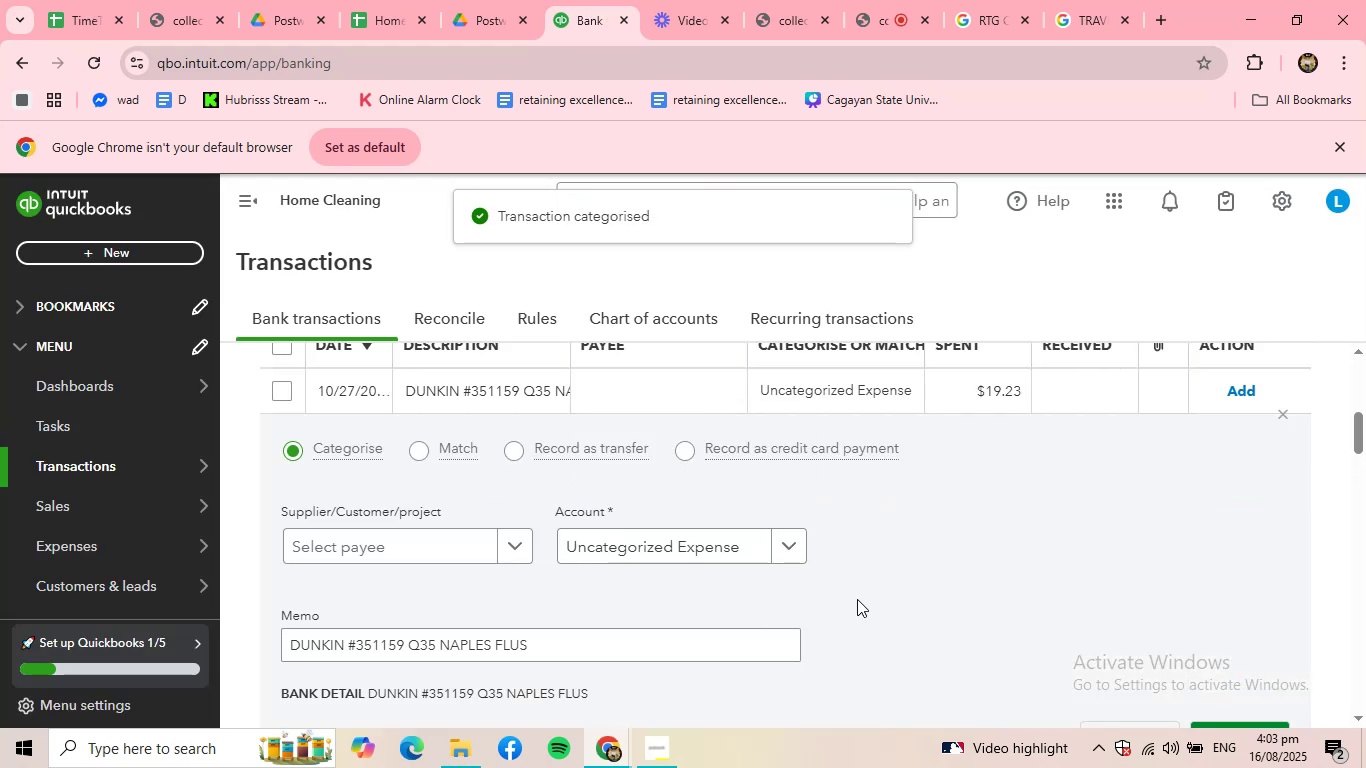 
scroll: coordinate [869, 595], scroll_direction: down, amount: 1.0
 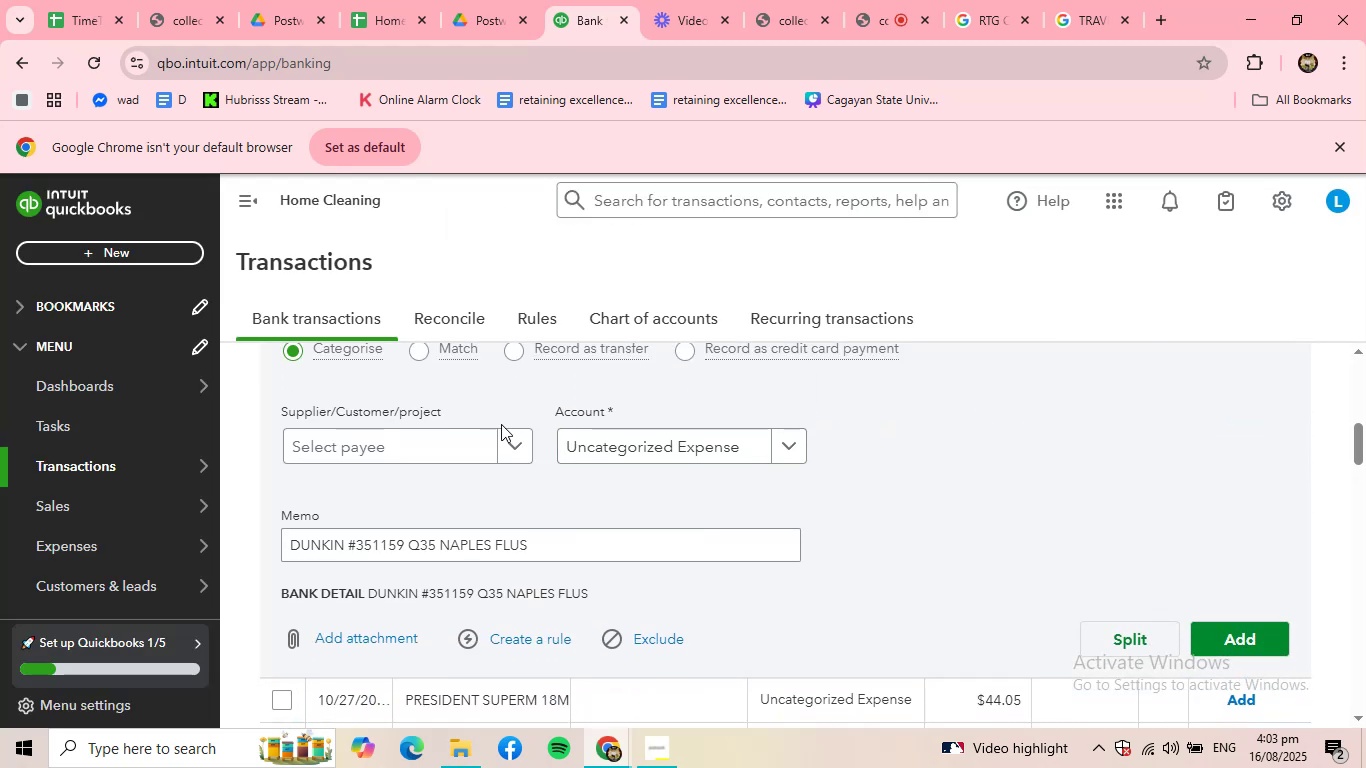 
left_click([506, 441])
 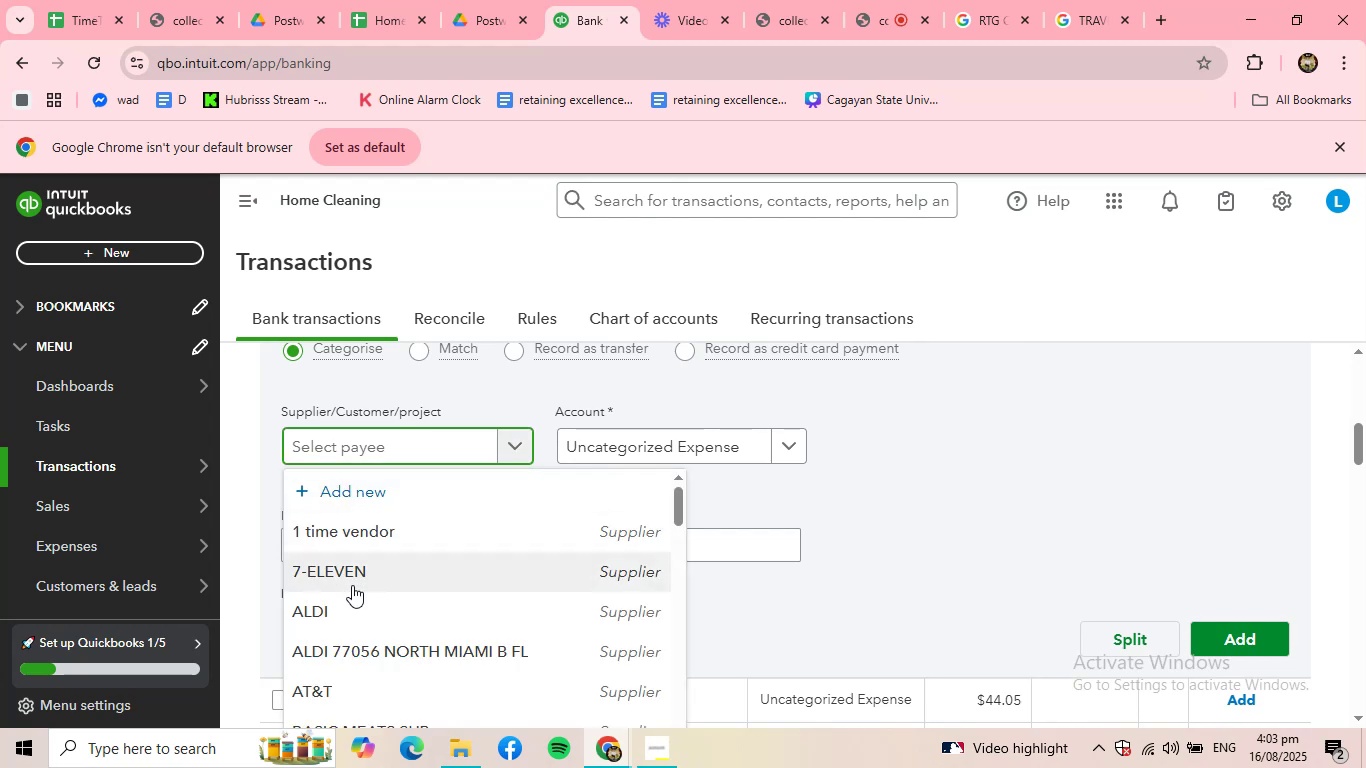 
scroll: coordinate [357, 609], scroll_direction: down, amount: 2.0
 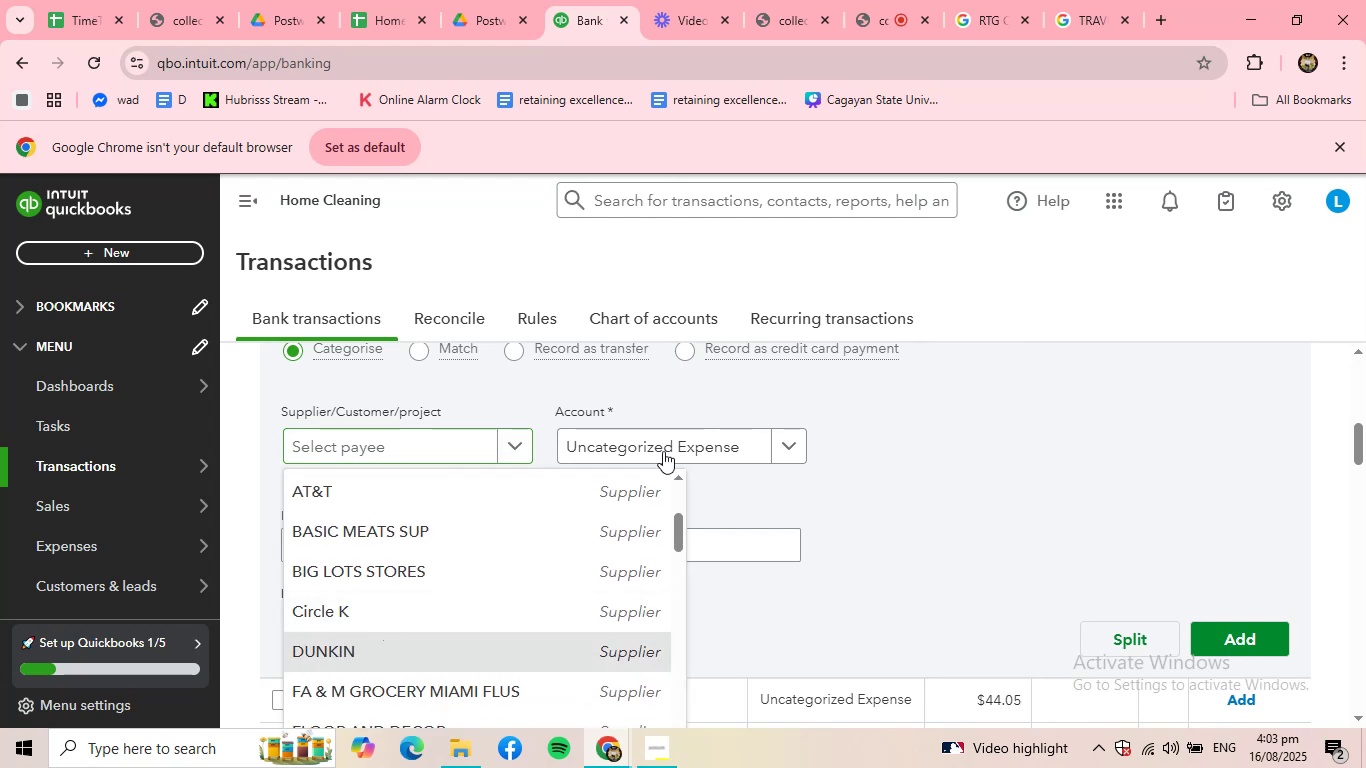 
double_click([695, 424])
 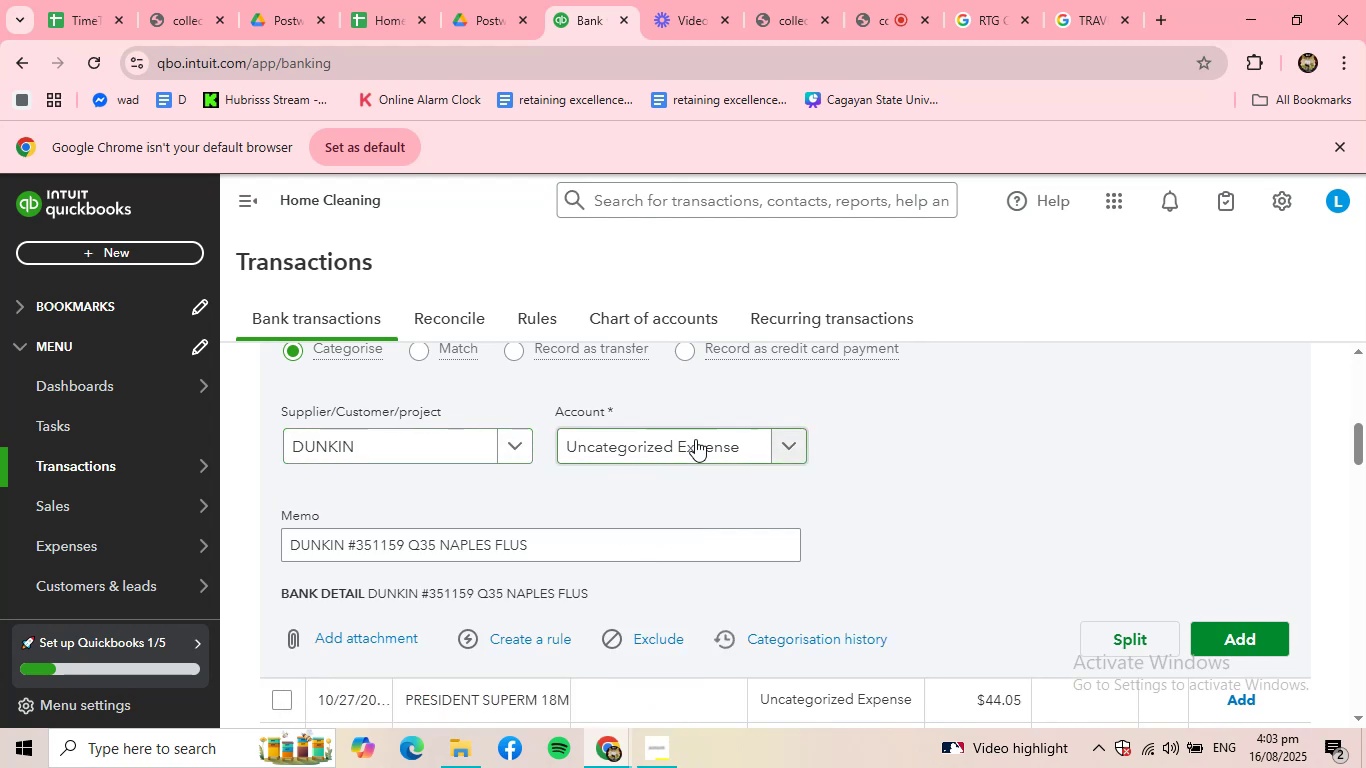 
triple_click([695, 439])
 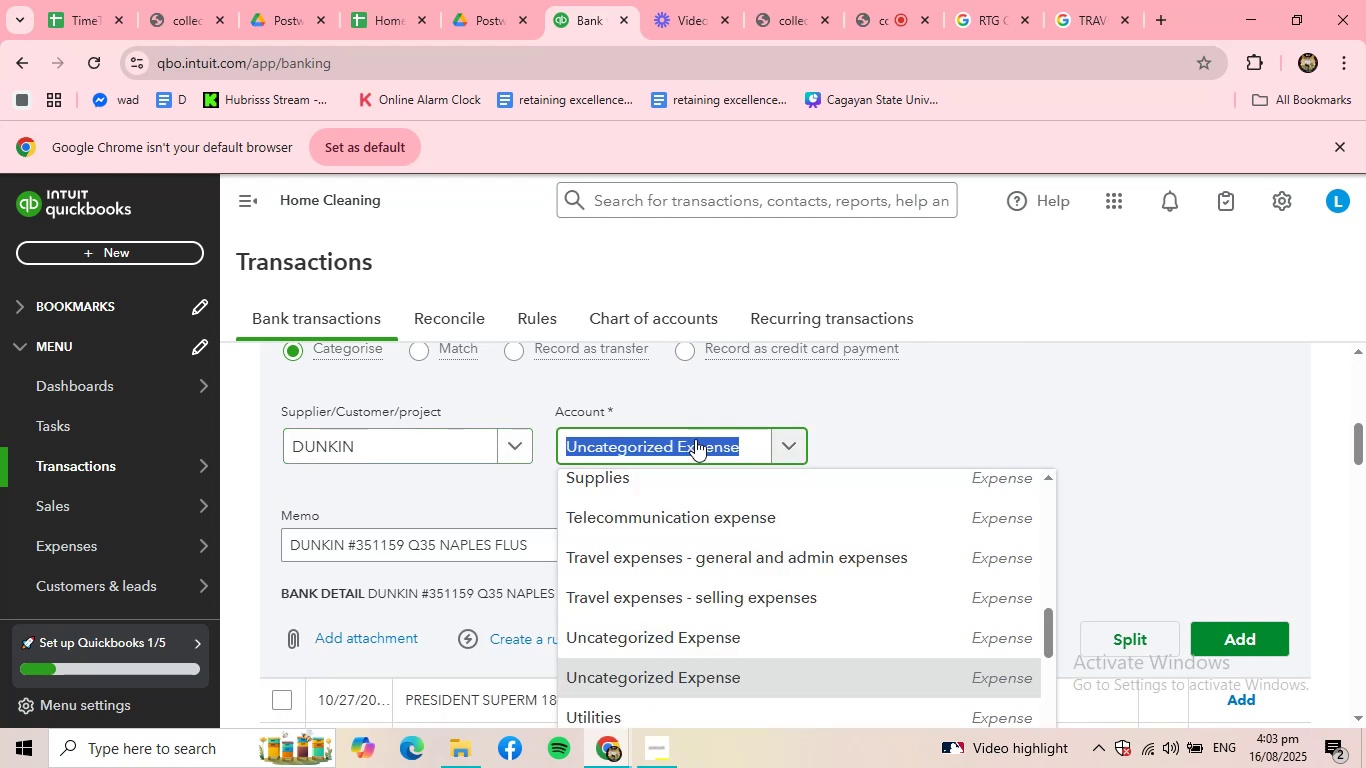 
type(meal)
 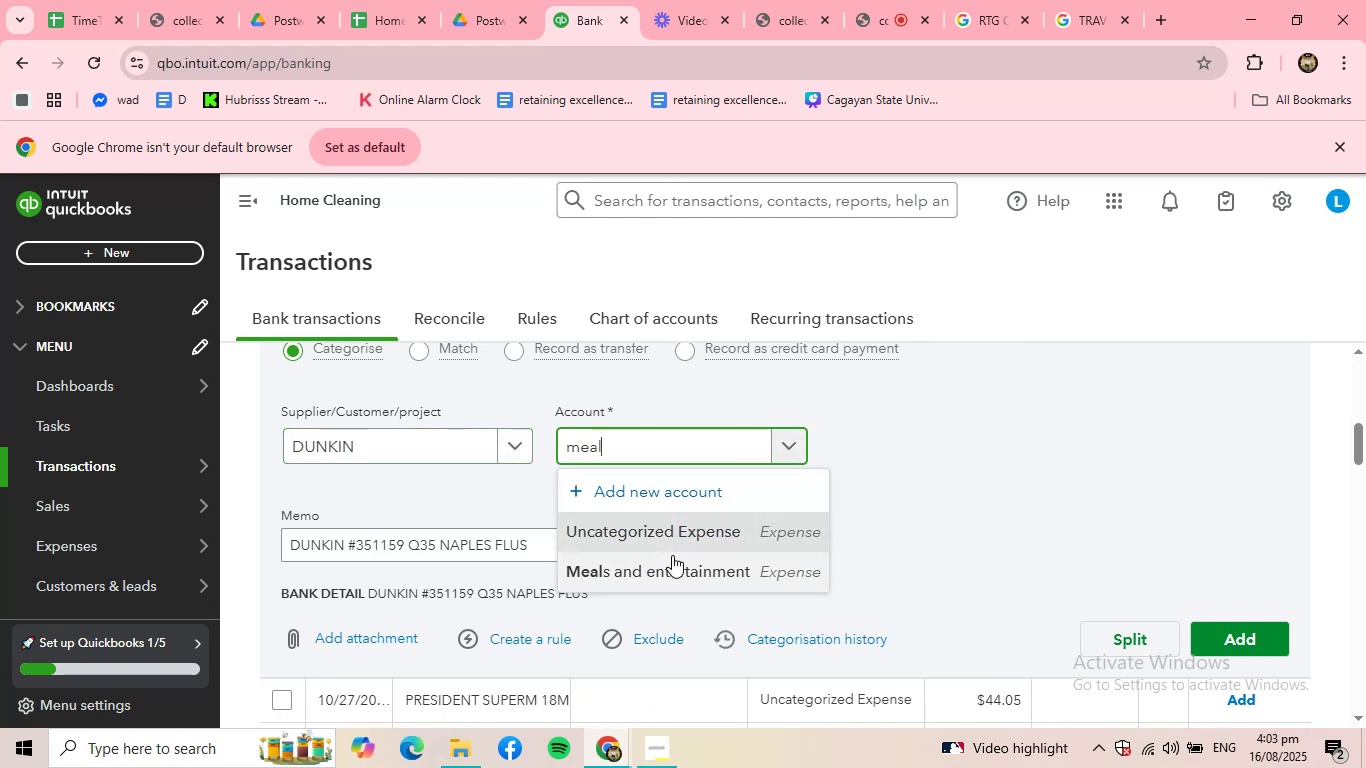 
left_click([668, 561])
 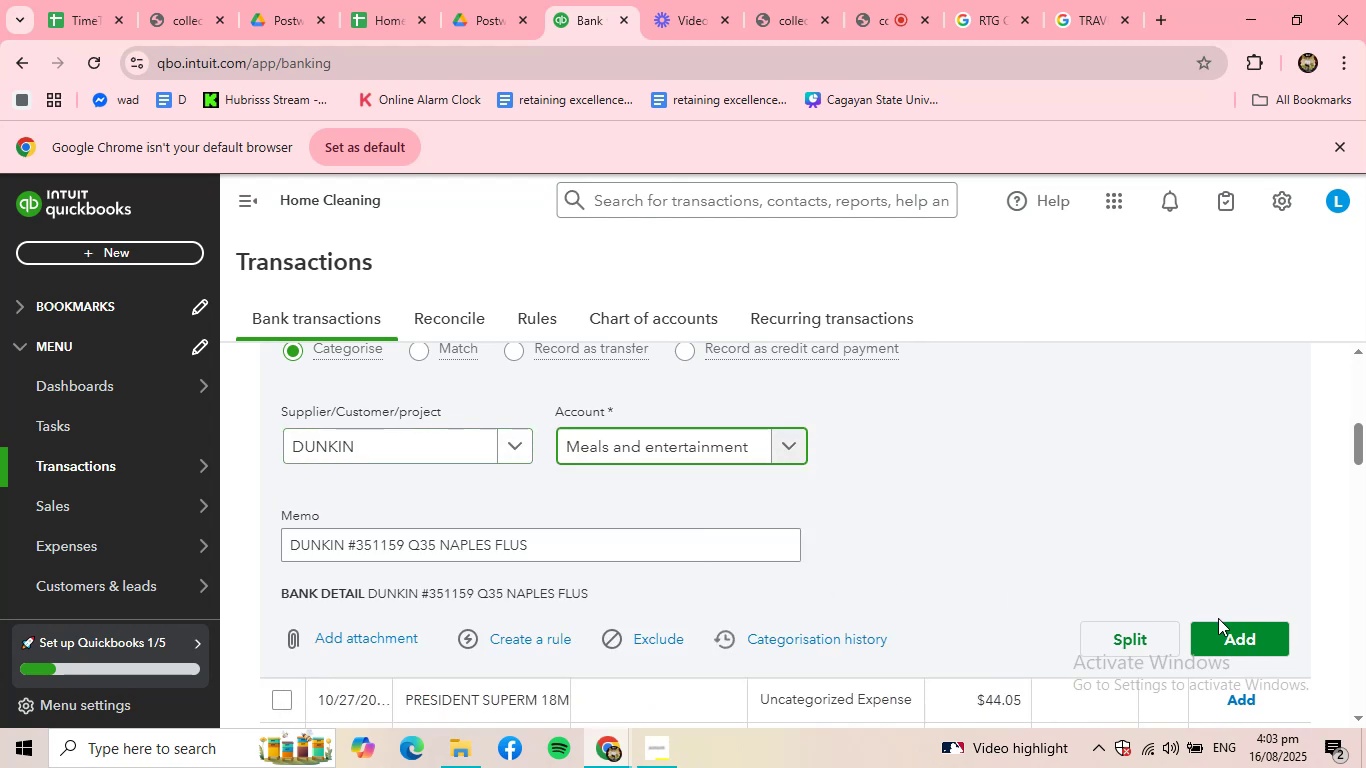 
left_click([1225, 629])
 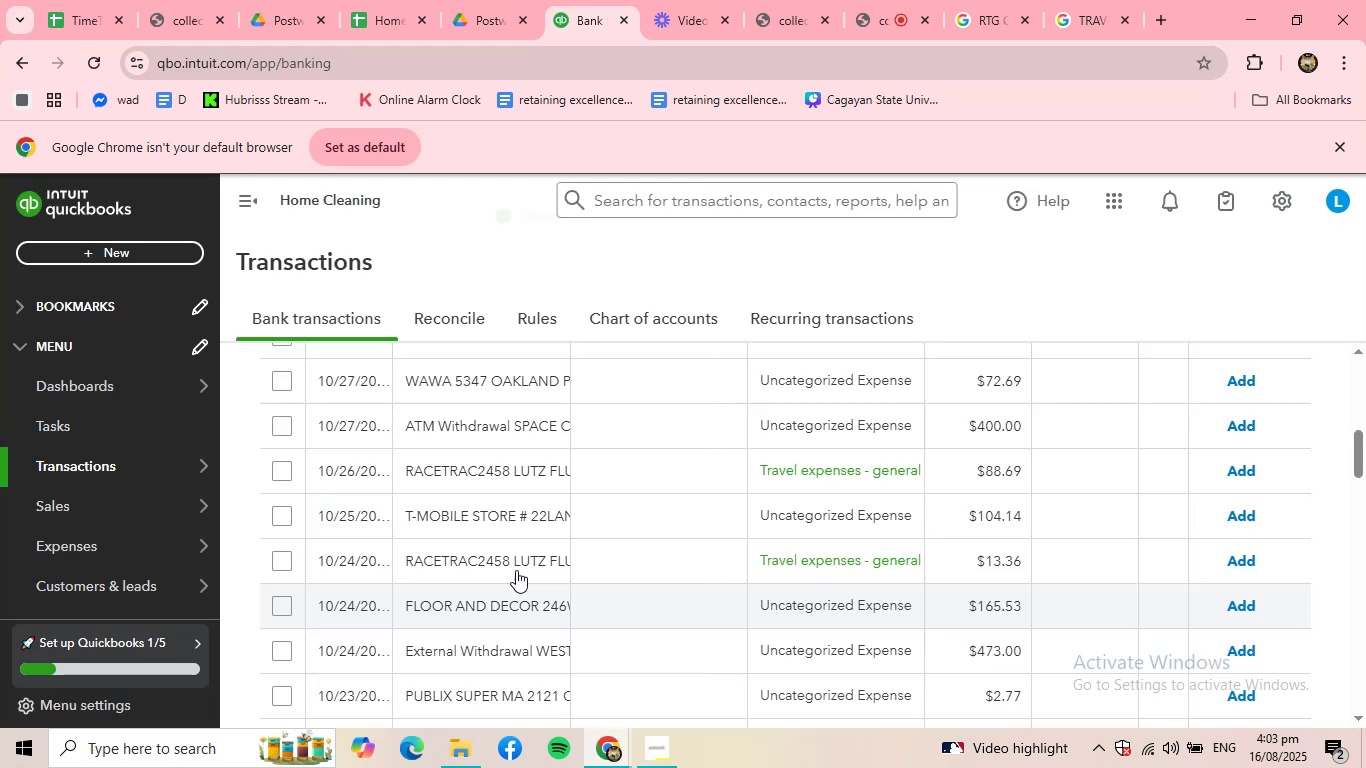 
scroll: coordinate [530, 462], scroll_direction: up, amount: 2.0
 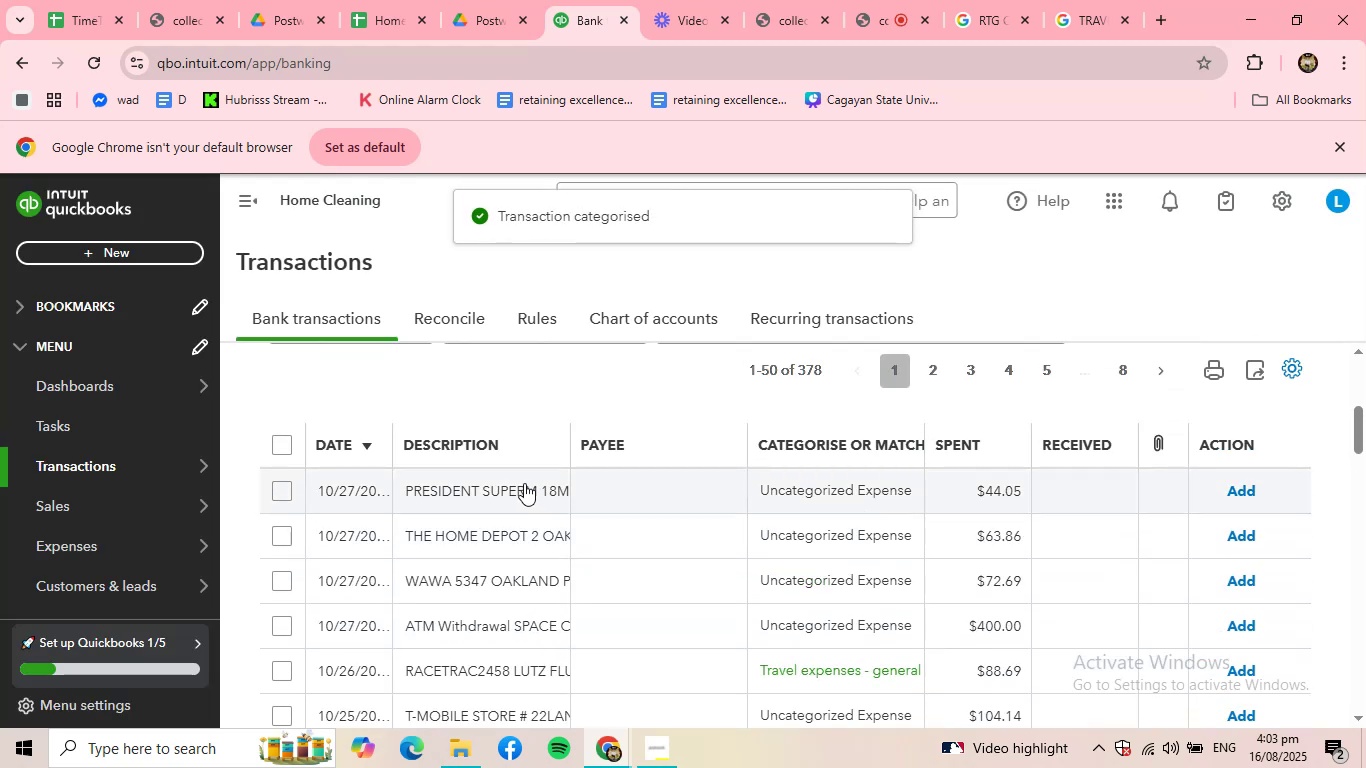 
left_click([524, 483])
 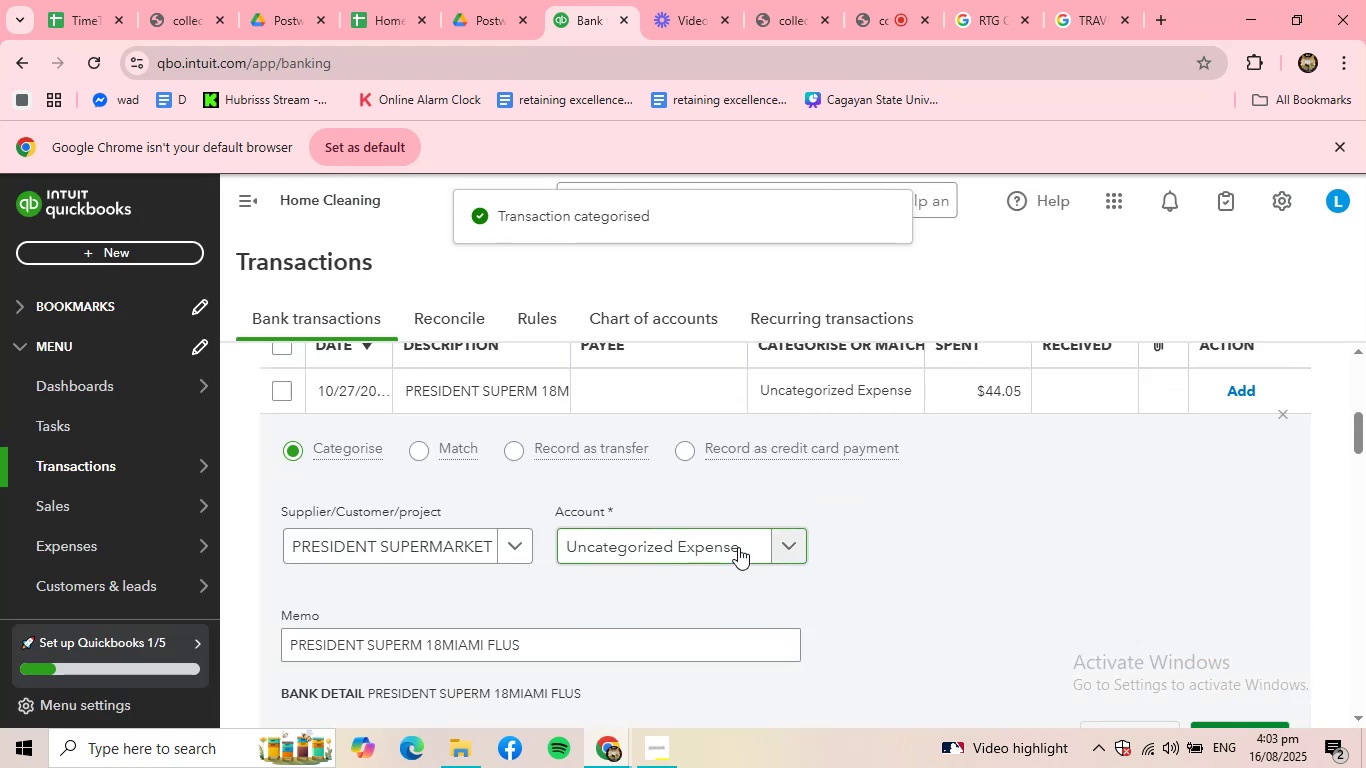 
left_click([767, 543])
 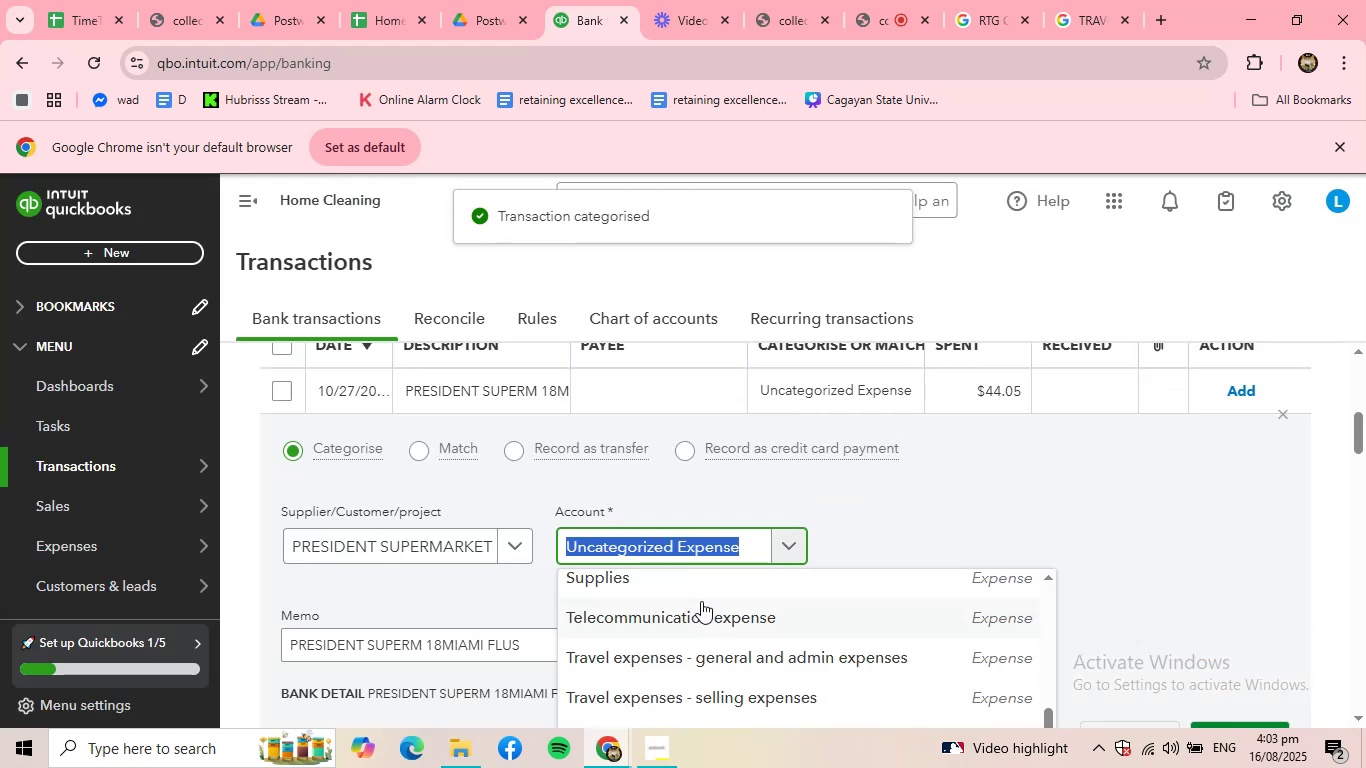 
left_click([665, 582])
 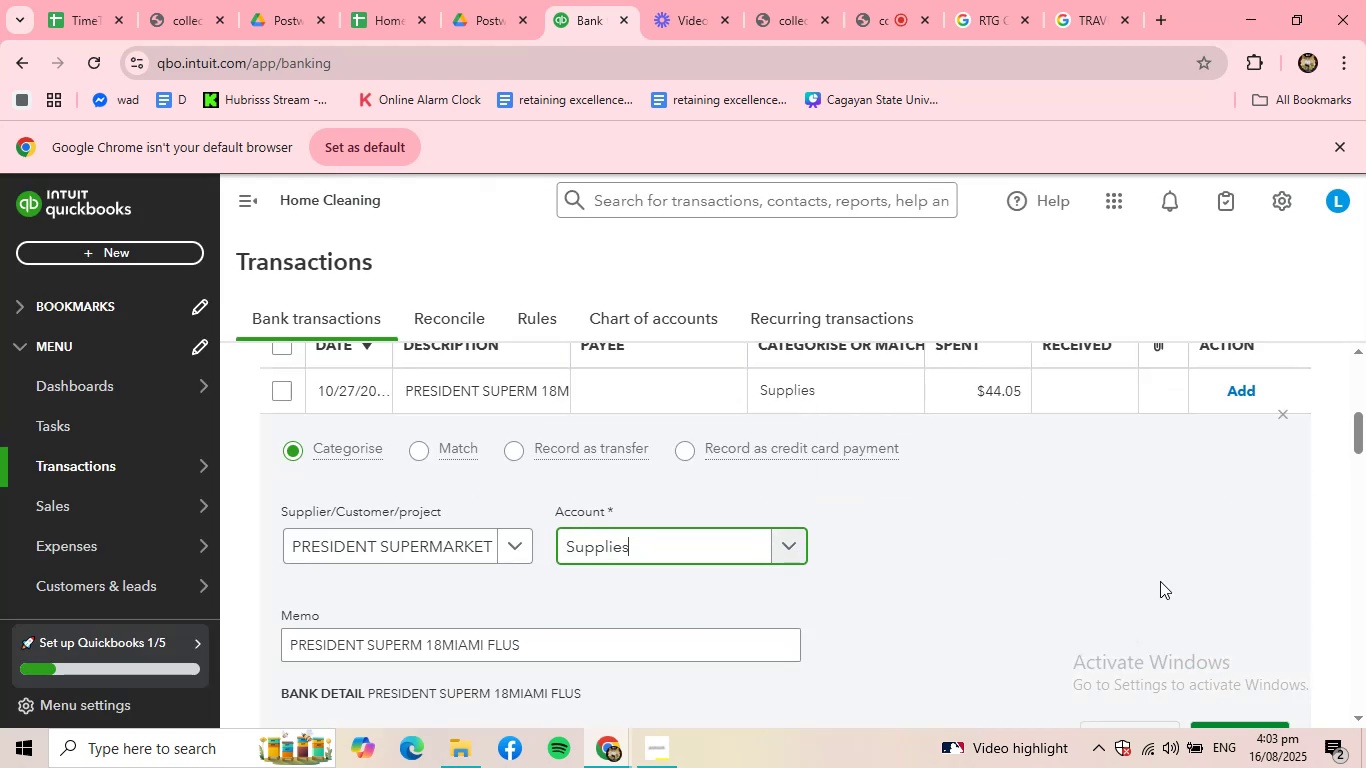 
scroll: coordinate [1160, 581], scroll_direction: down, amount: 1.0
 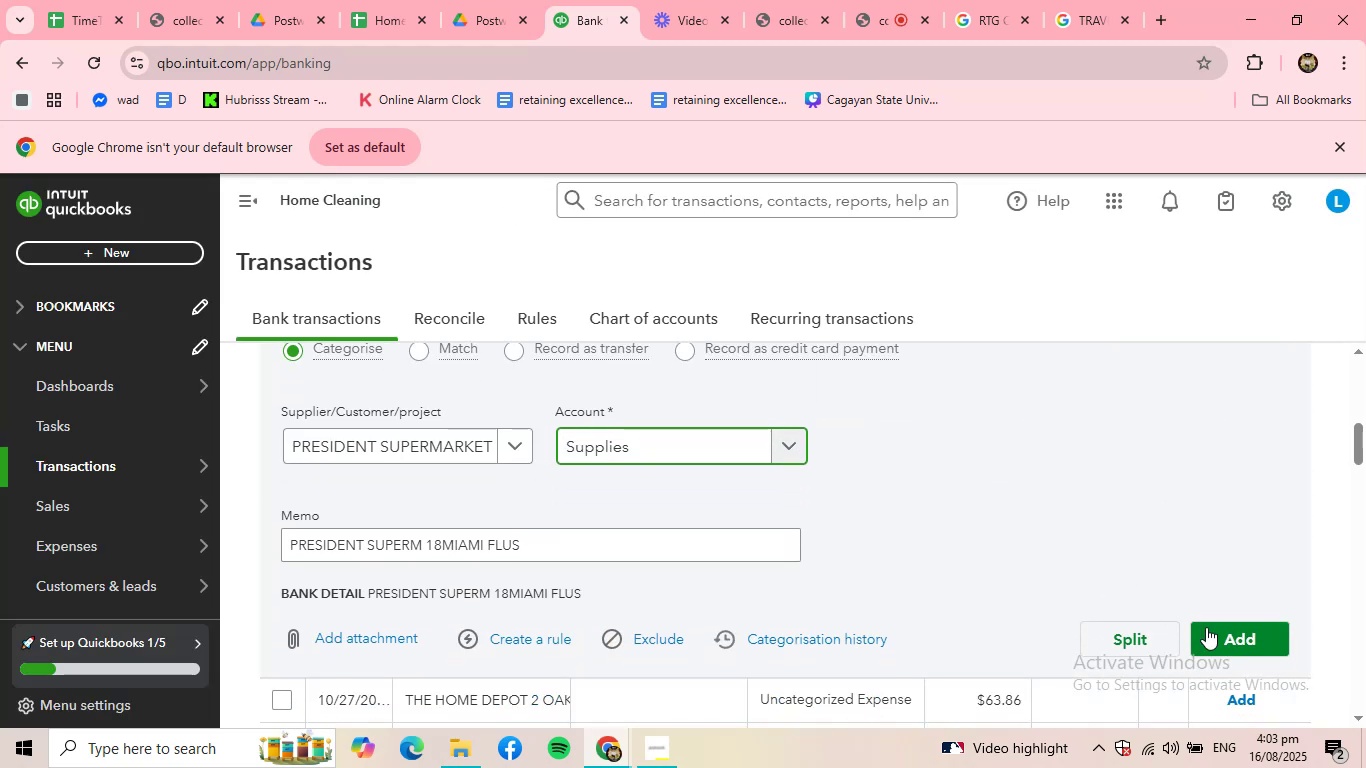 
left_click([1216, 627])
 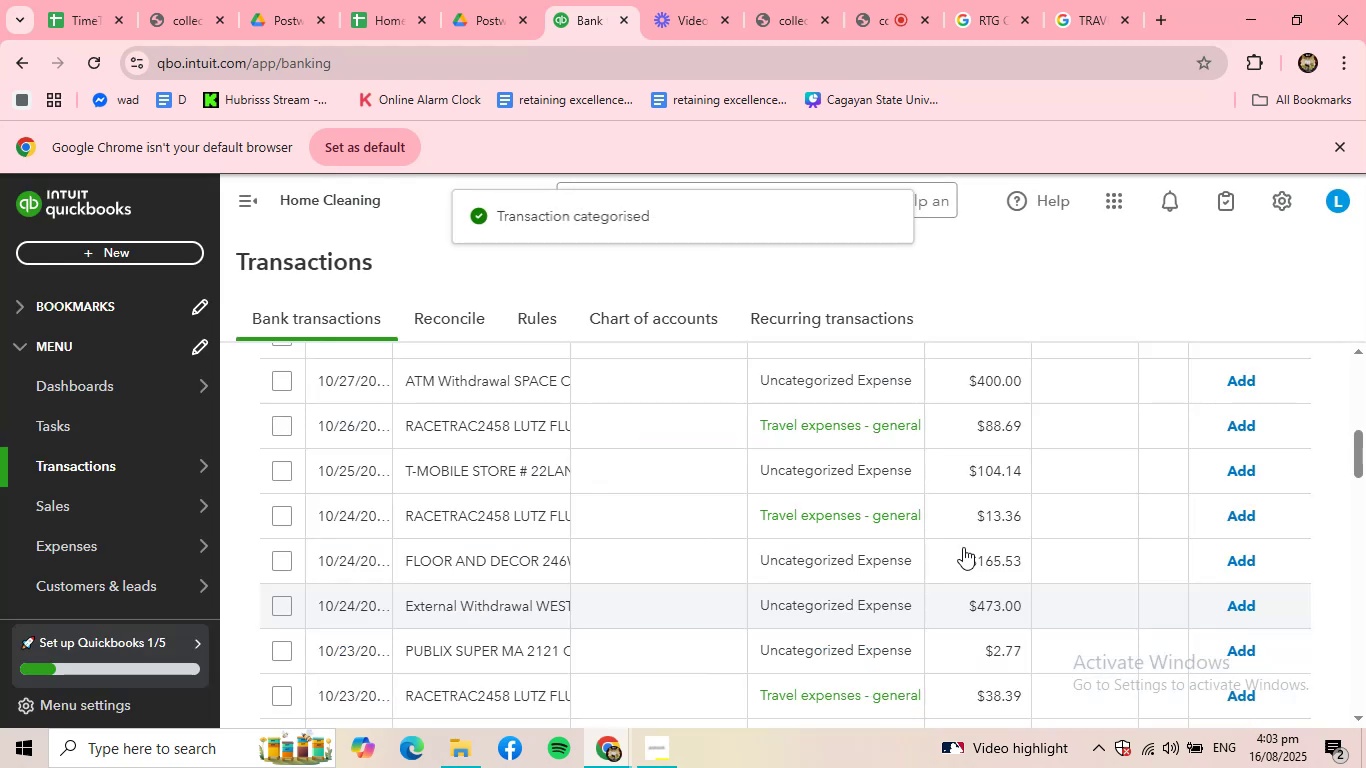 
scroll: coordinate [642, 558], scroll_direction: up, amount: 3.0
 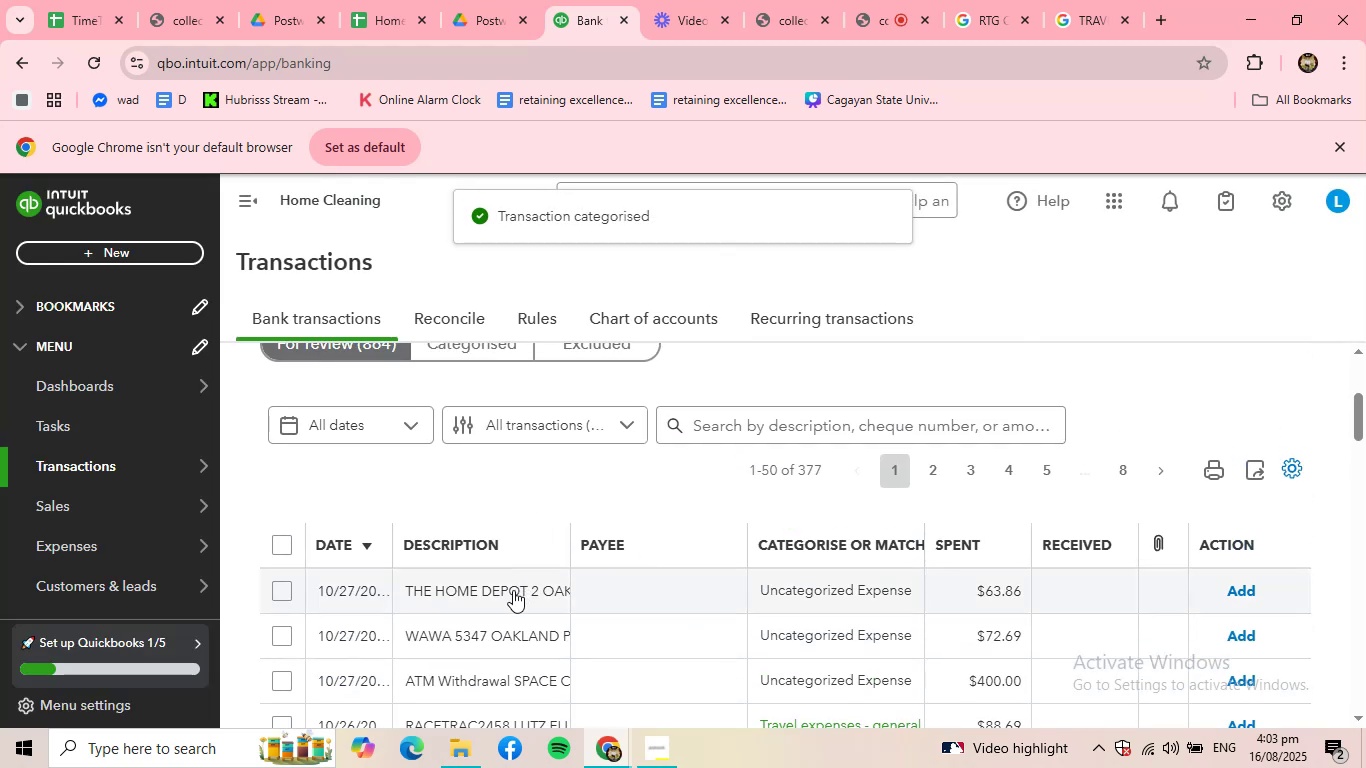 
left_click([511, 593])
 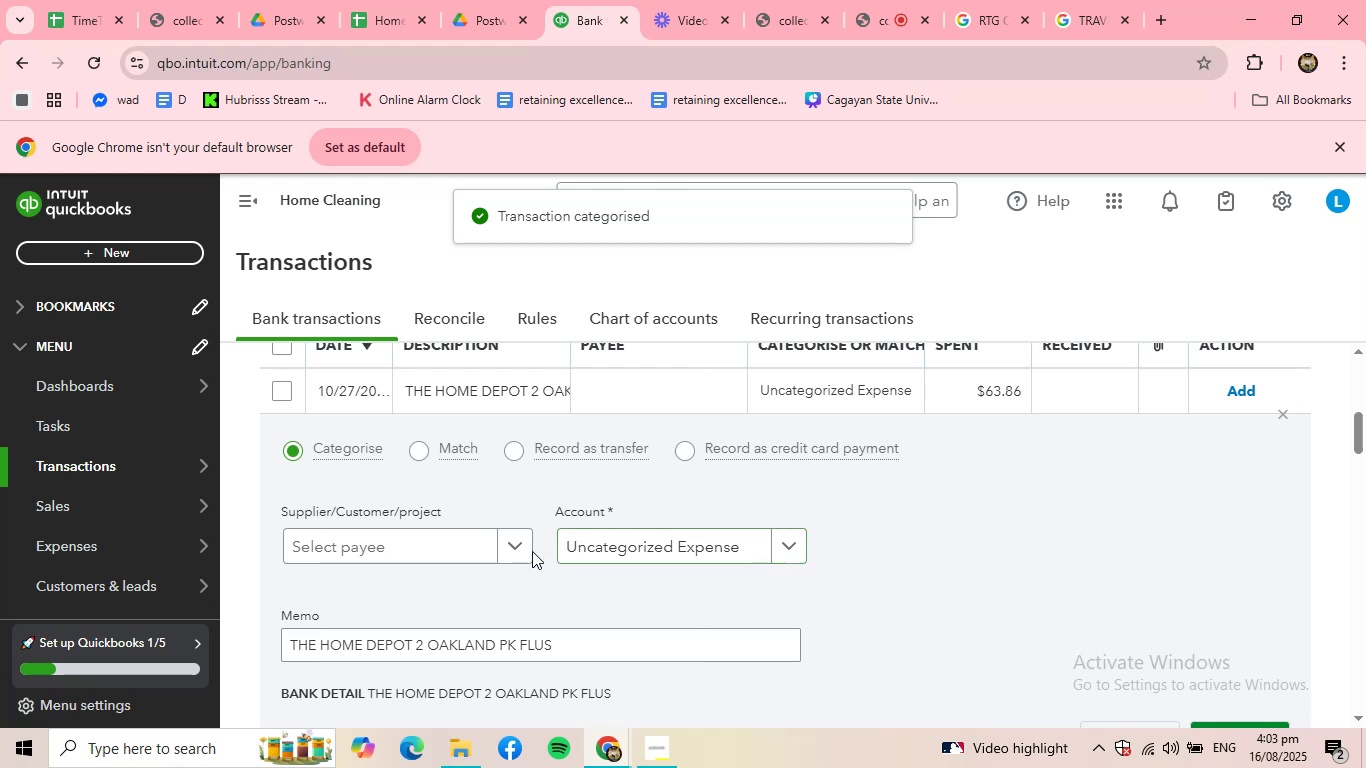 
left_click([520, 548])
 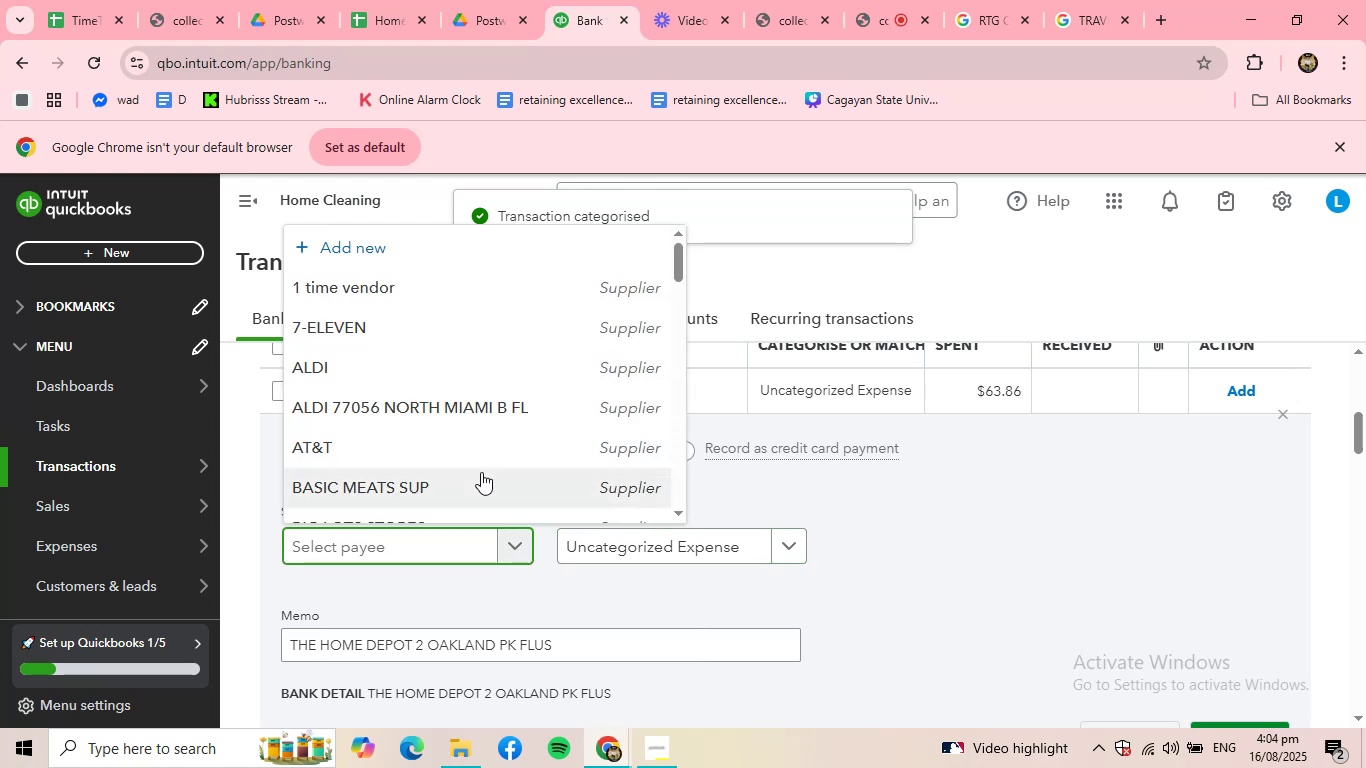 
scroll: coordinate [443, 425], scroll_direction: down, amount: 9.0
 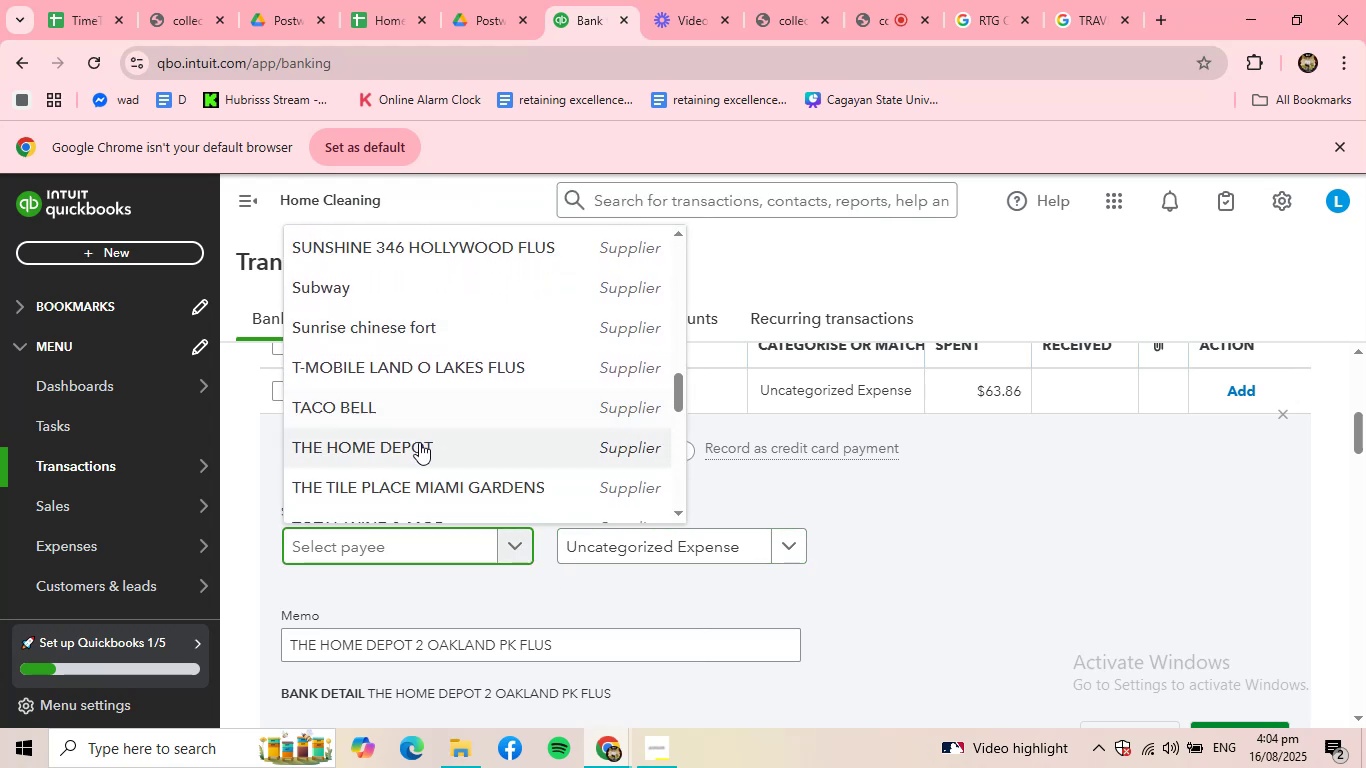 
left_click([418, 447])
 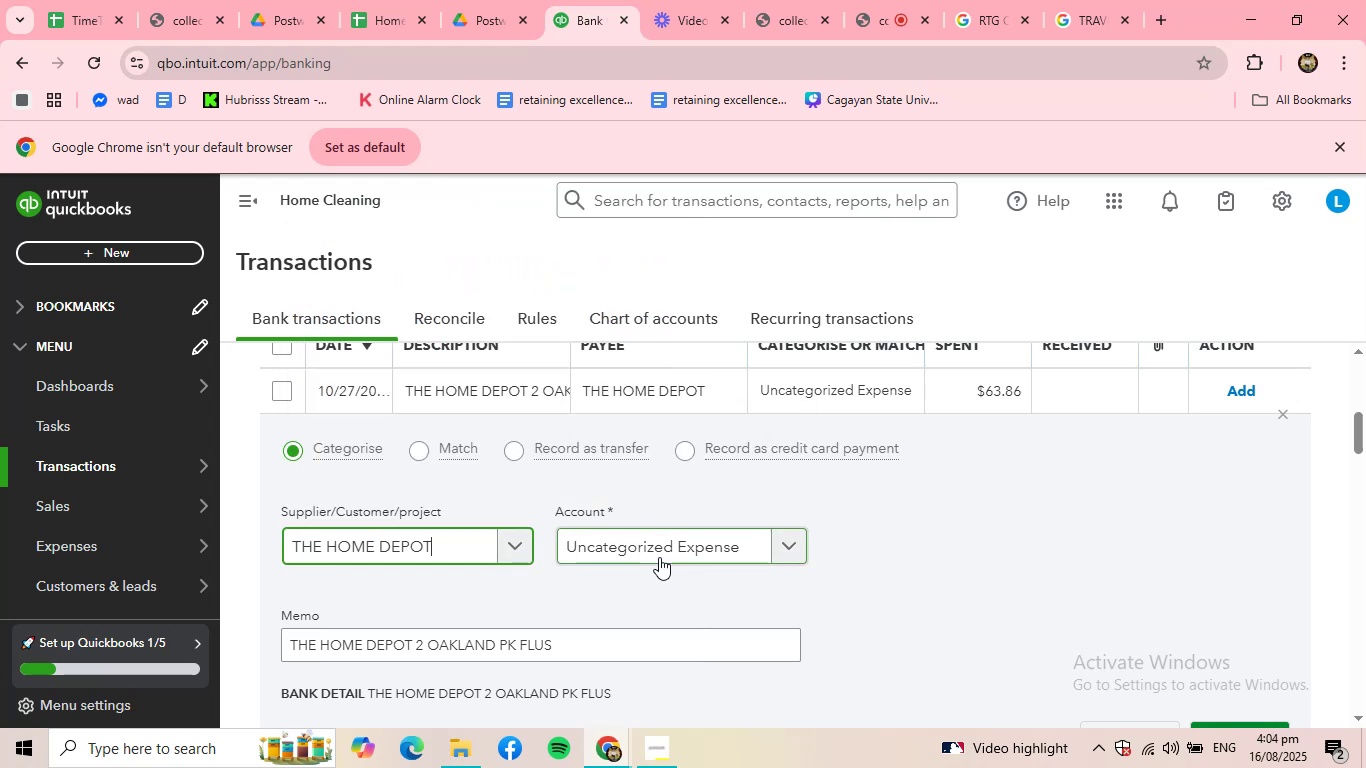 
left_click([660, 557])
 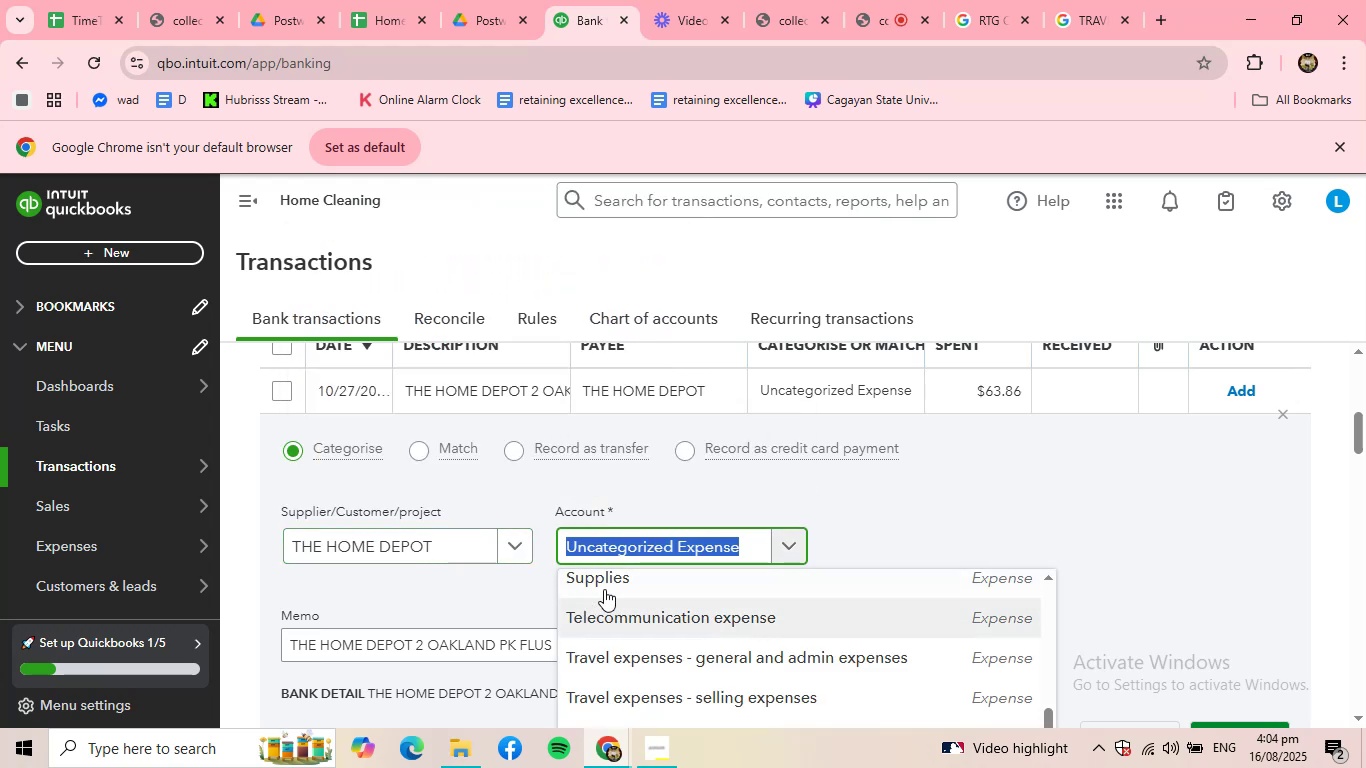 
left_click([605, 585])
 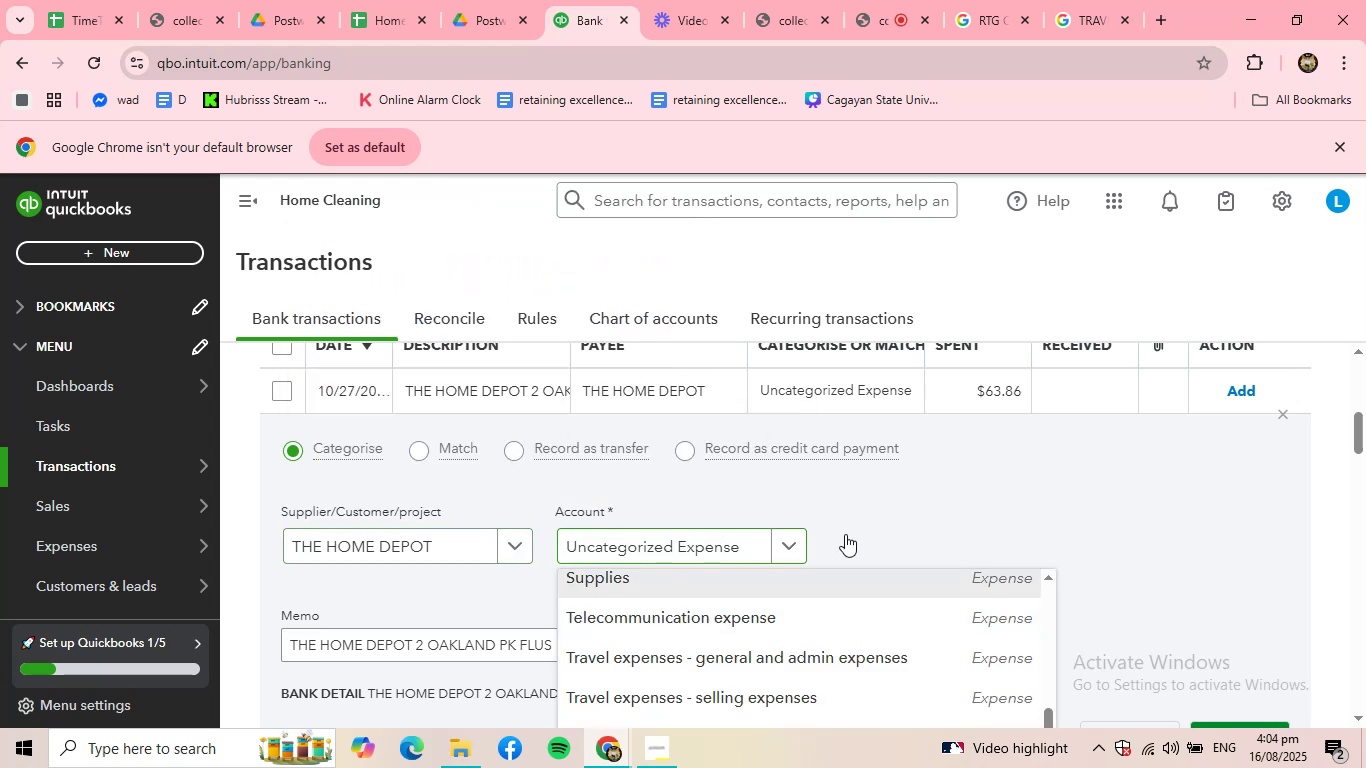 
scroll: coordinate [845, 534], scroll_direction: down, amount: 2.0
 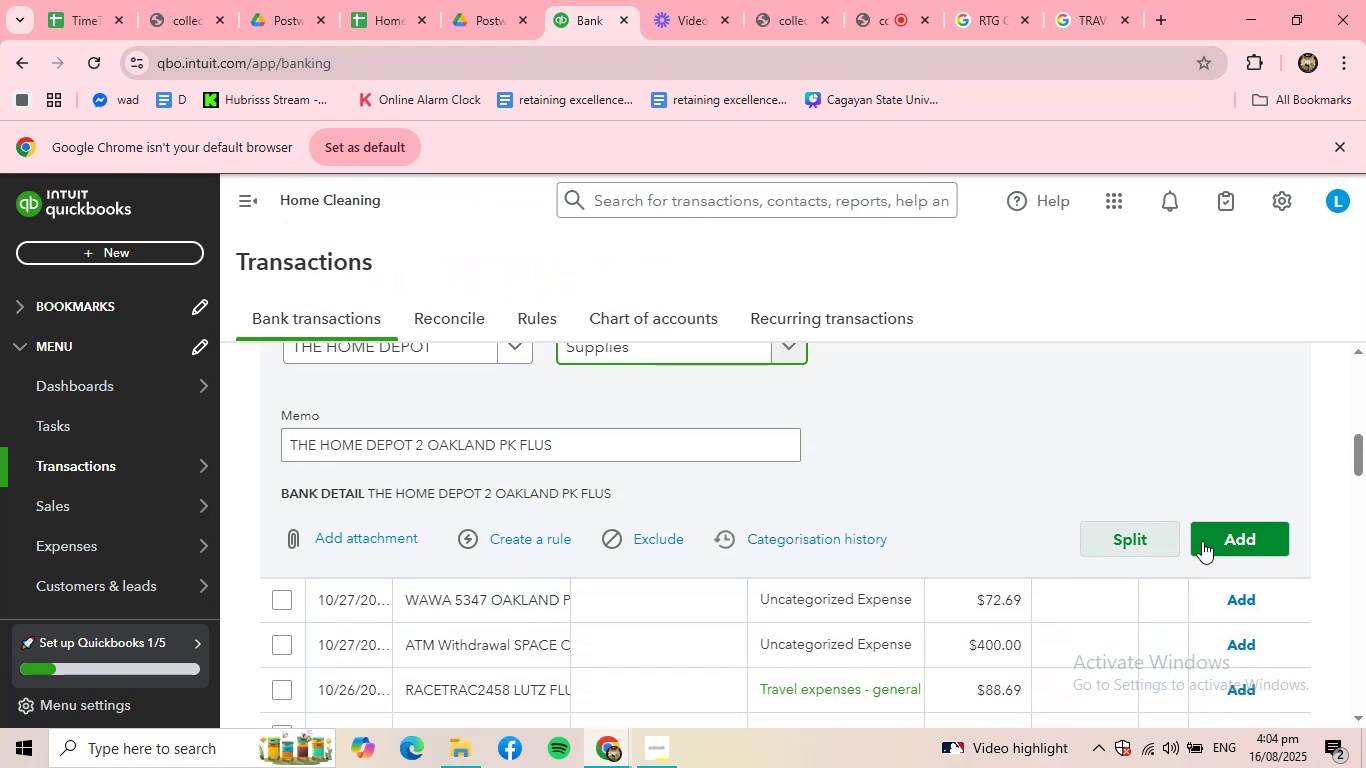 
left_click([1216, 541])
 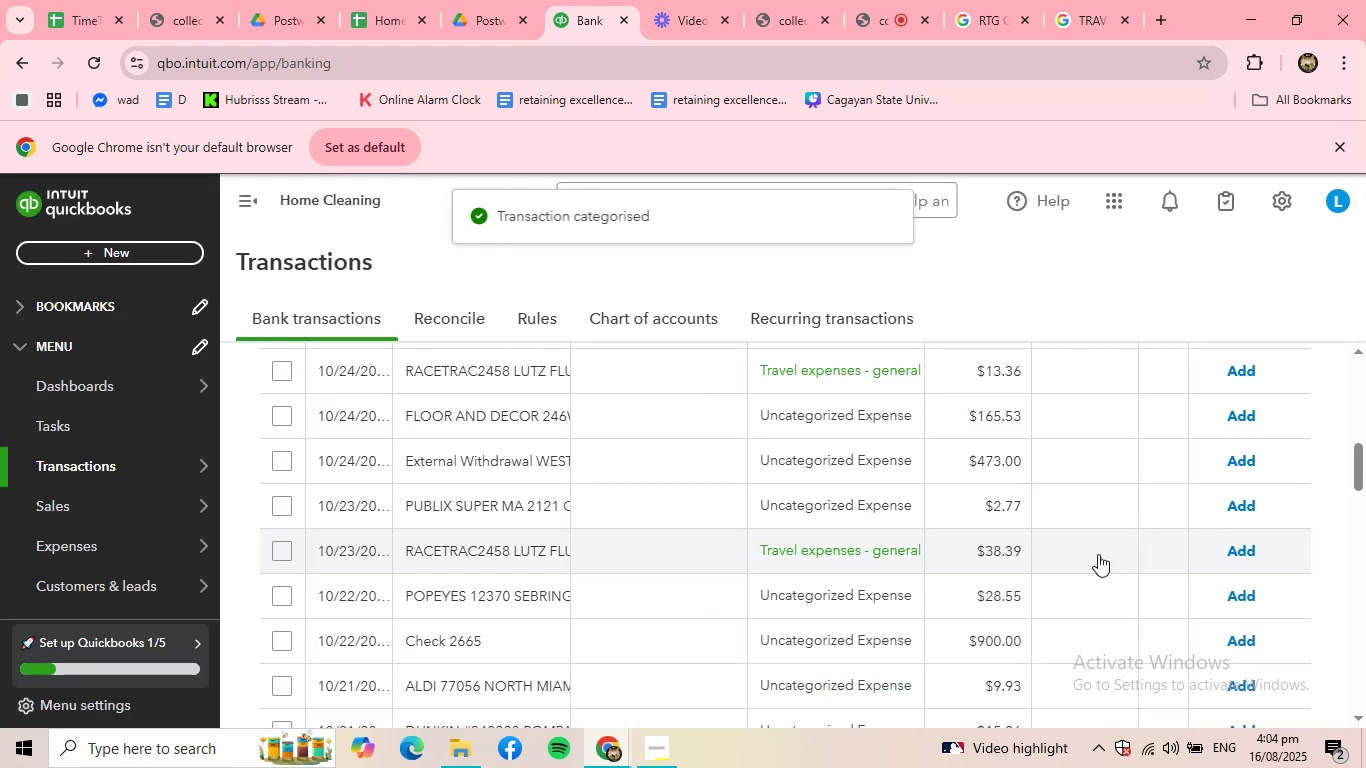 
scroll: coordinate [809, 468], scroll_direction: up, amount: 3.0
 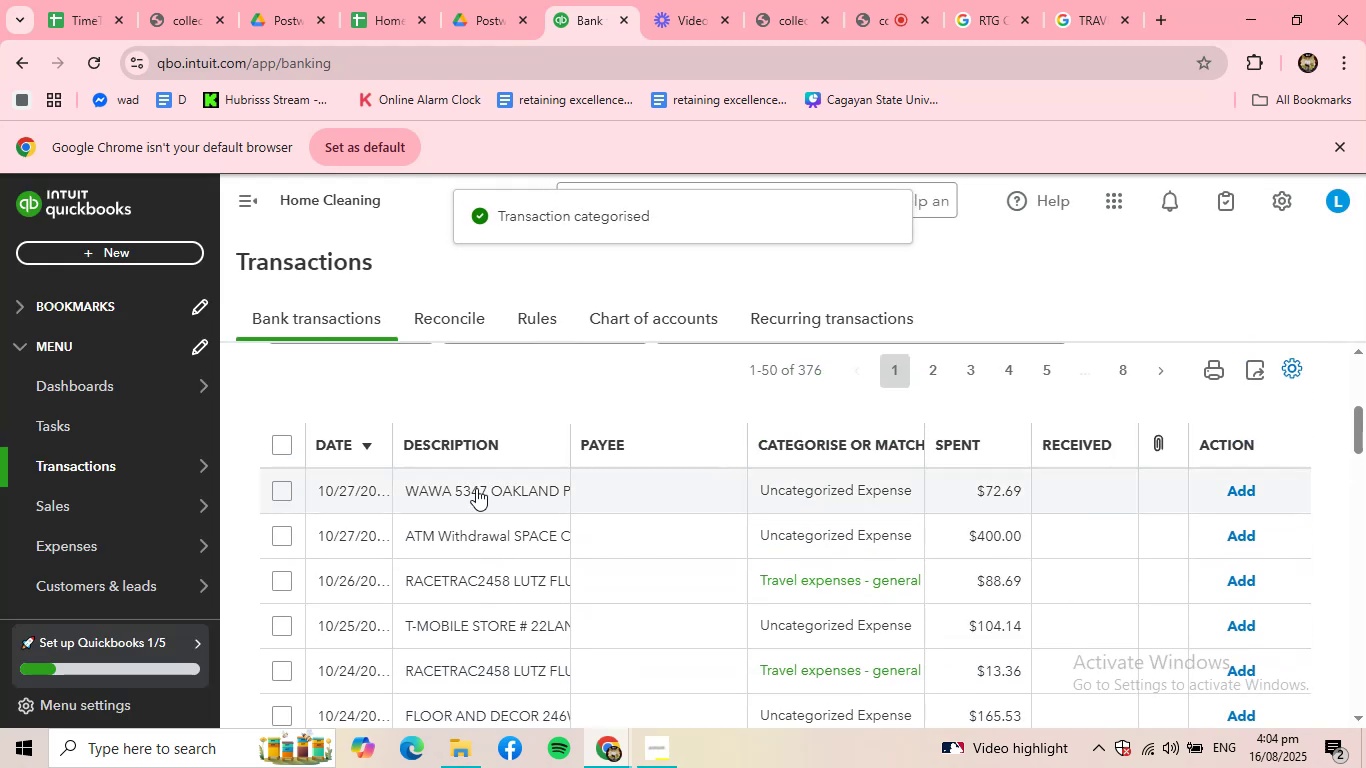 
left_click([475, 489])
 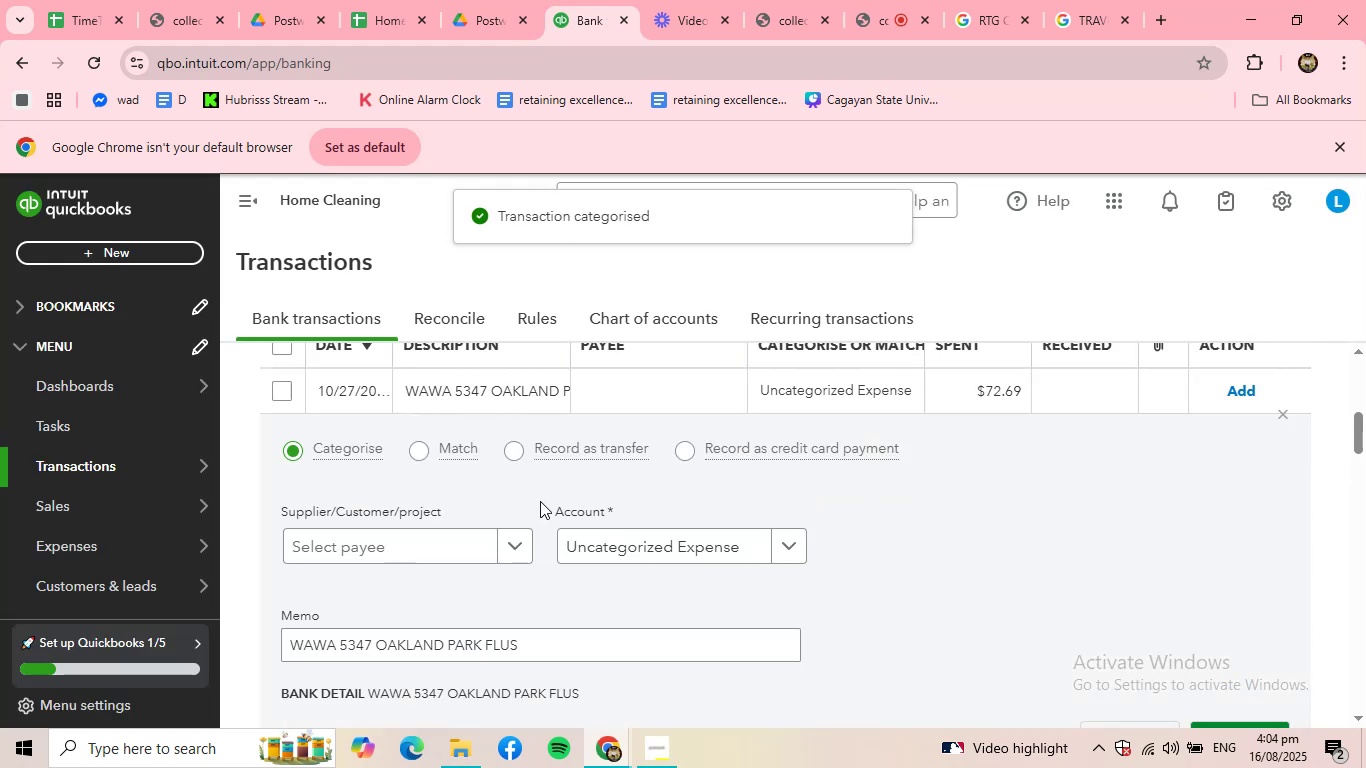 
mouse_move([502, 523])
 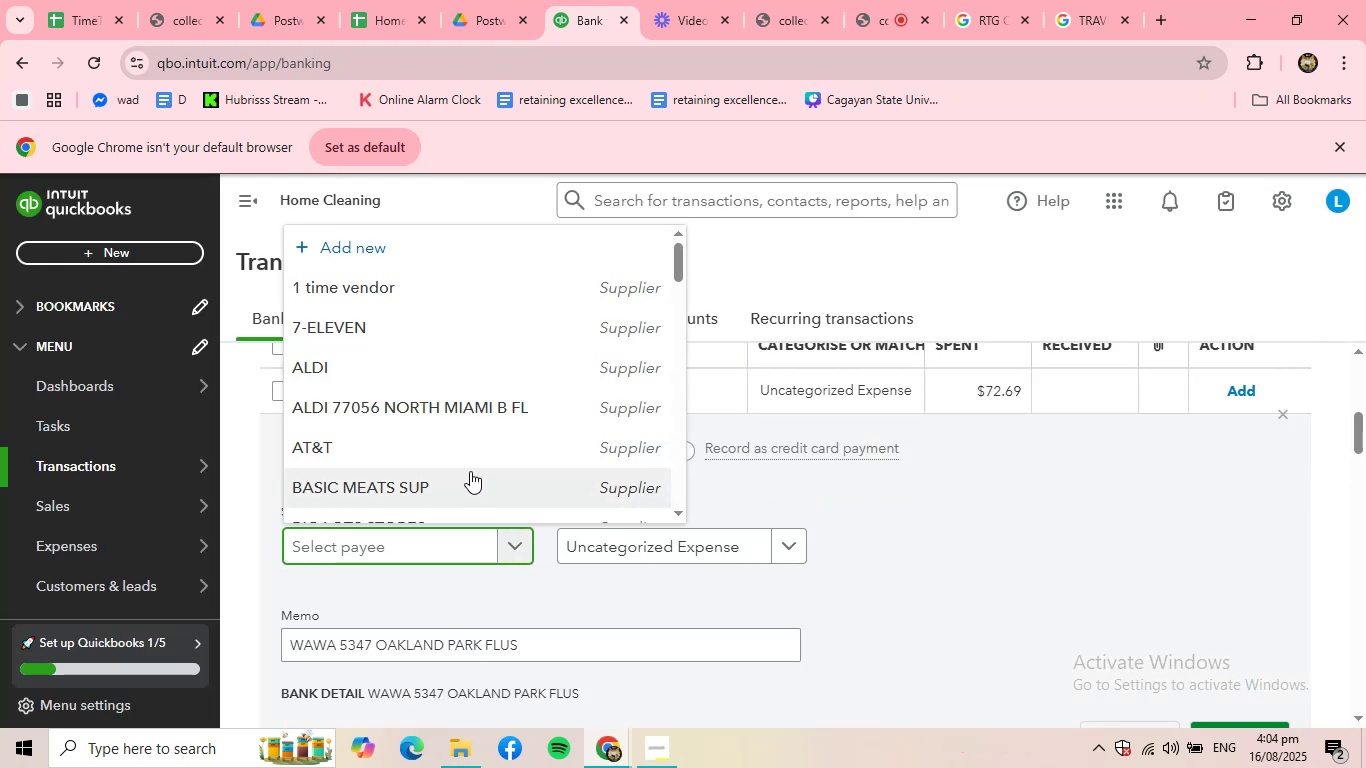 
scroll: coordinate [470, 464], scroll_direction: down, amount: 14.0
 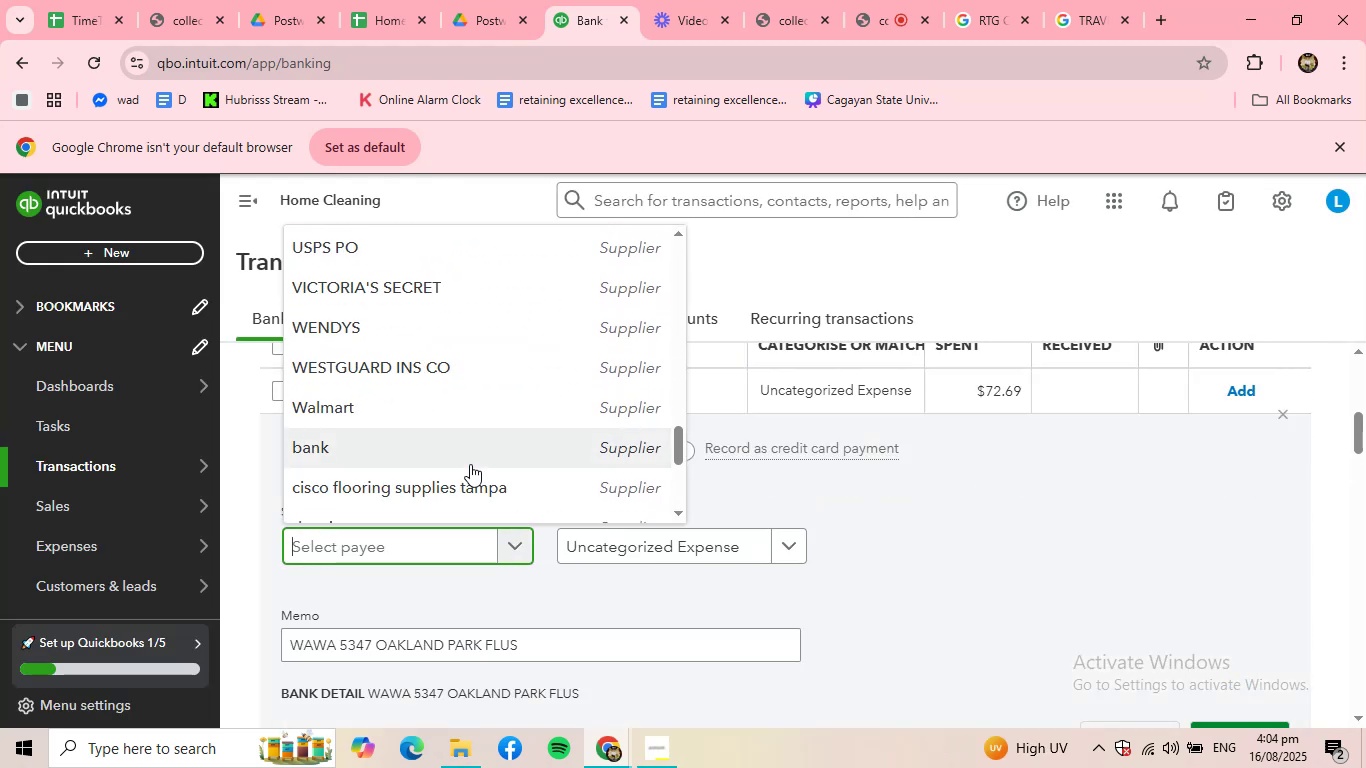 
scroll: coordinate [473, 463], scroll_direction: up, amount: 10.0
 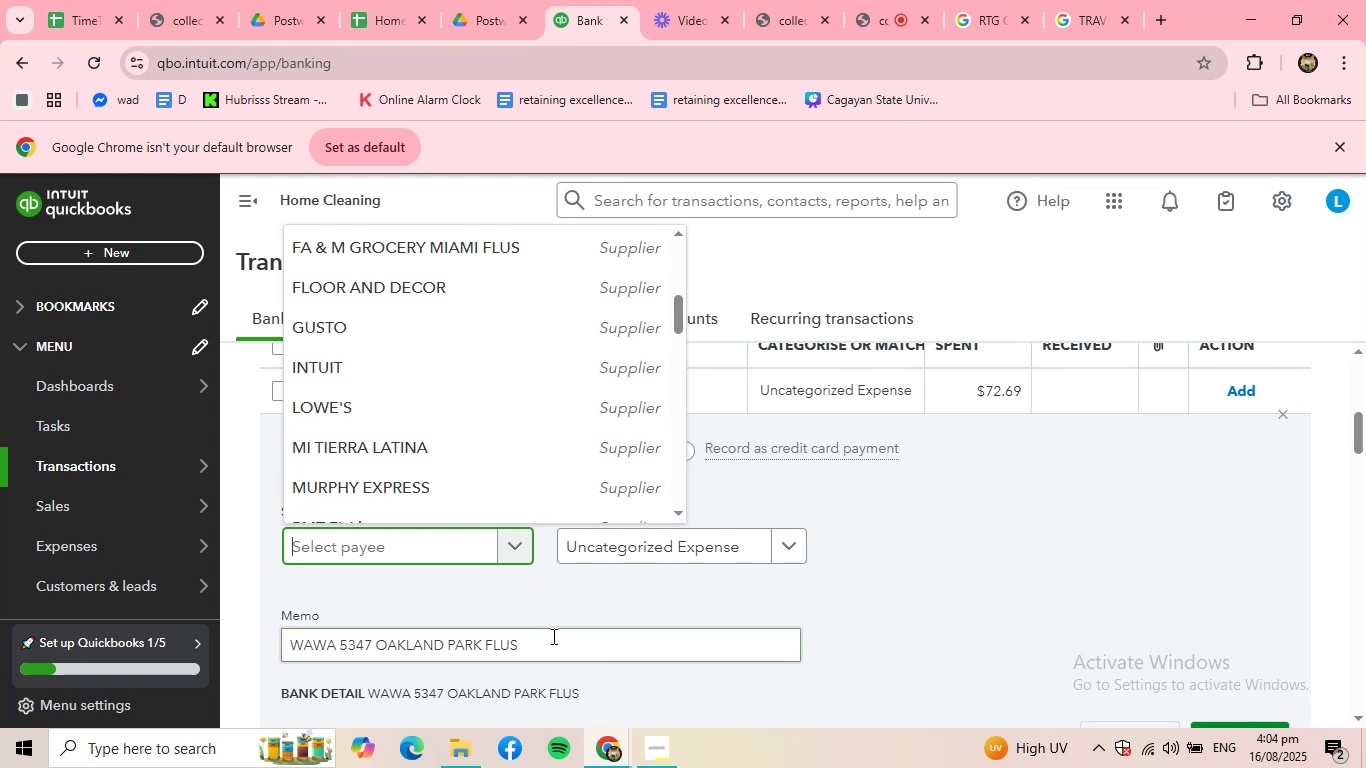 
left_click_drag(start_coordinate=[543, 652], to_coordinate=[240, 645])
 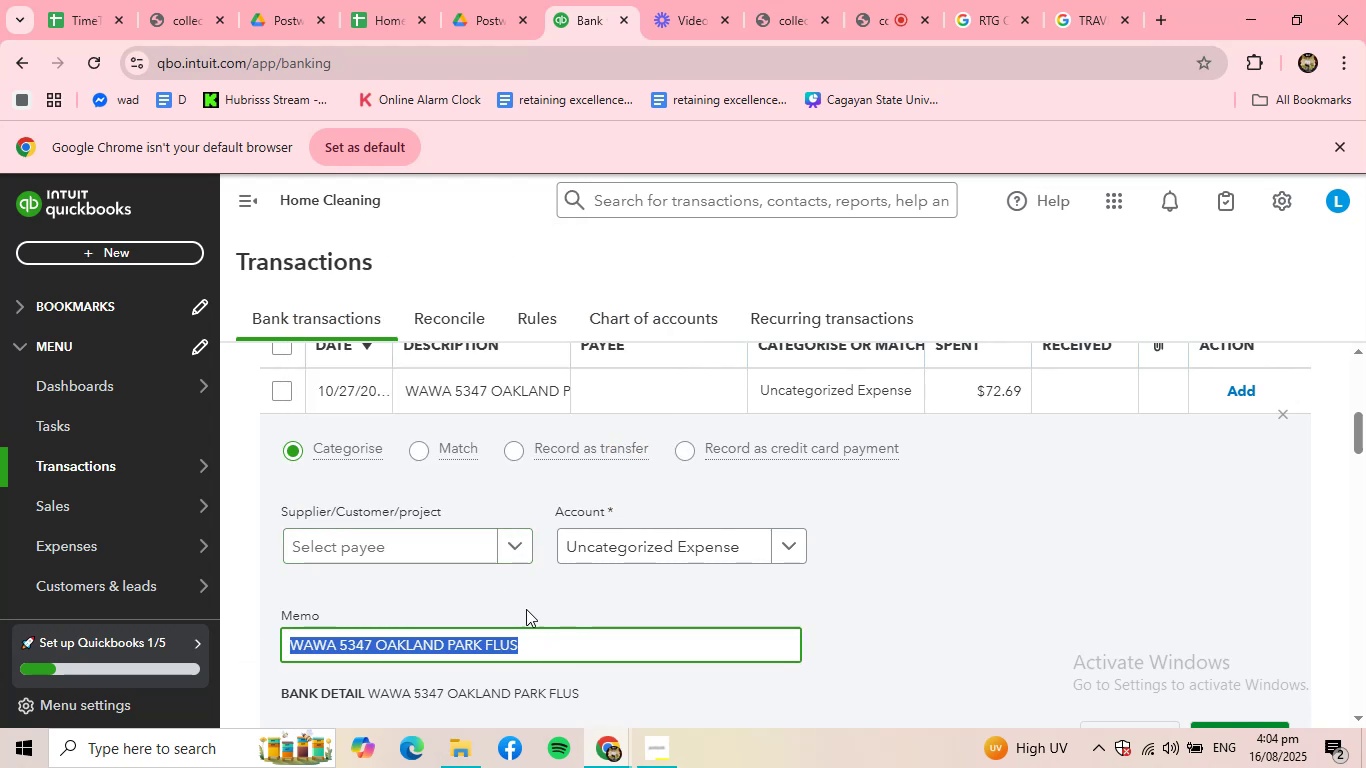 
key(Control+C)
 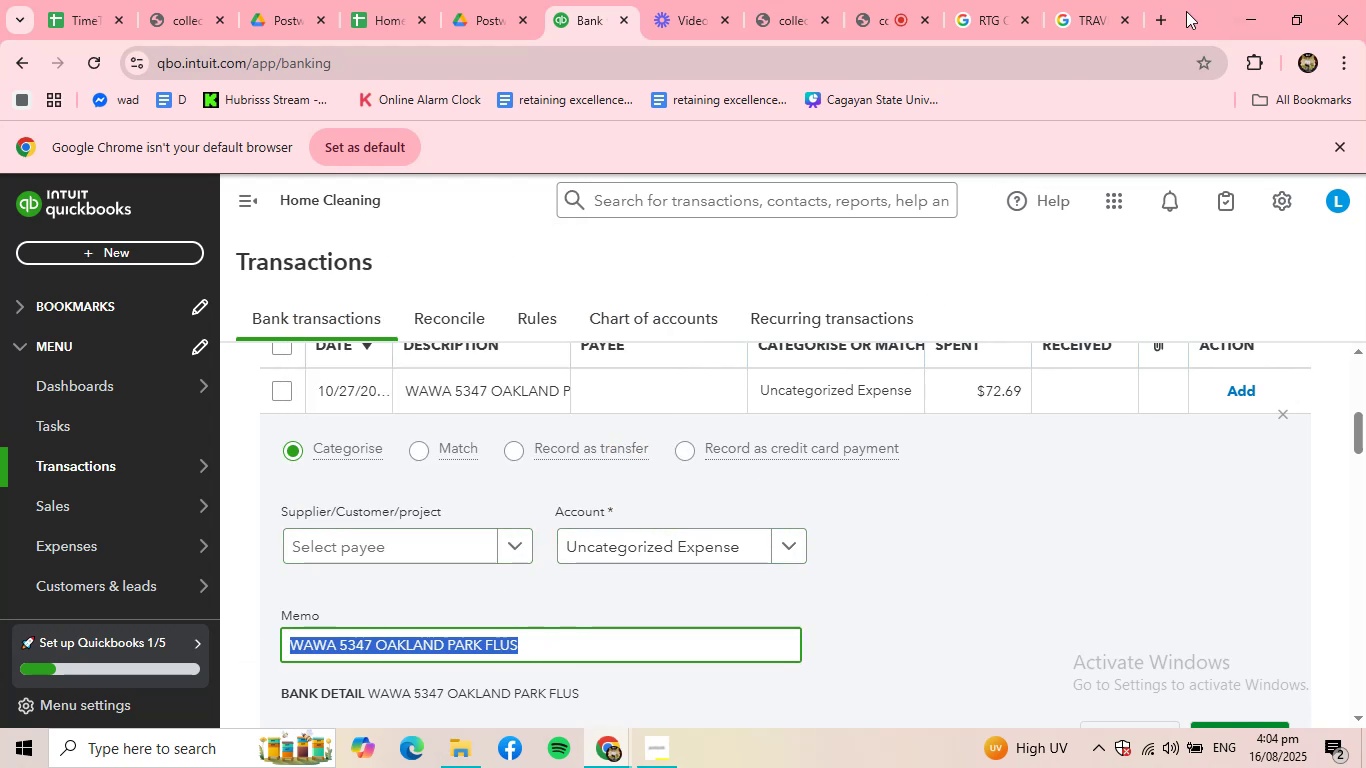 
left_click([1160, 16])
 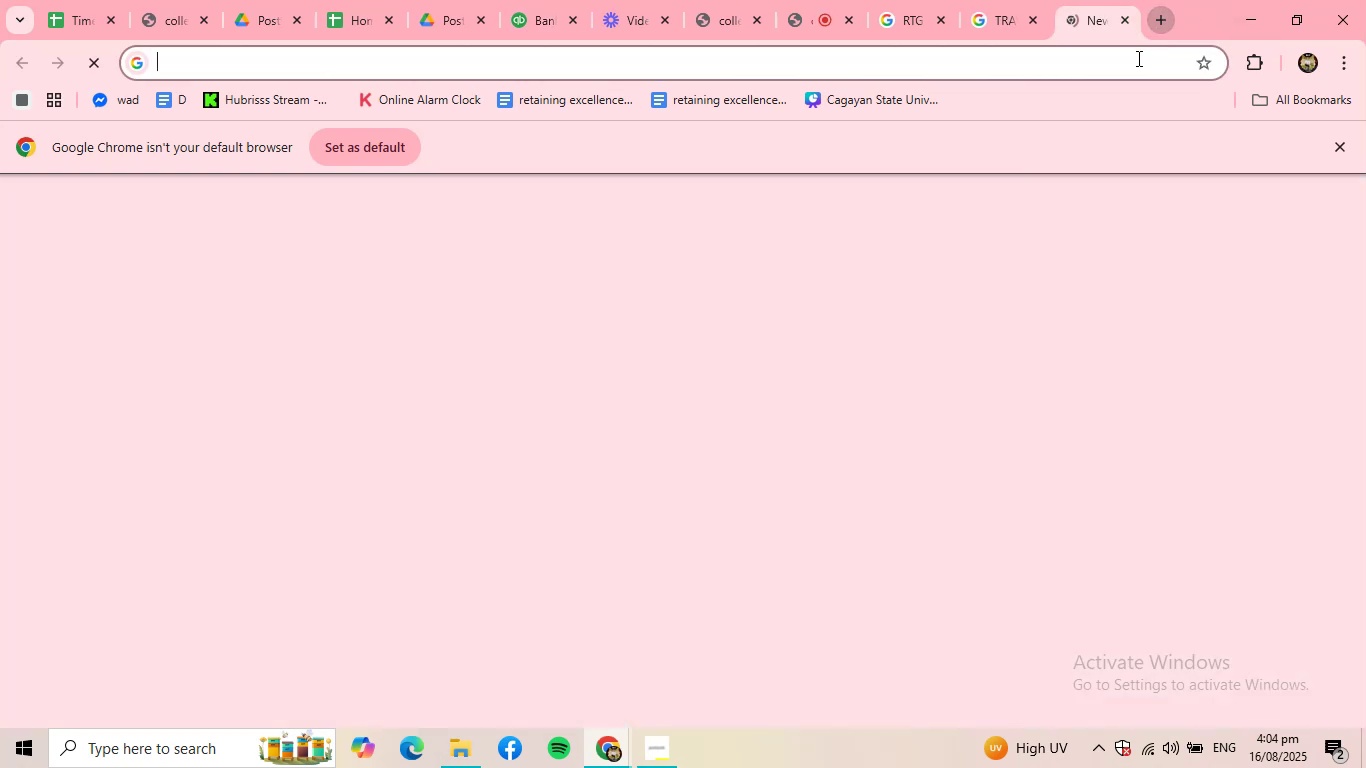 
key(Control+ControlLeft)
 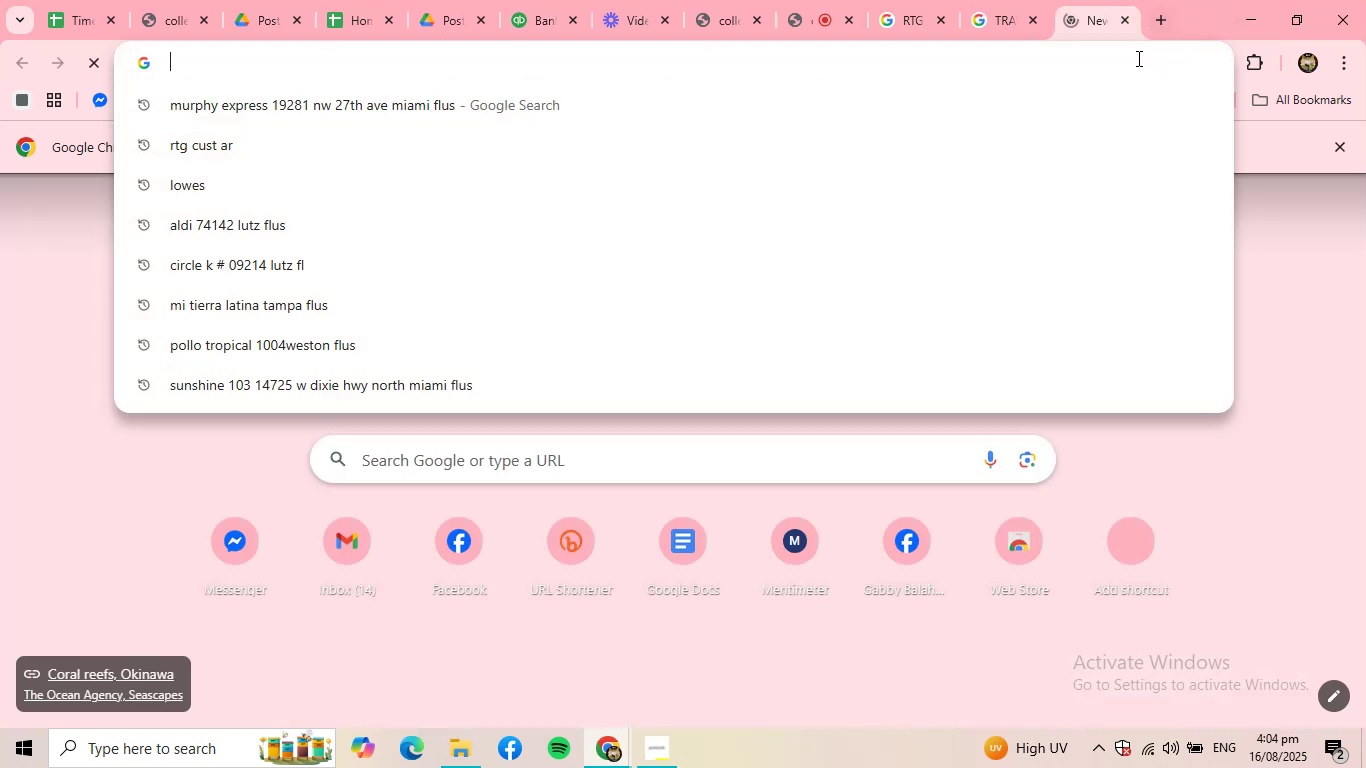 
double_click([1137, 58])
 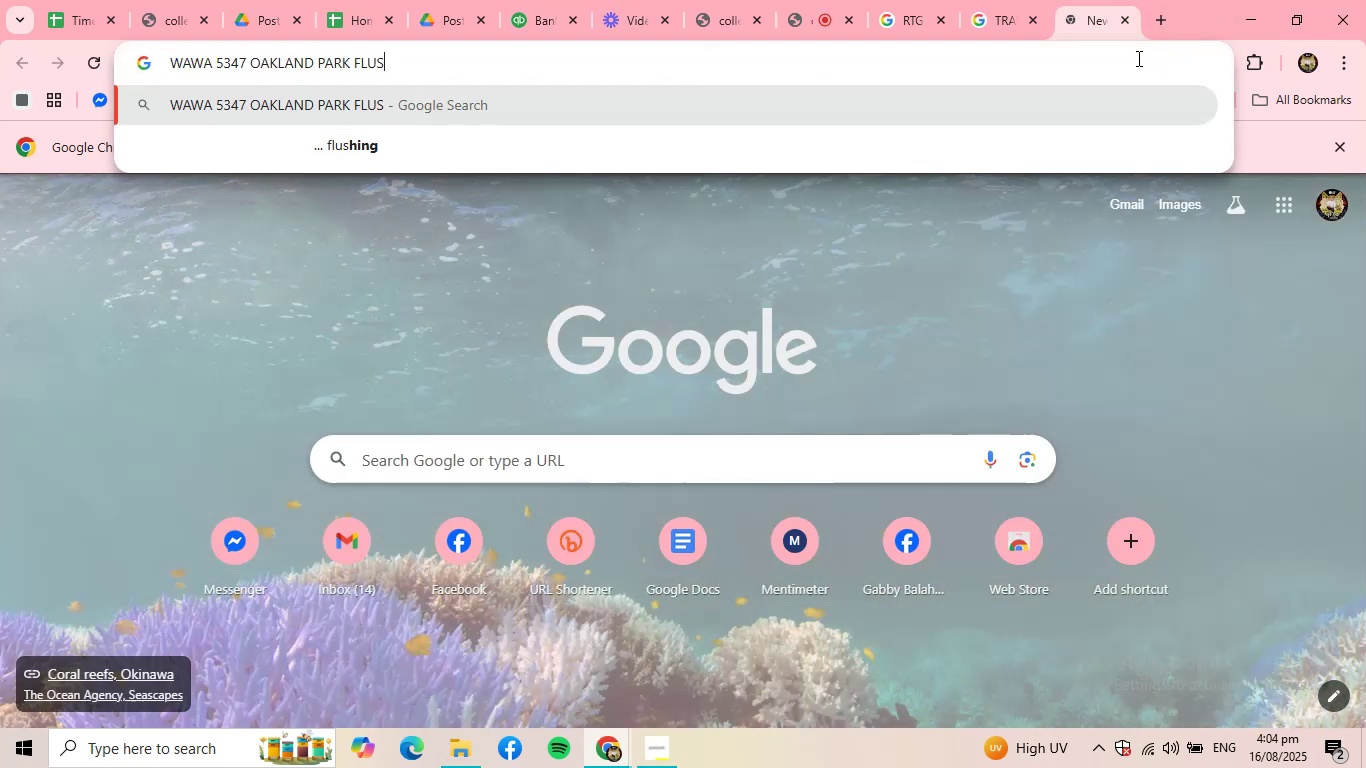 
key(Control+V)
 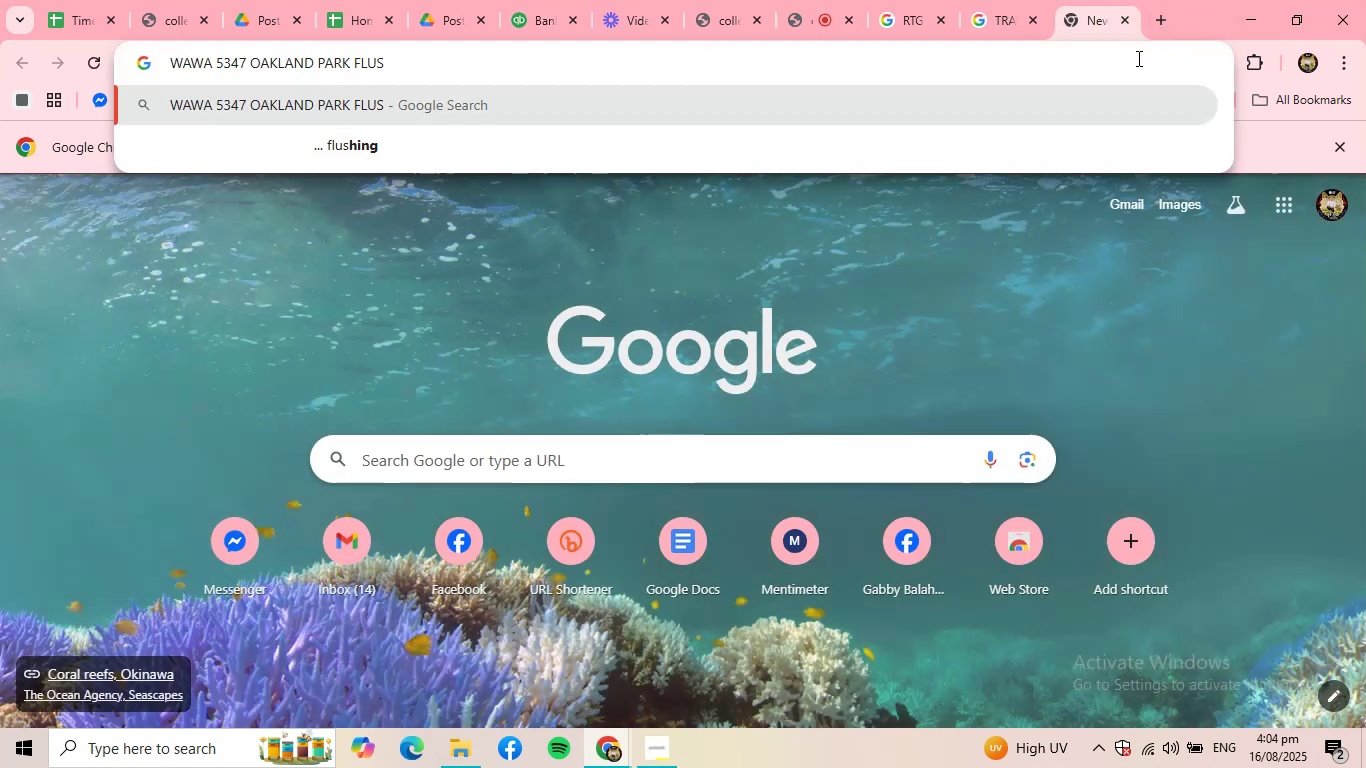 
key(NumpadEnter)
 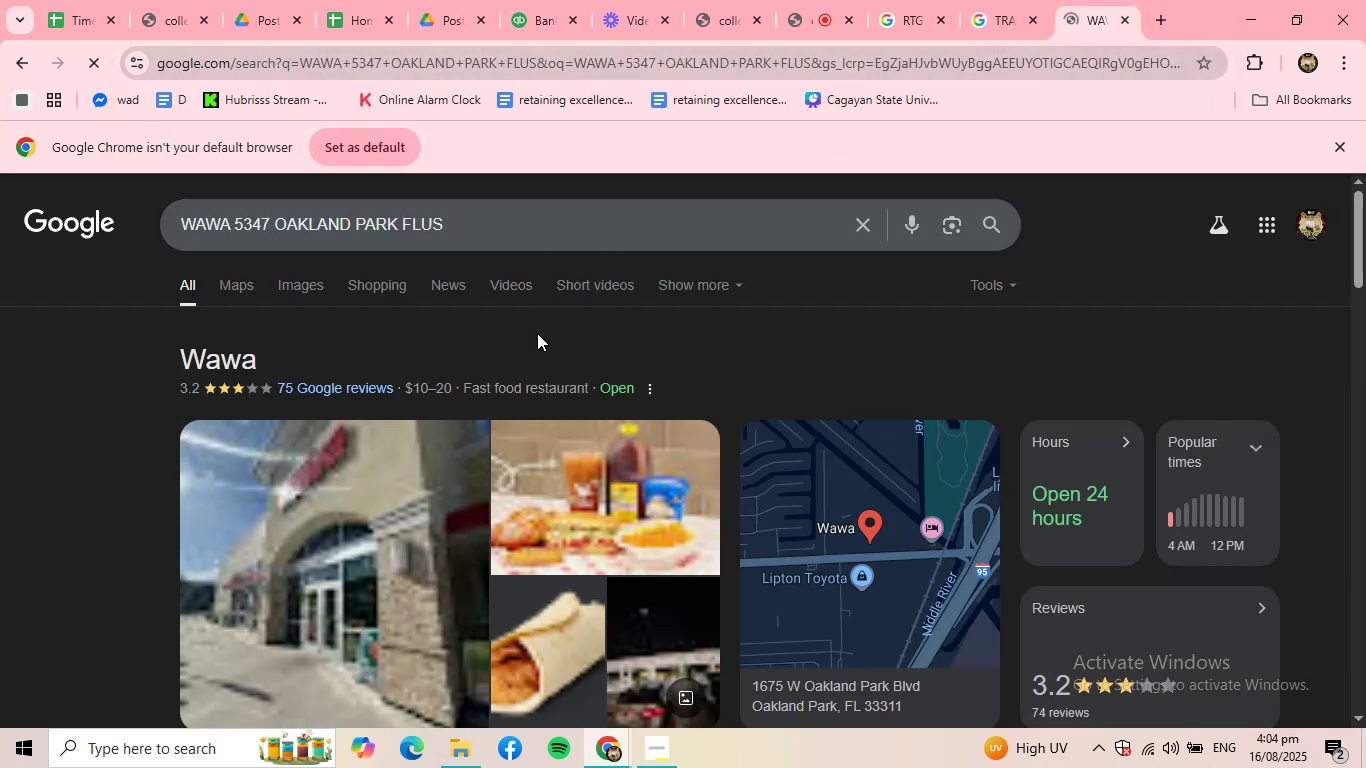 
scroll: coordinate [549, 344], scroll_direction: down, amount: 2.0
 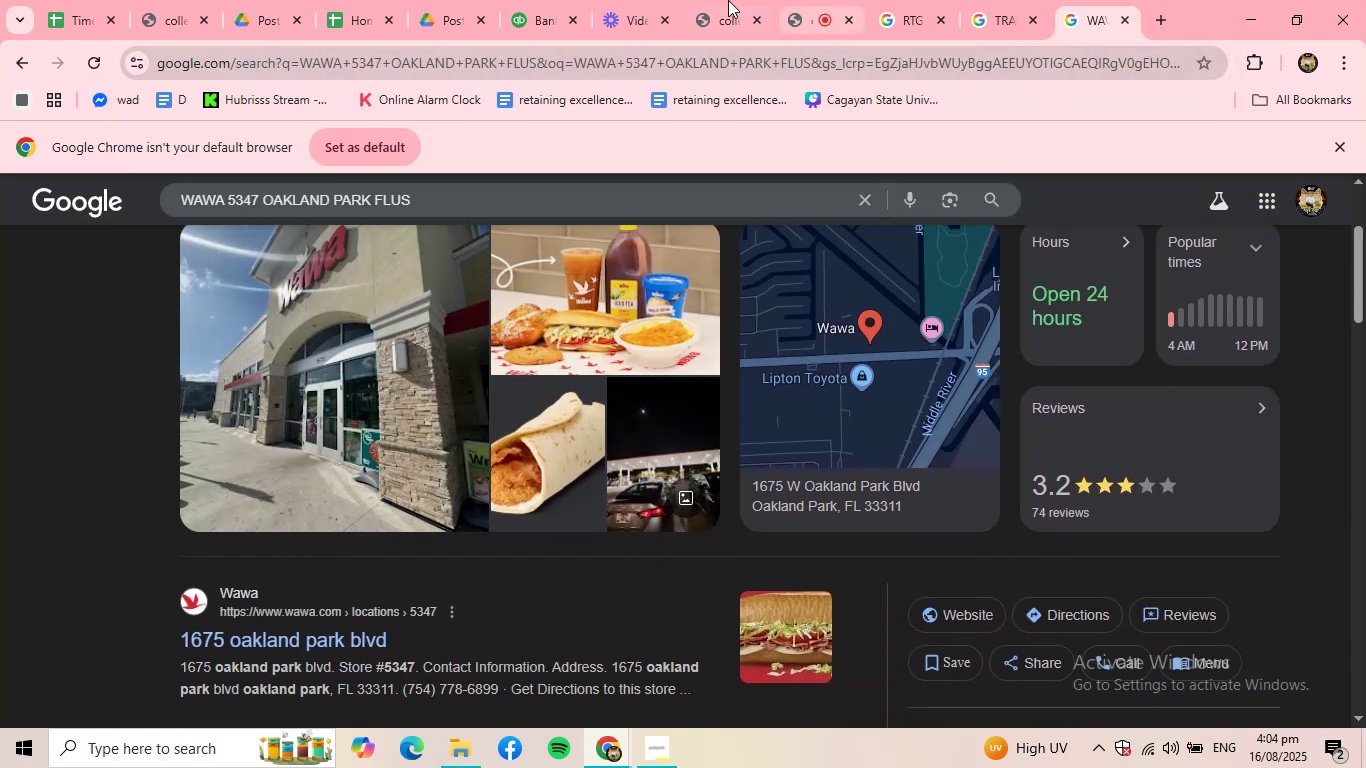 
left_click([547, 5])
 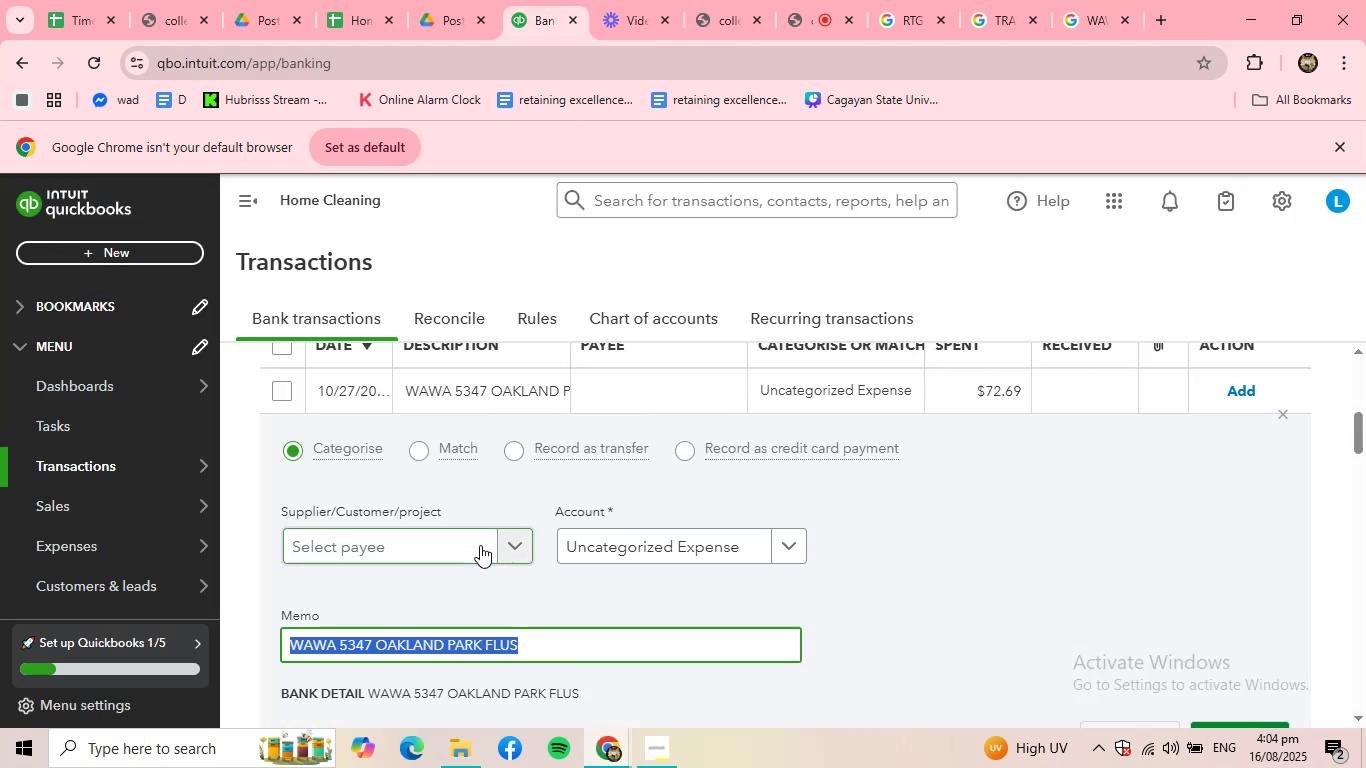 
left_click([502, 545])
 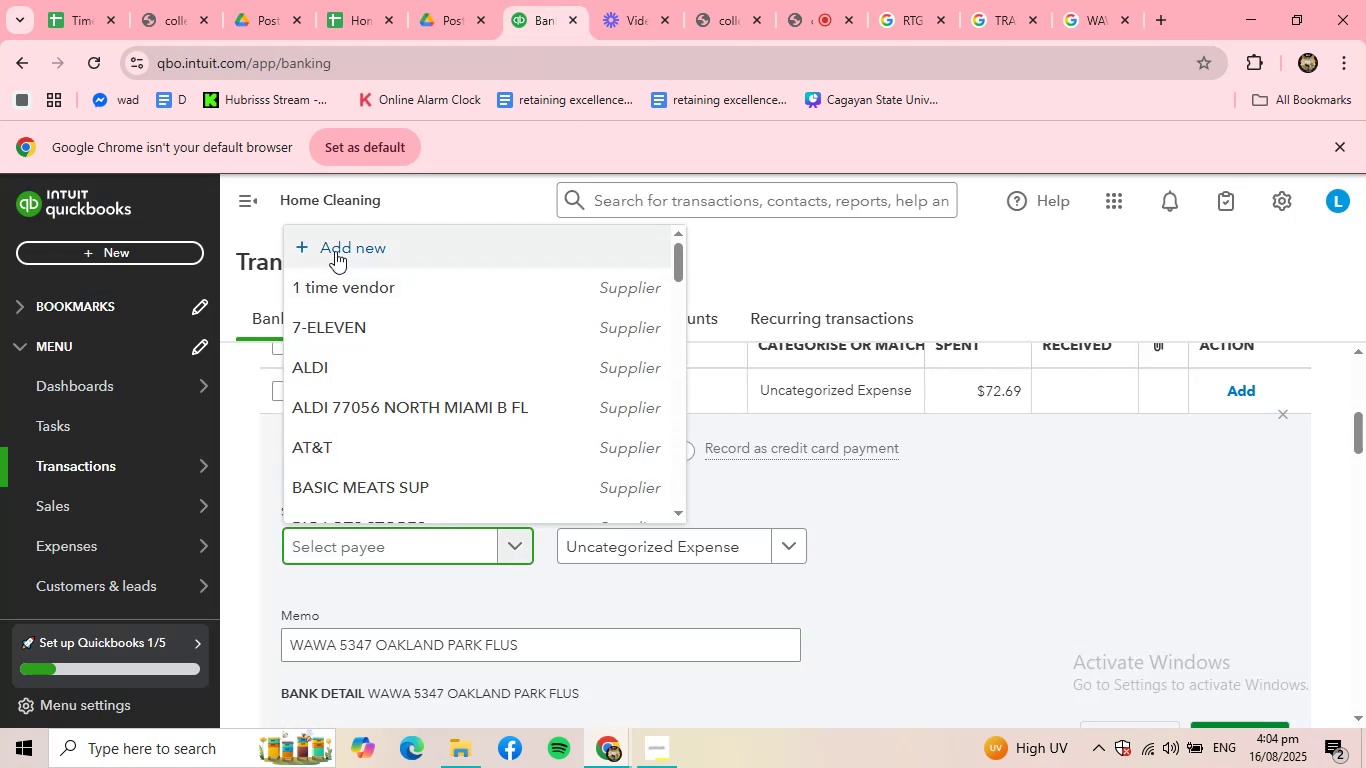 
left_click([335, 251])
 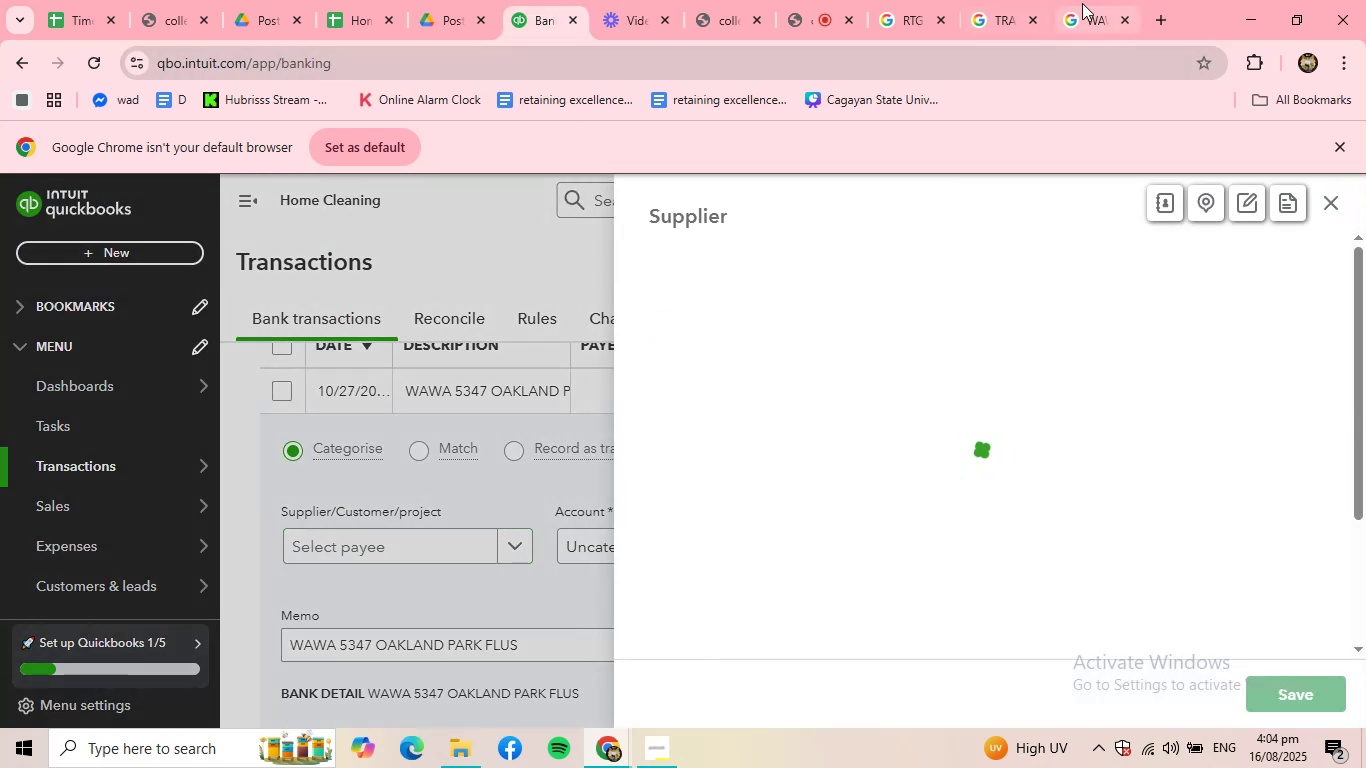 
left_click([1086, 4])
 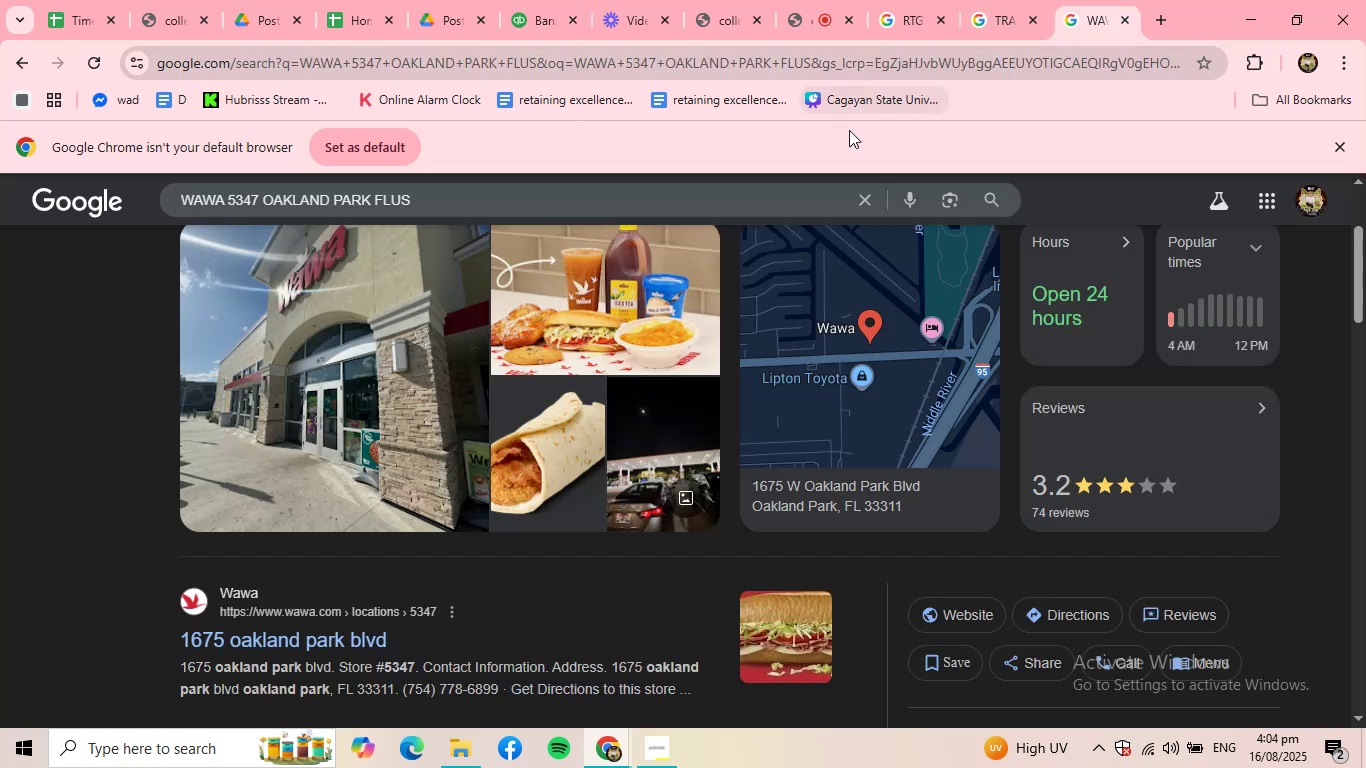 
scroll: coordinate [594, 275], scroll_direction: up, amount: 2.0
 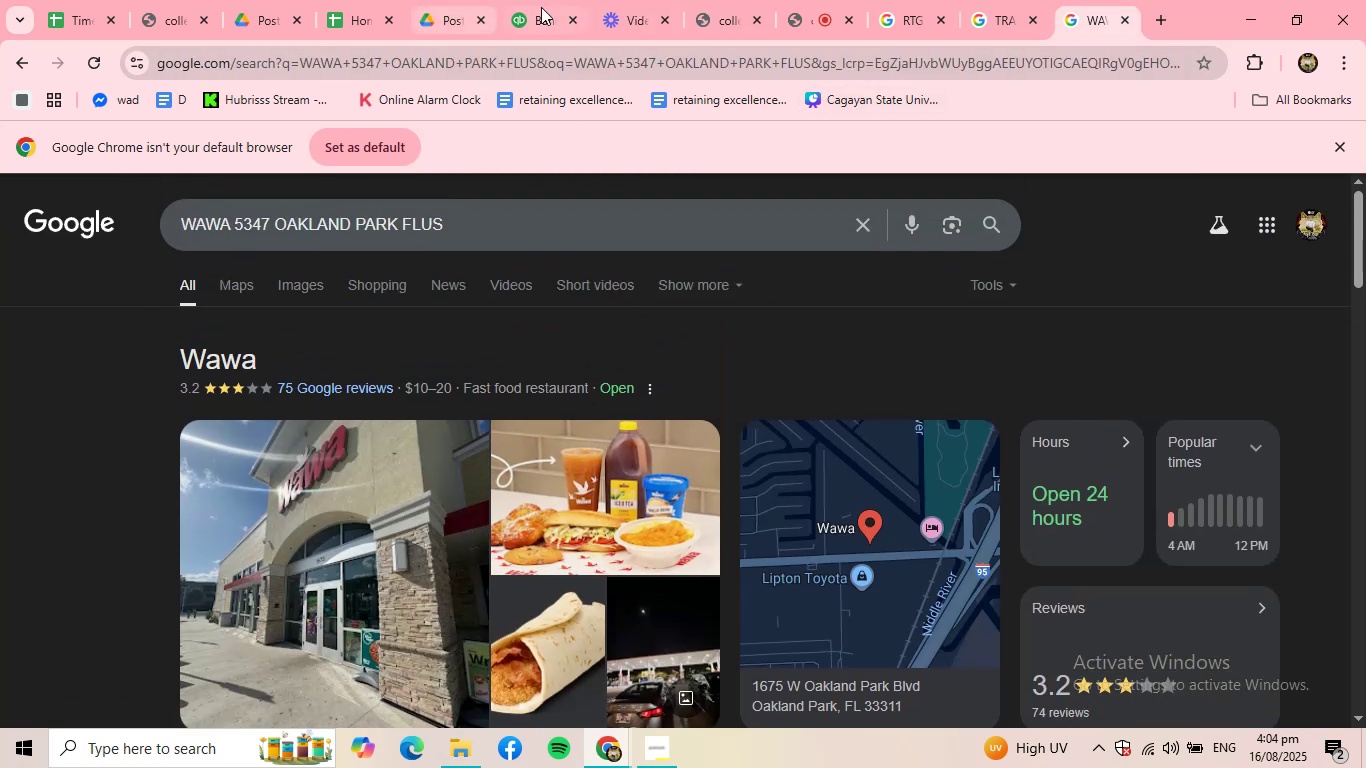 
left_click([544, 6])
 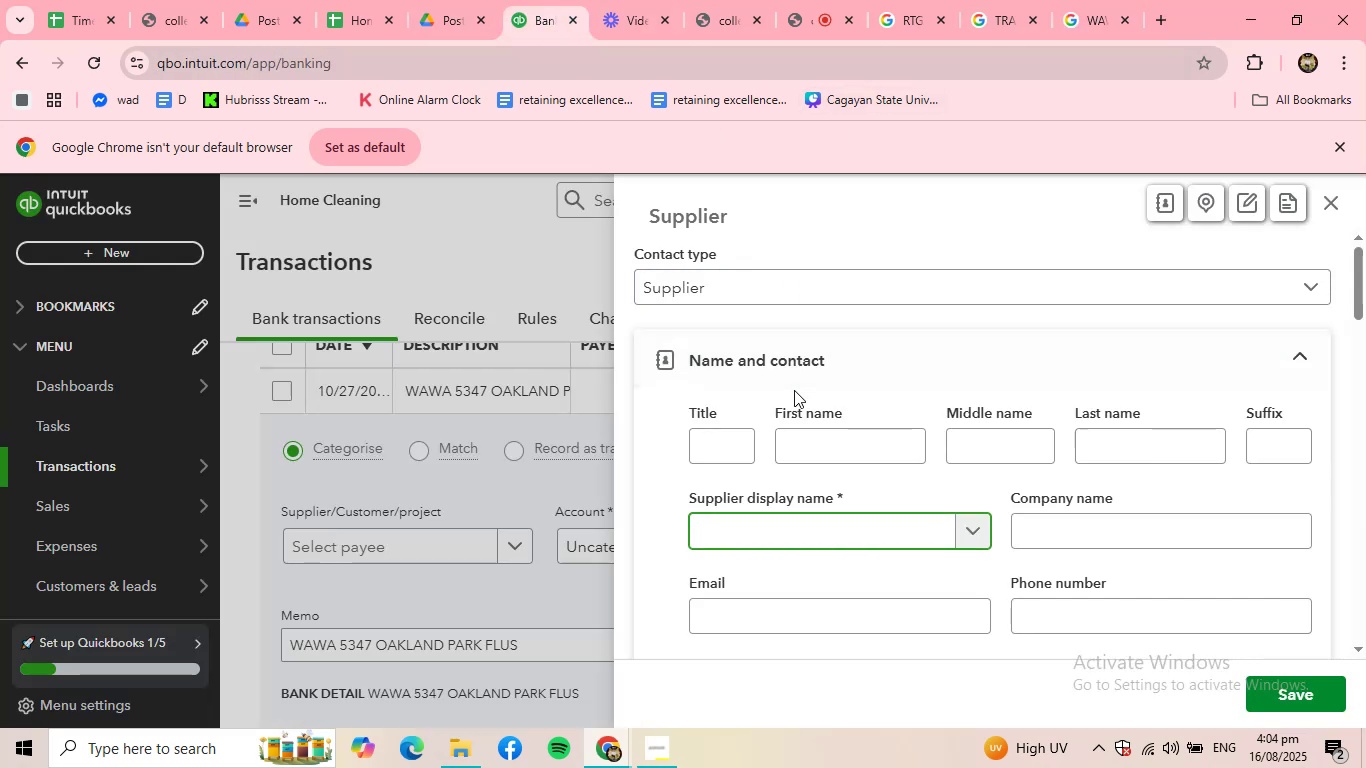 
type(wawa)
 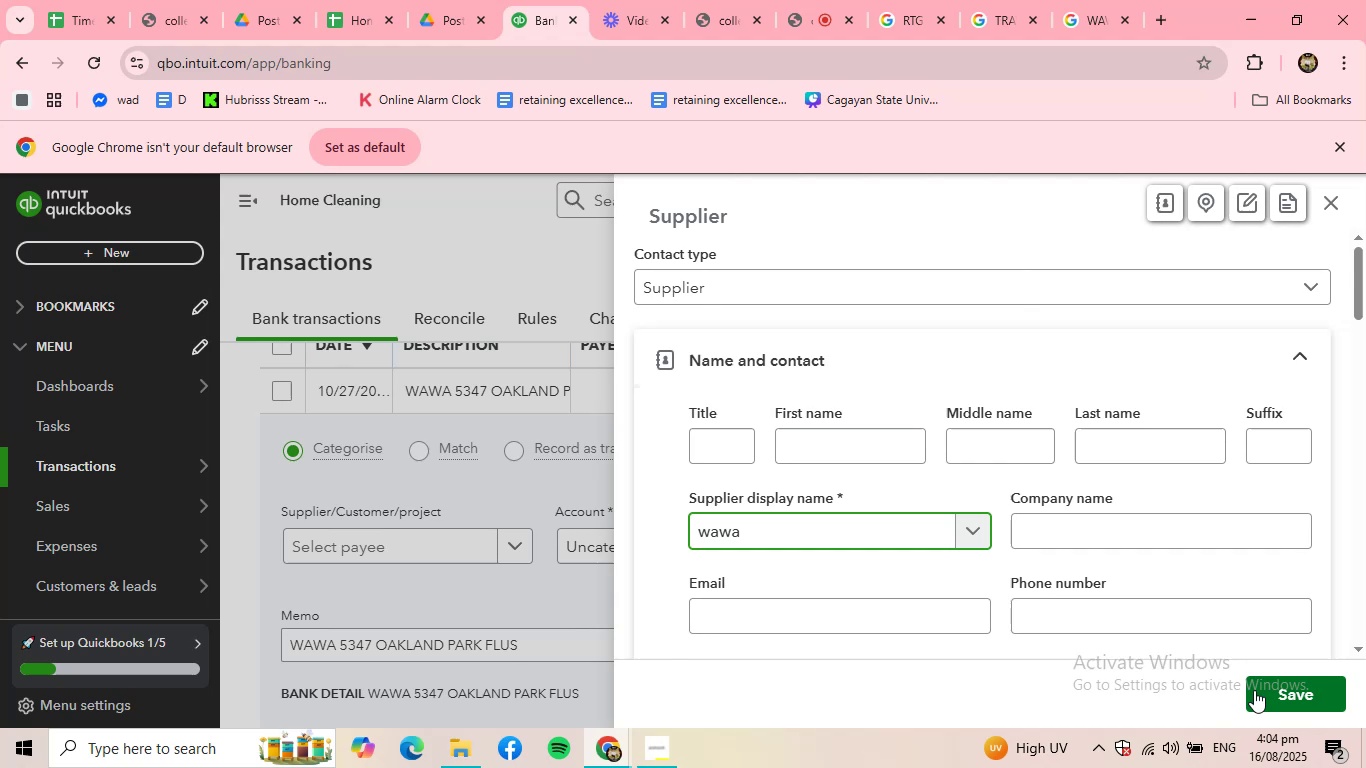 
left_click([1287, 700])
 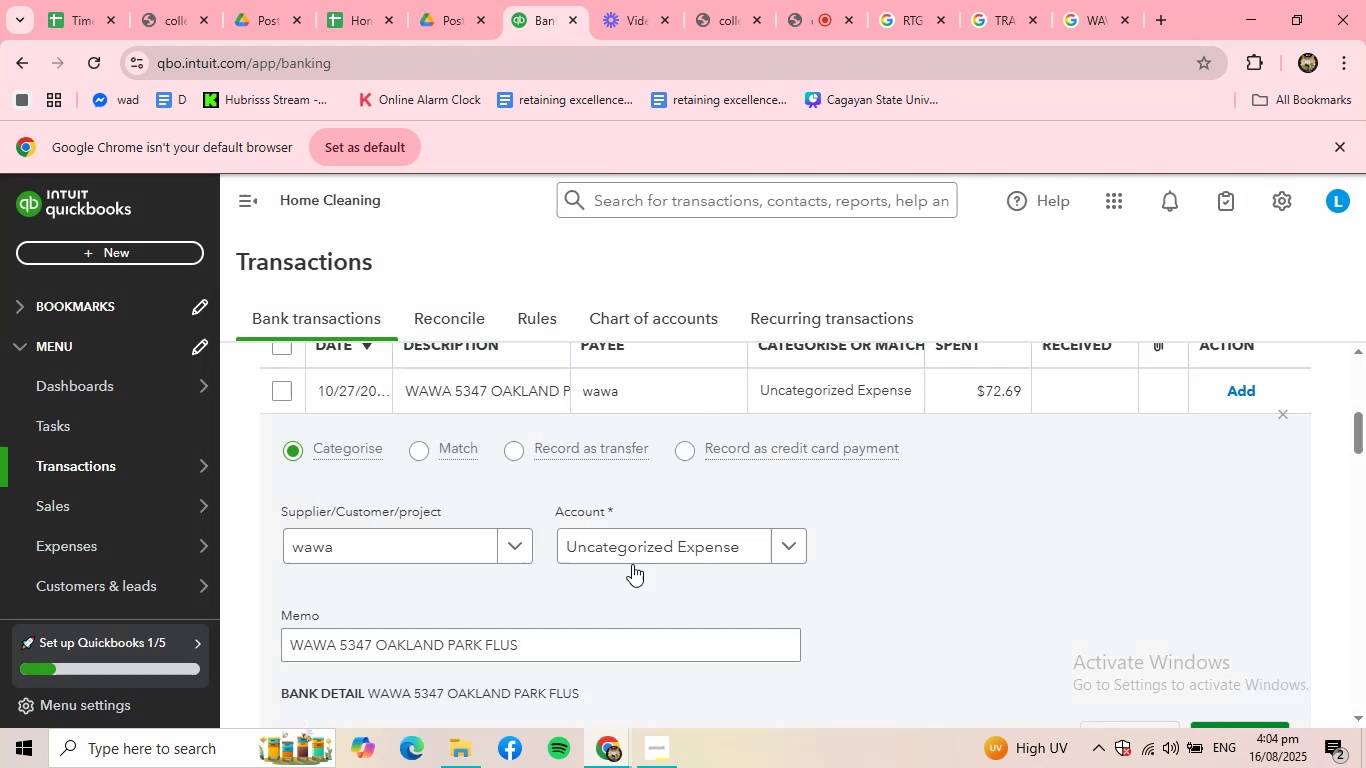 
left_click([599, 556])
 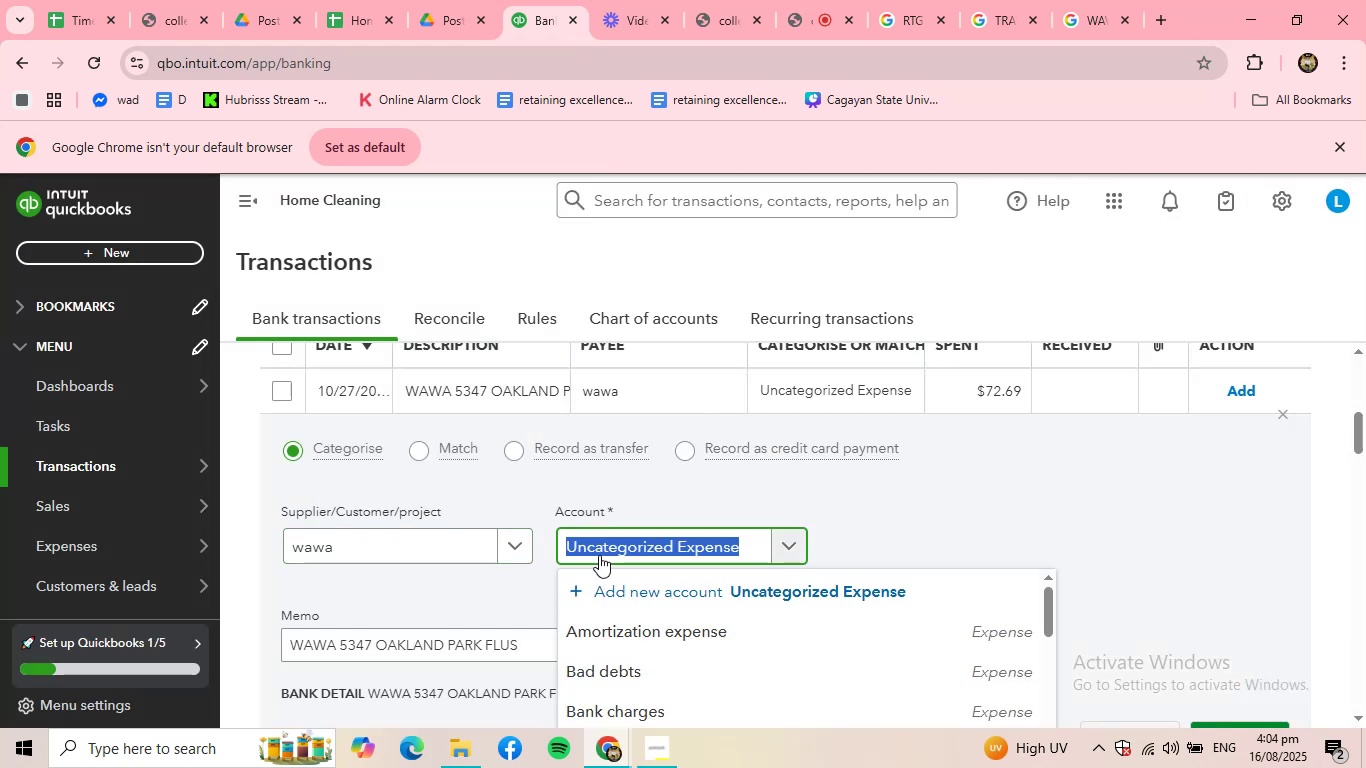 
type(meals)
 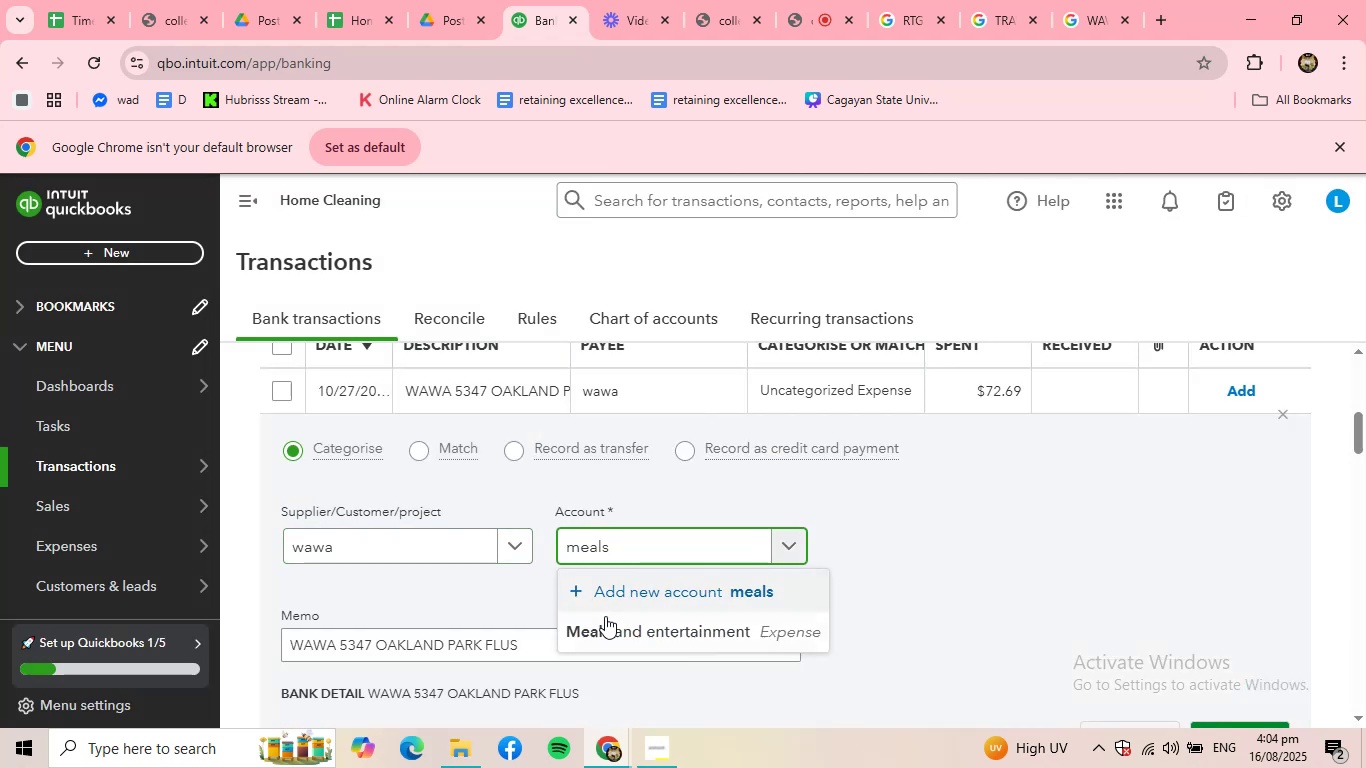 
left_click([606, 617])
 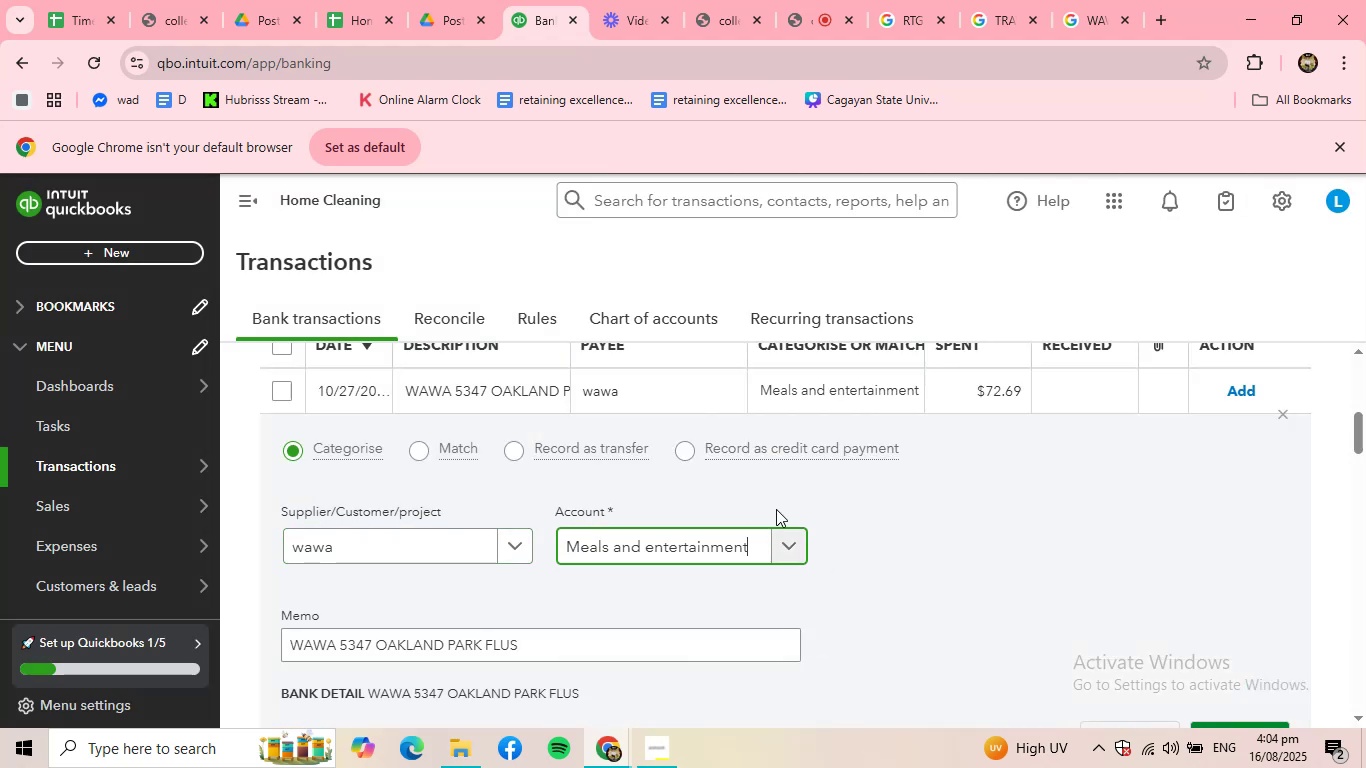 
scroll: coordinate [777, 509], scroll_direction: down, amount: 2.0
 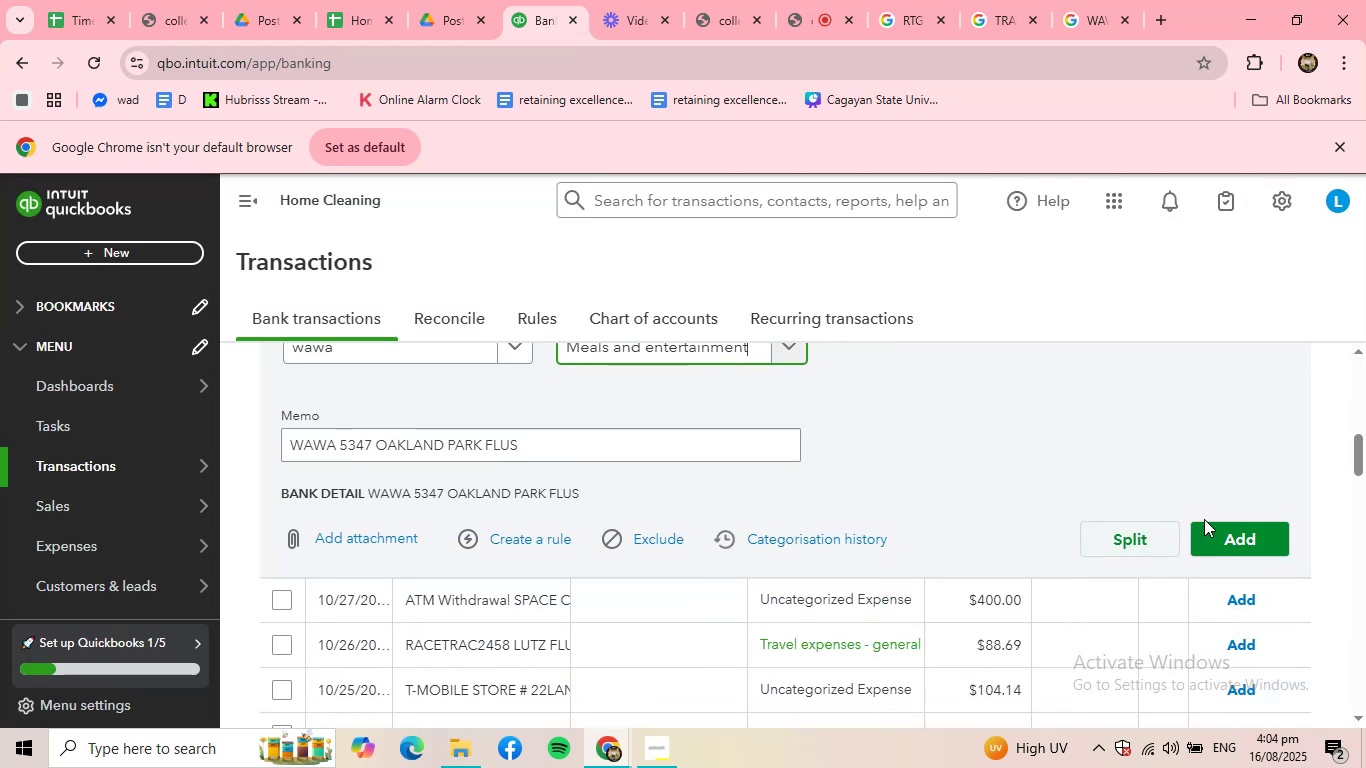 
left_click([1213, 530])
 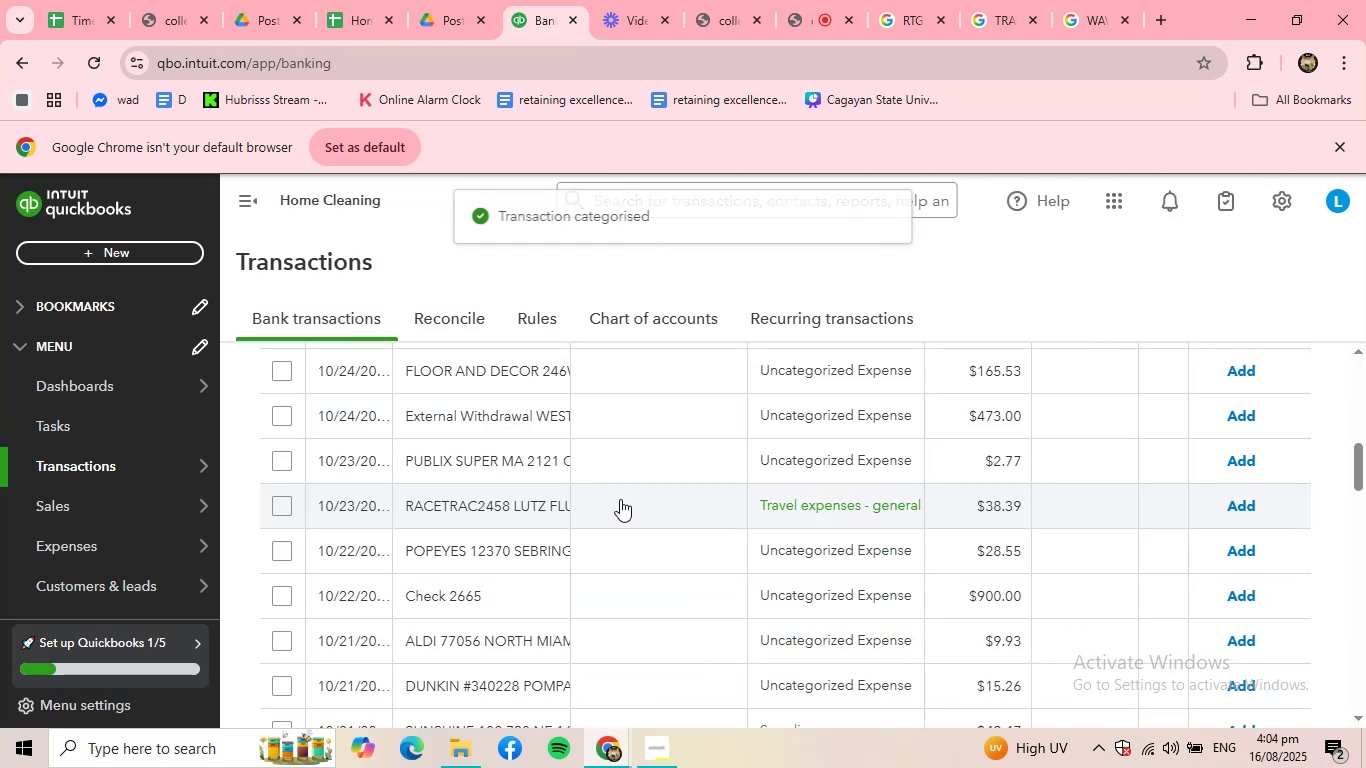 
scroll: coordinate [564, 595], scroll_direction: up, amount: 3.0
 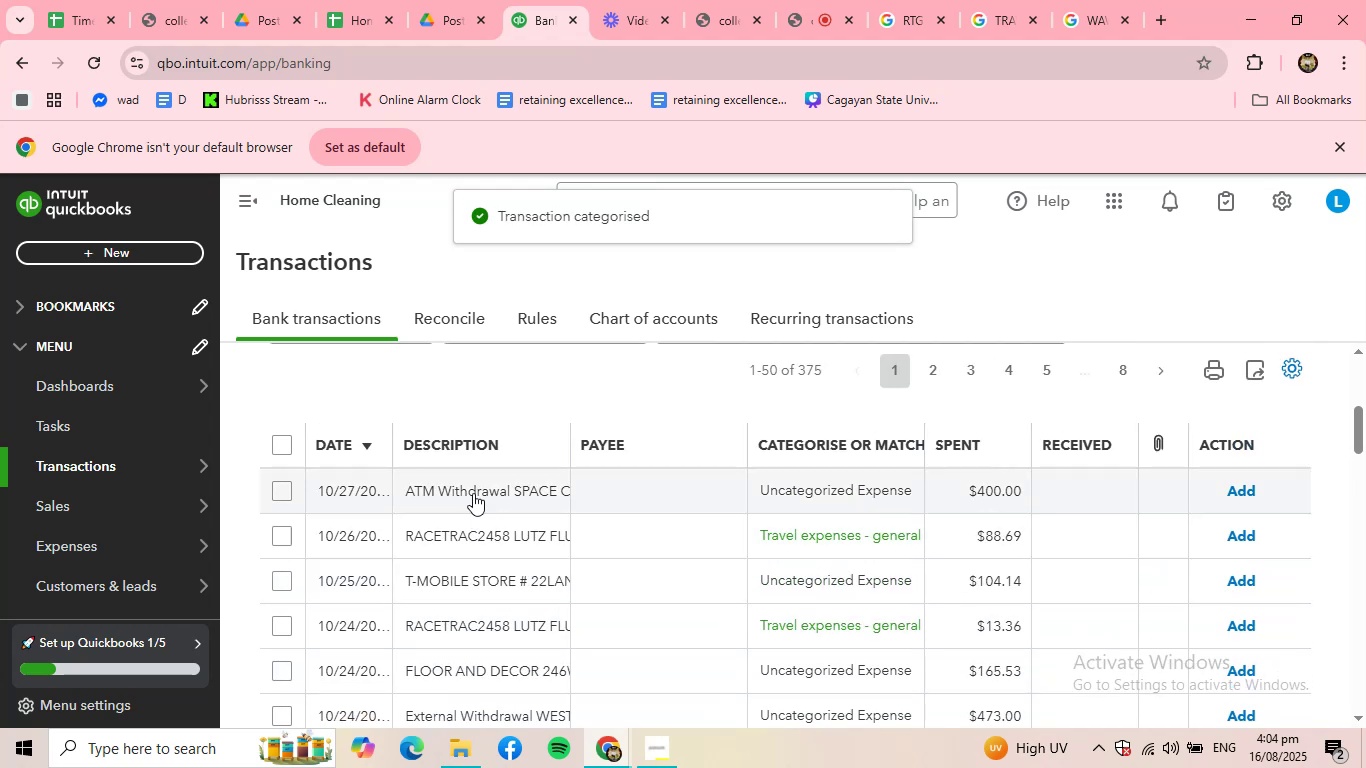 
left_click([473, 493])
 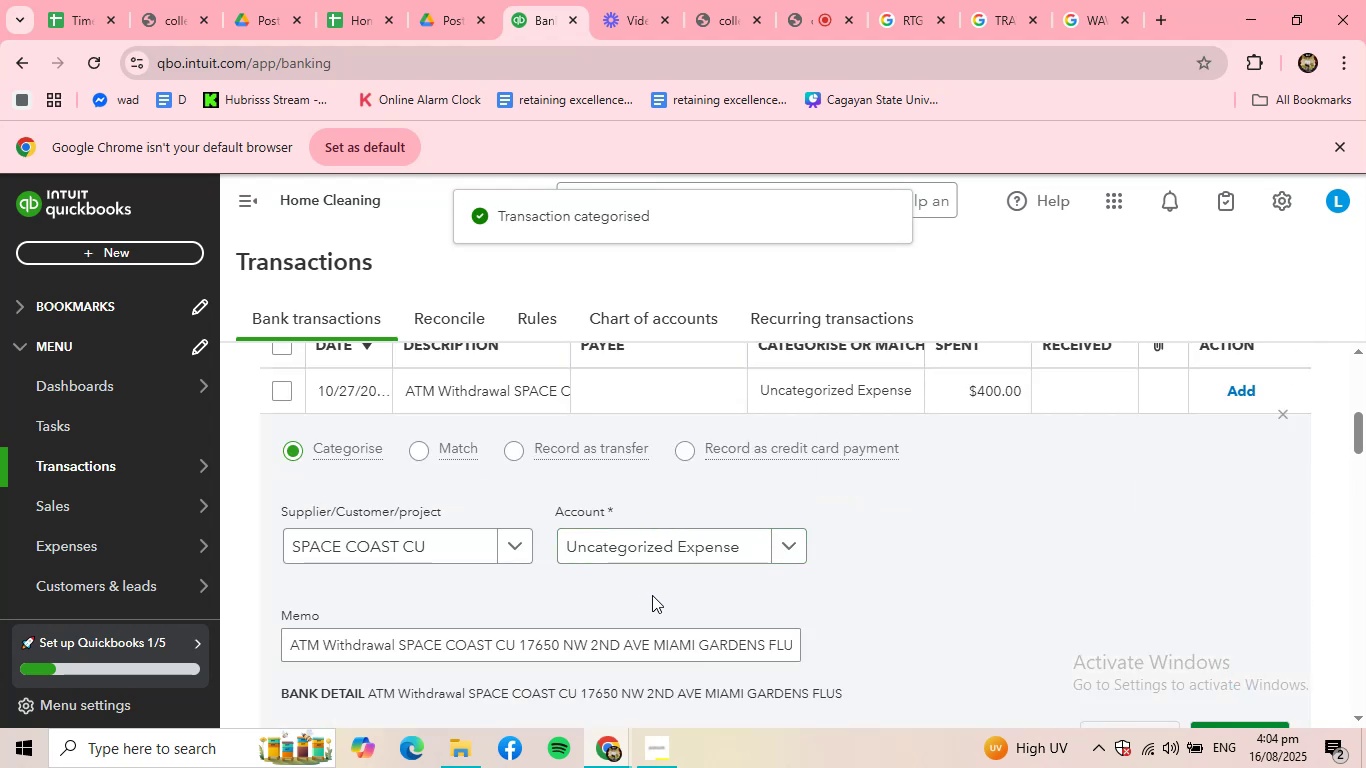 
scroll: coordinate [765, 588], scroll_direction: down, amount: 1.0
 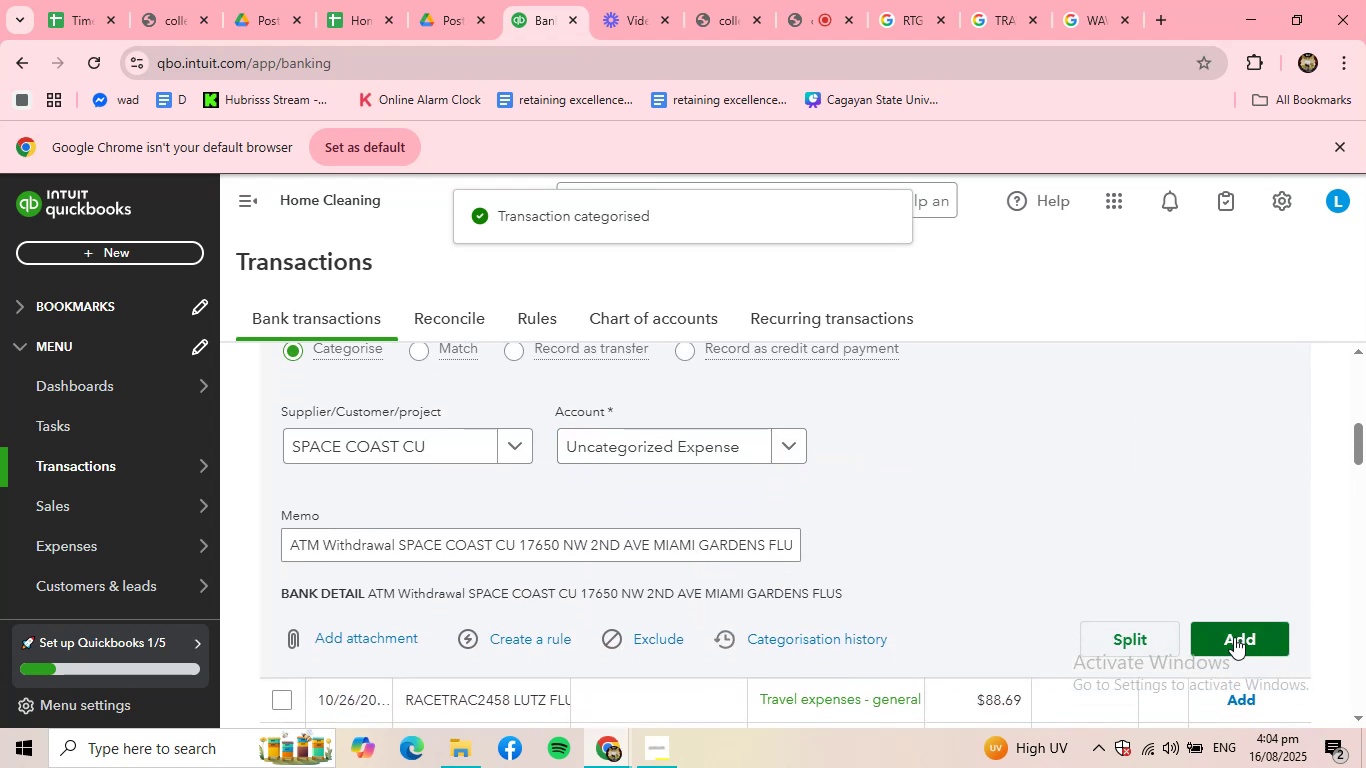 
left_click([1236, 637])
 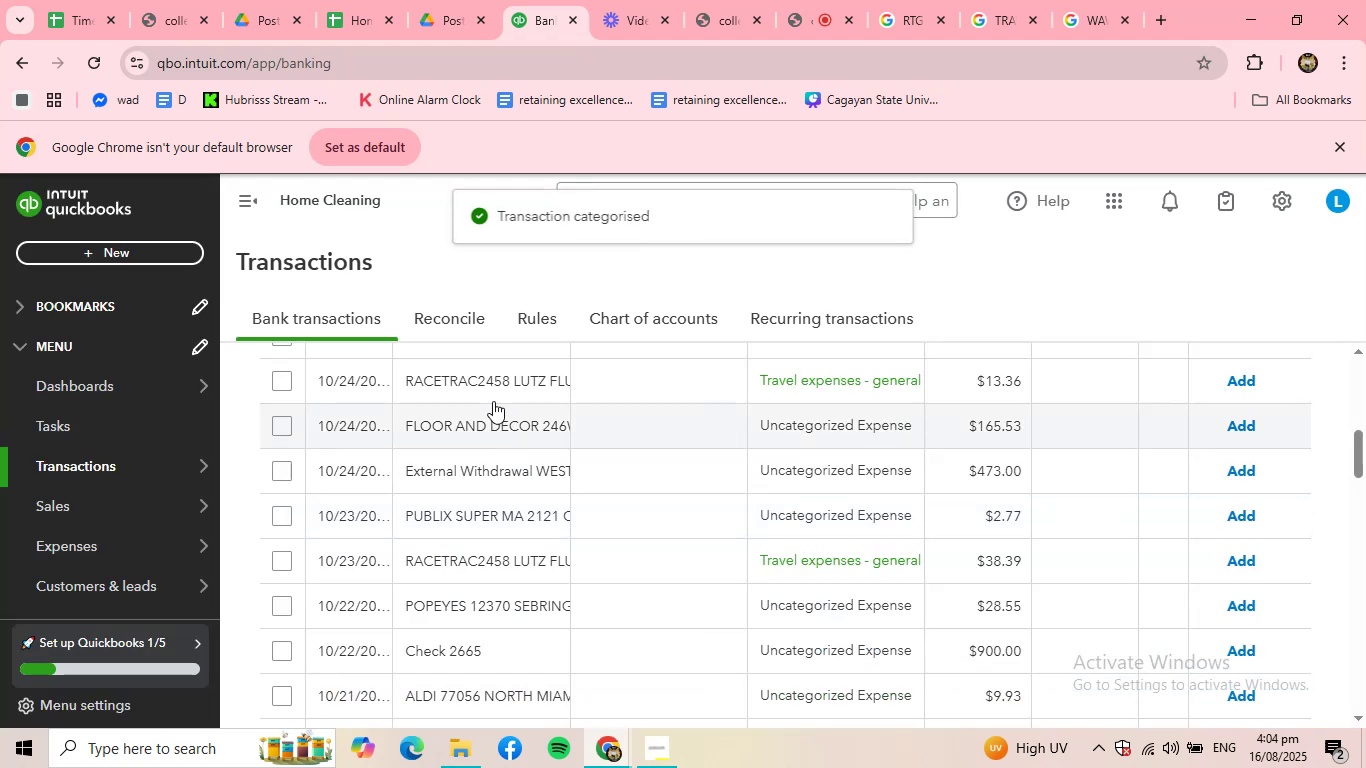 
scroll: coordinate [489, 380], scroll_direction: up, amount: 1.0
 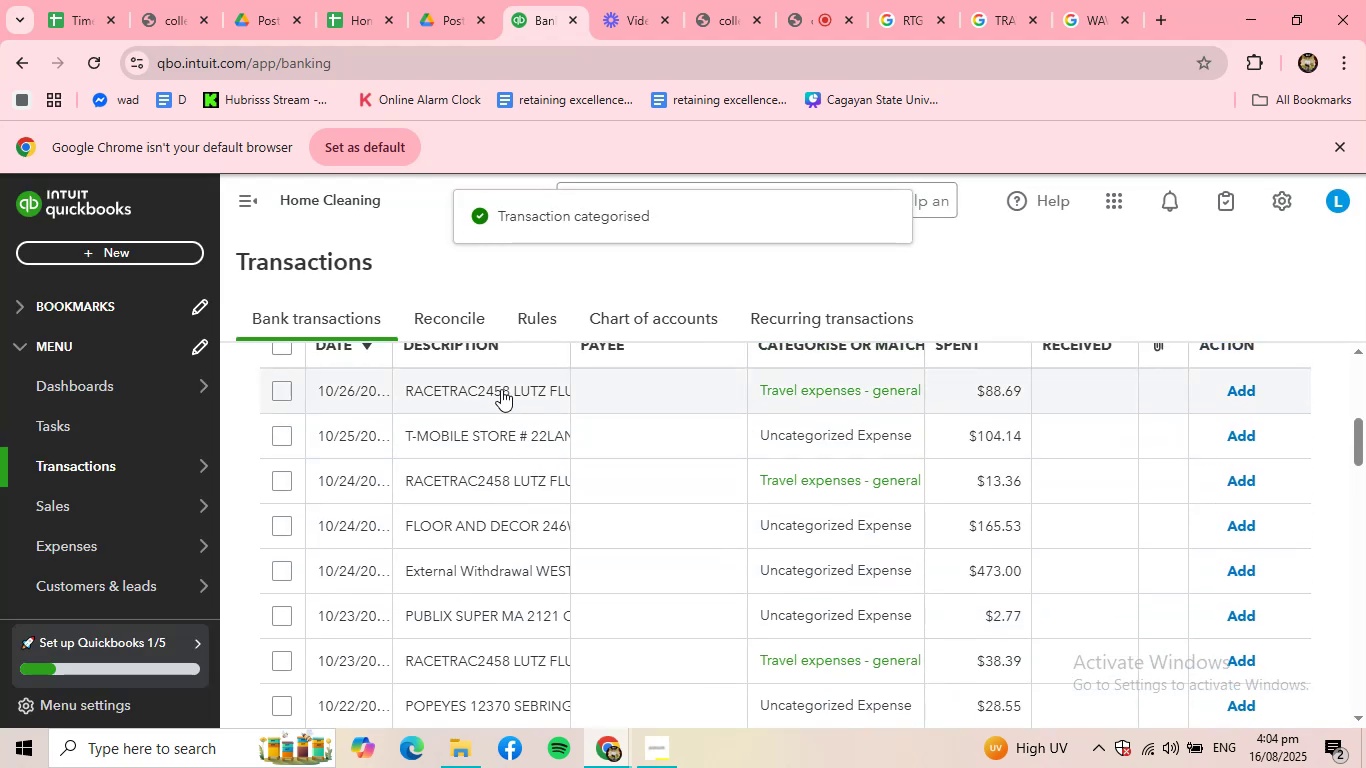 
left_click([501, 389])
 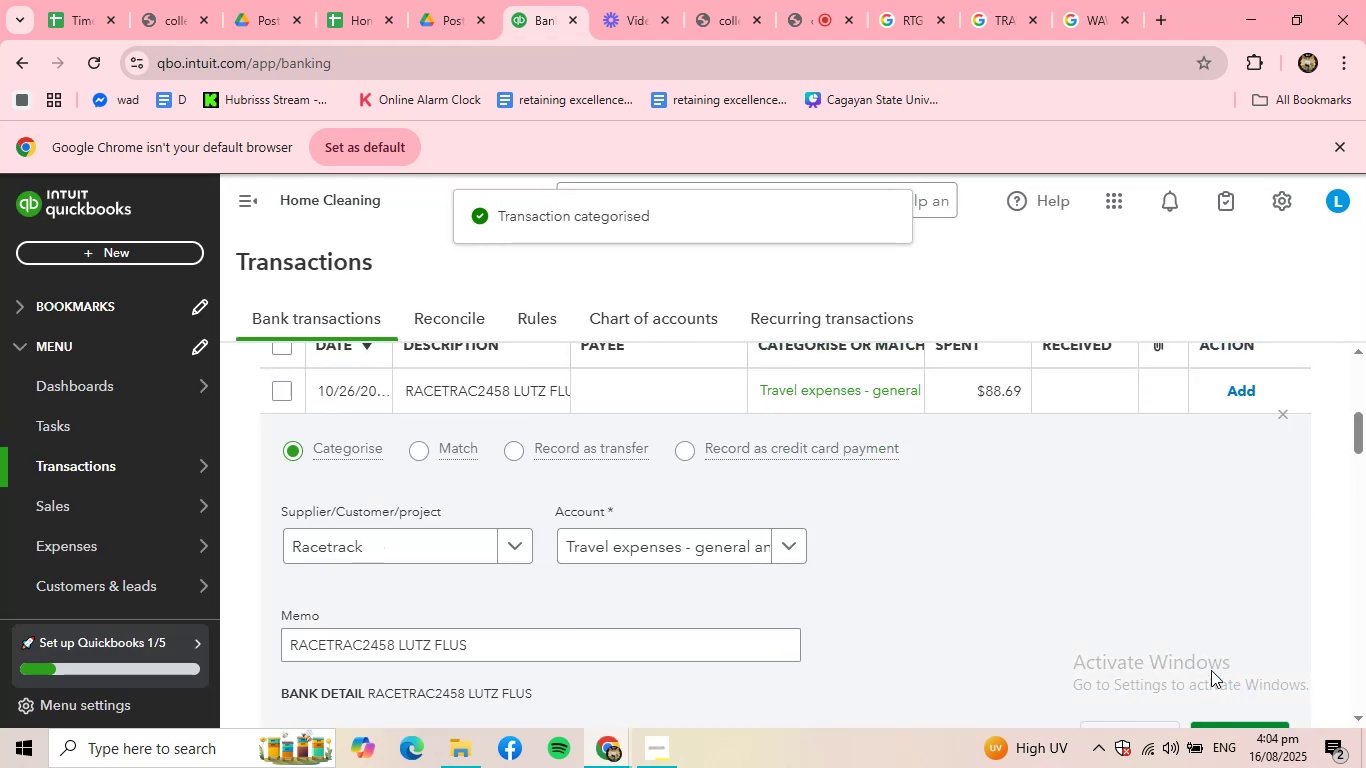 
scroll: coordinate [1211, 684], scroll_direction: down, amount: 1.0
 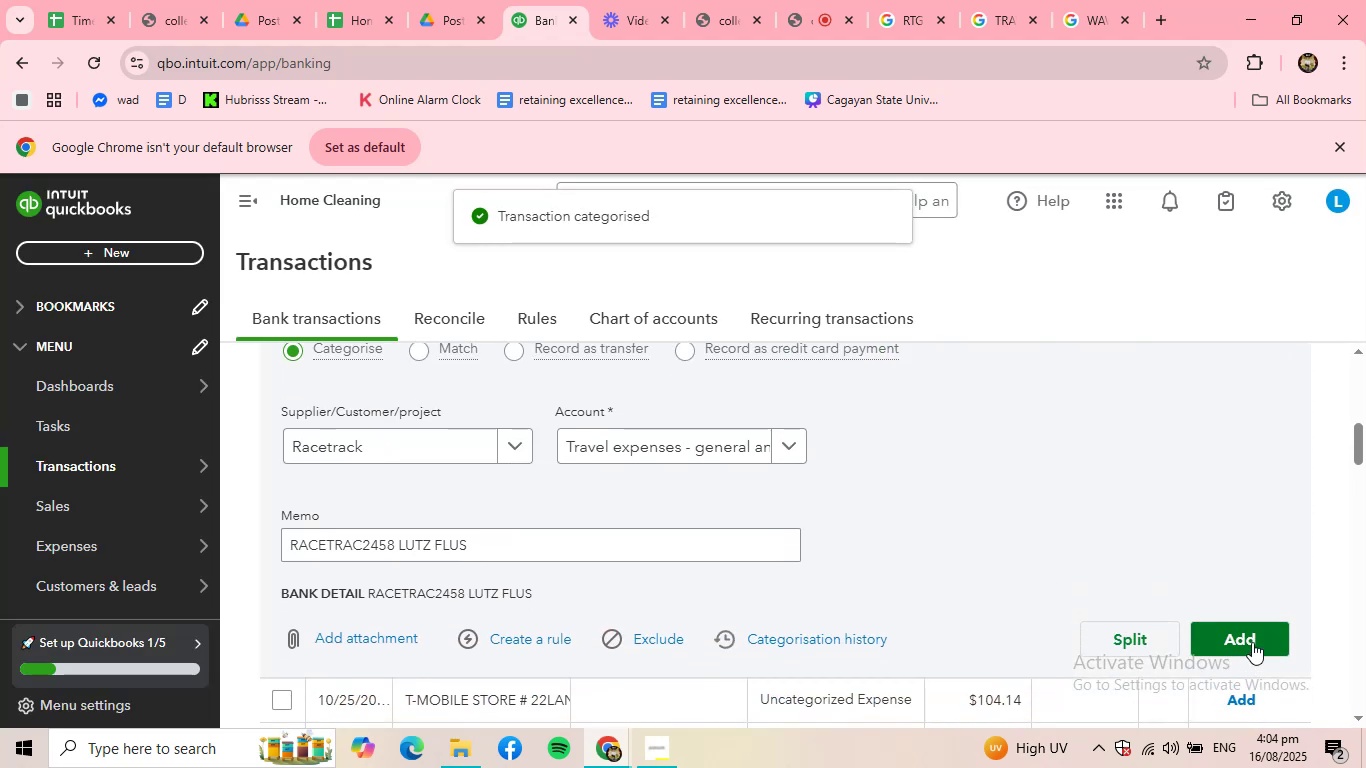 
left_click([1251, 635])
 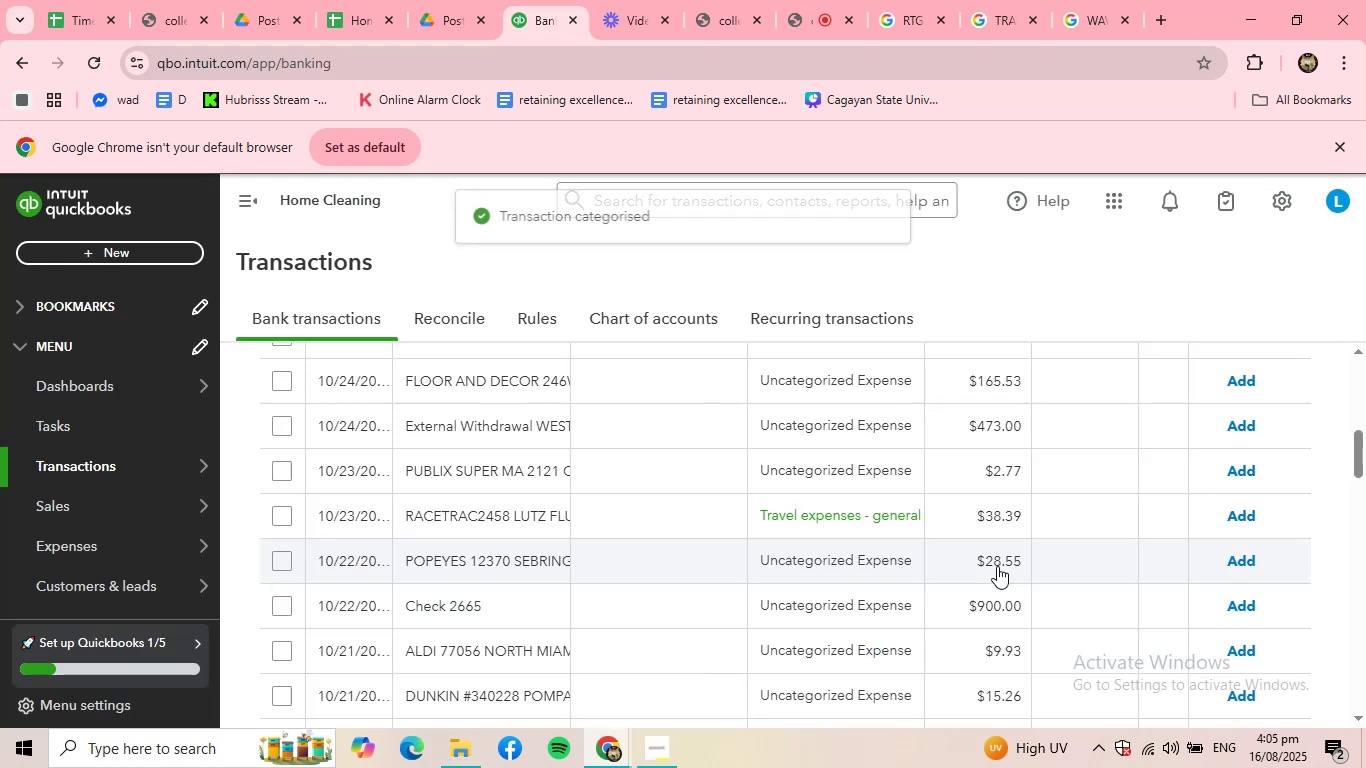 
scroll: coordinate [705, 524], scroll_direction: up, amount: 2.0
 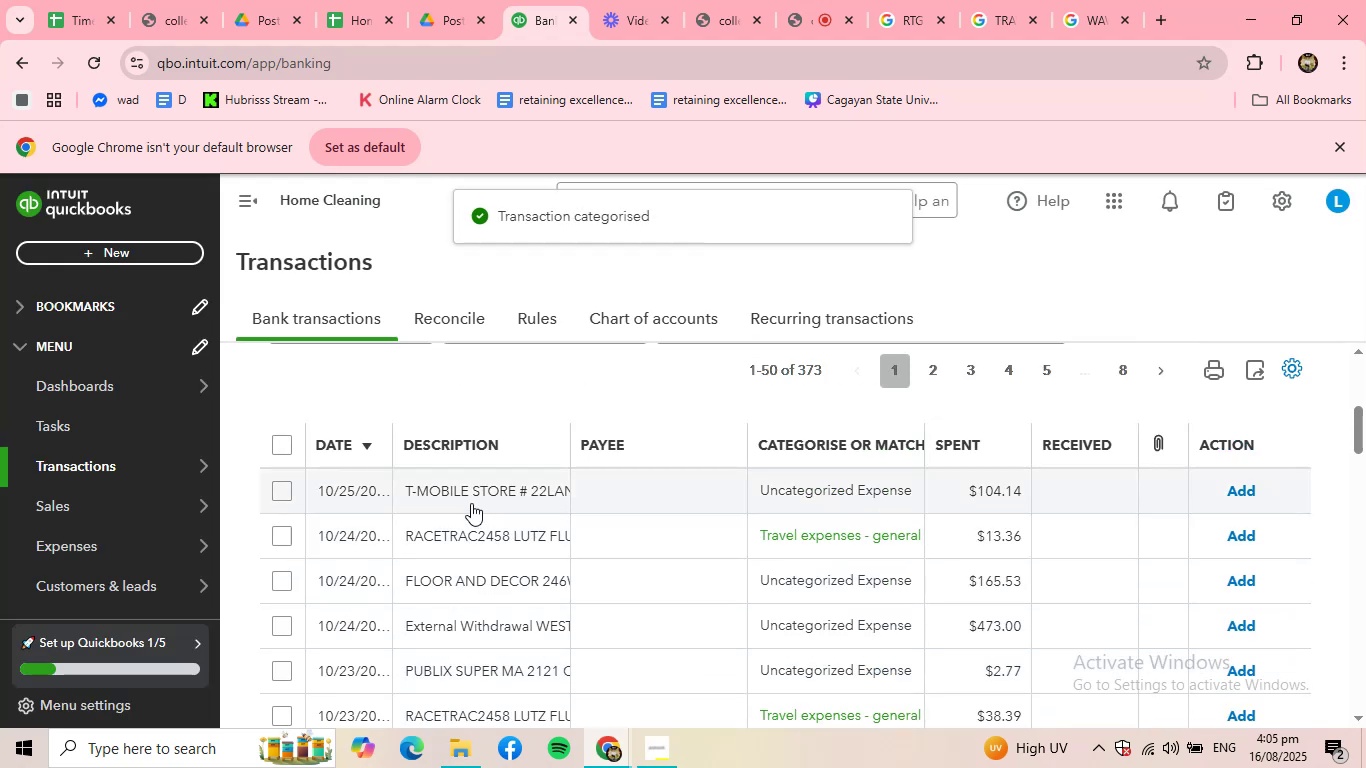 
left_click([471, 503])
 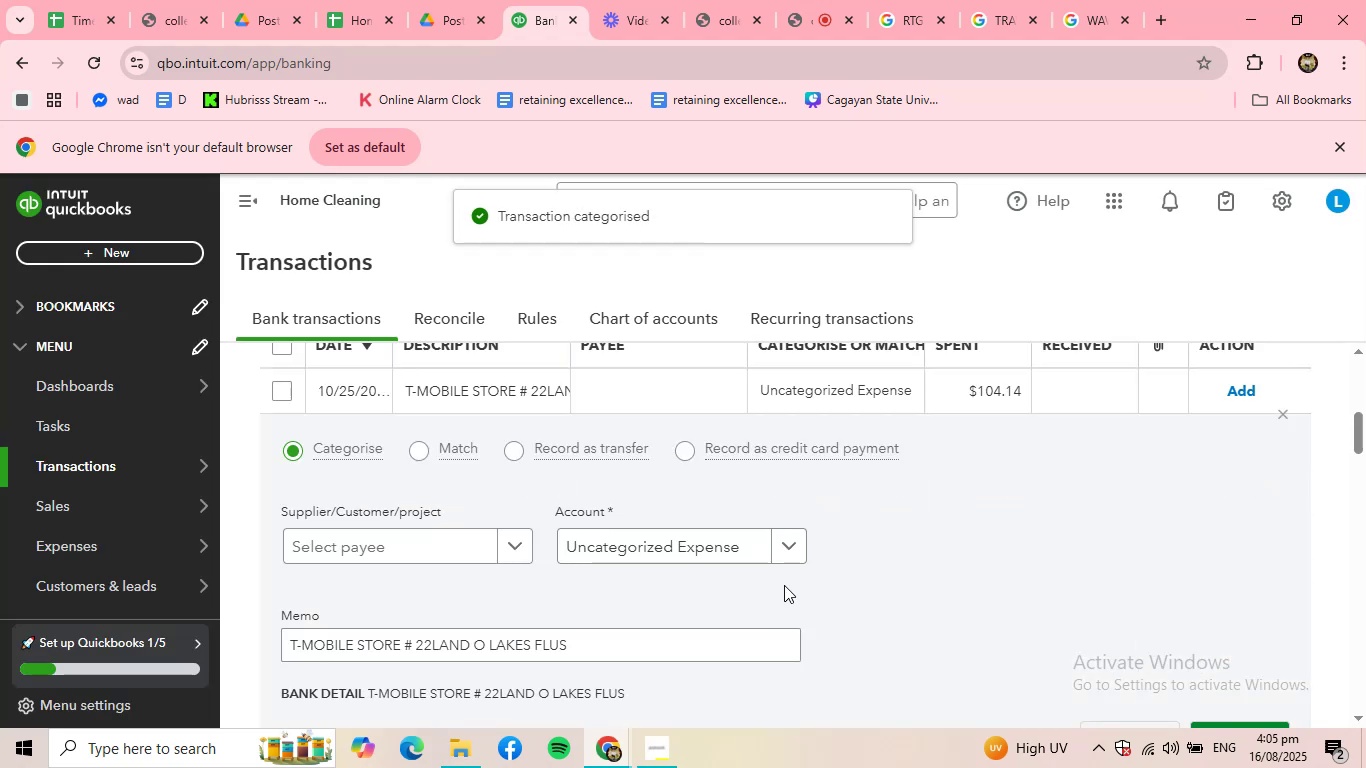 
left_click([742, 546])
 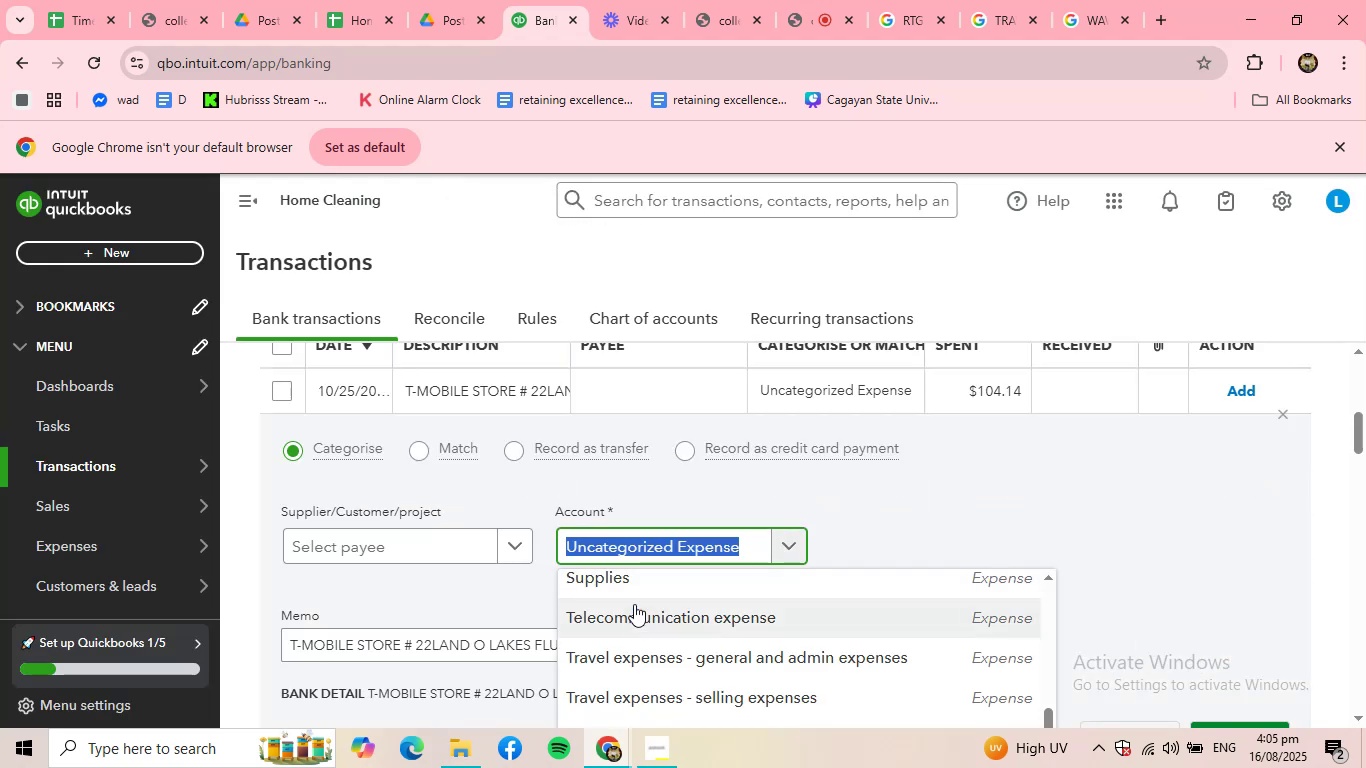 
left_click([634, 578])
 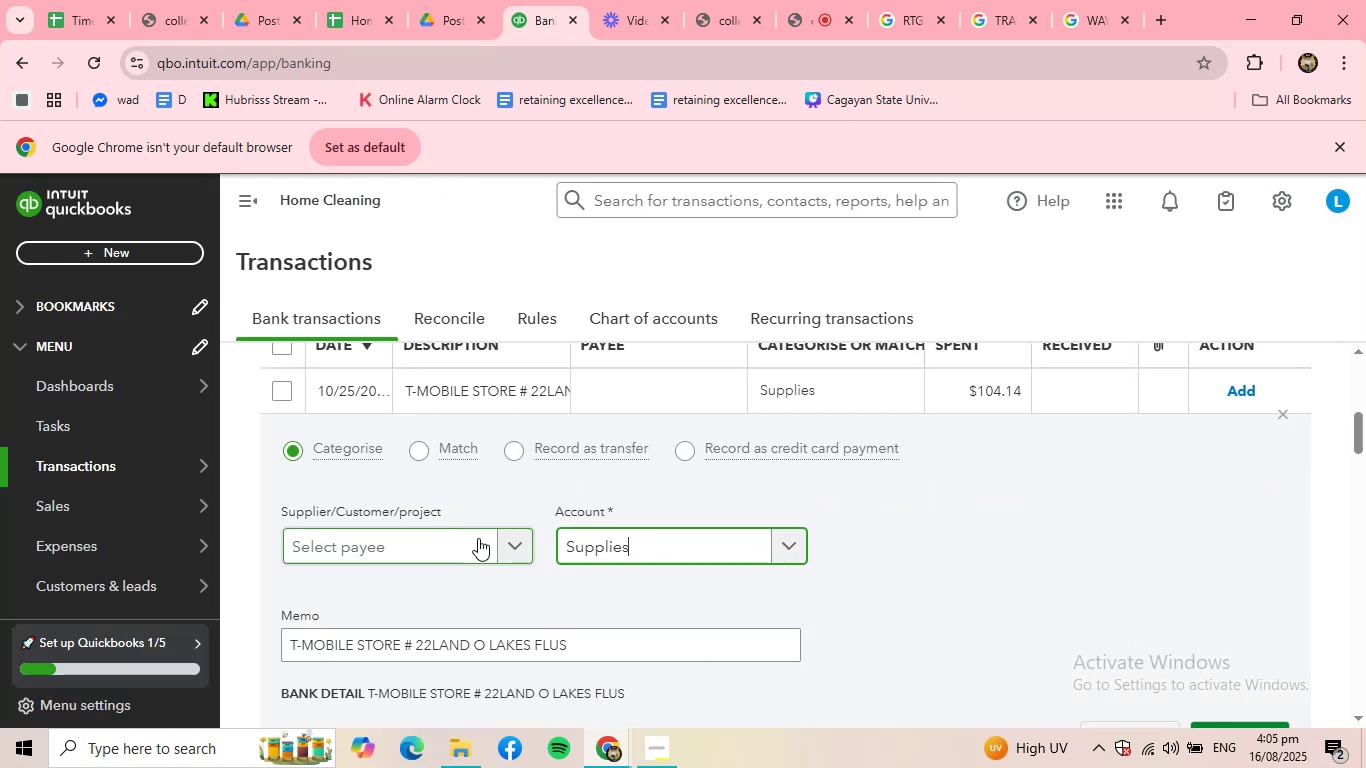 
double_click([478, 538])
 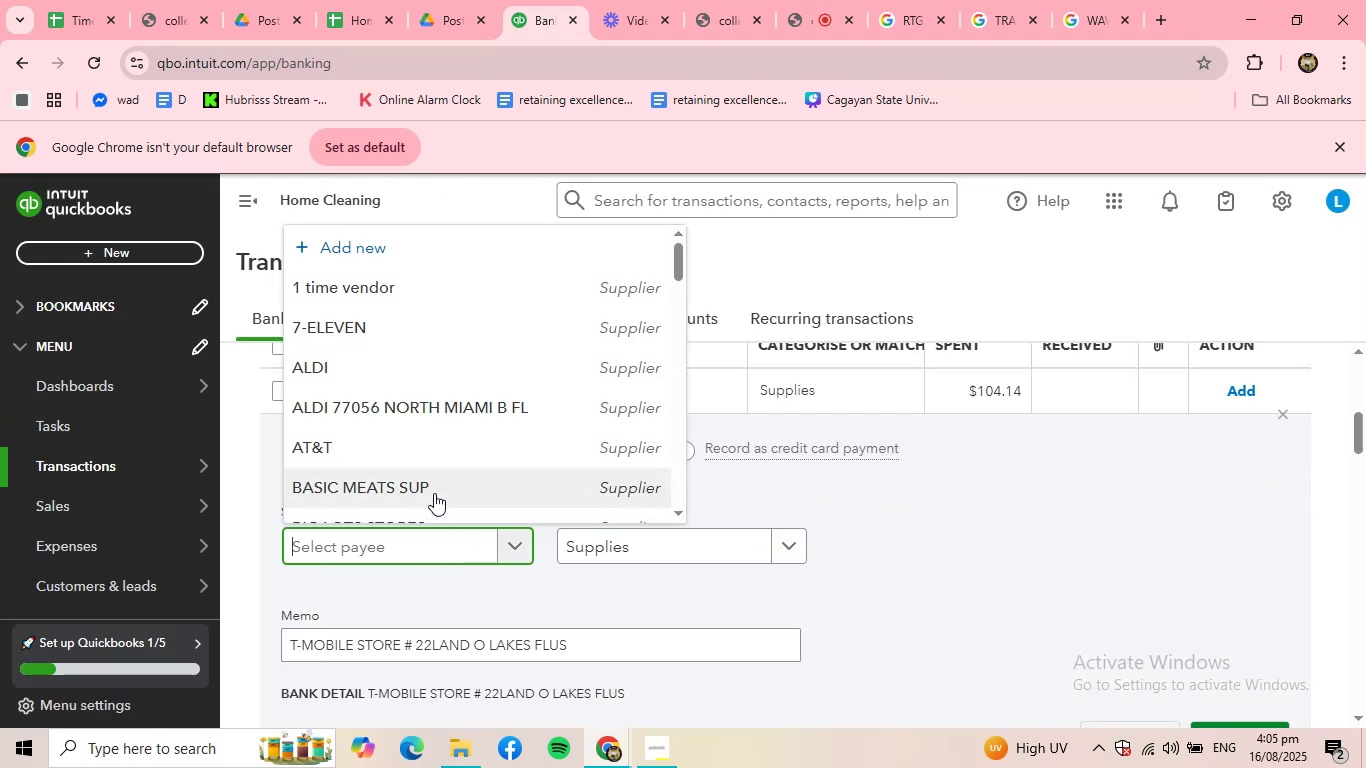 
scroll: coordinate [434, 482], scroll_direction: down, amount: 6.0
 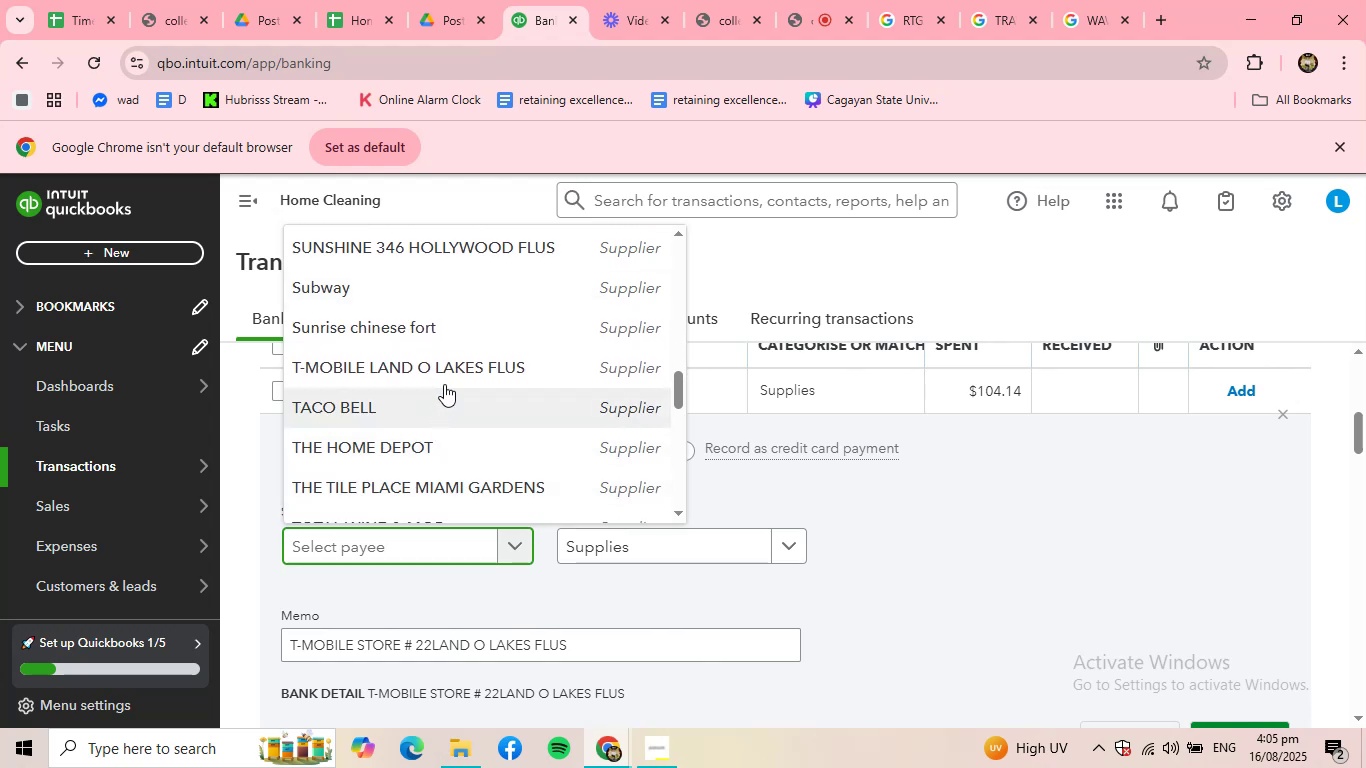 
left_click([447, 380])
 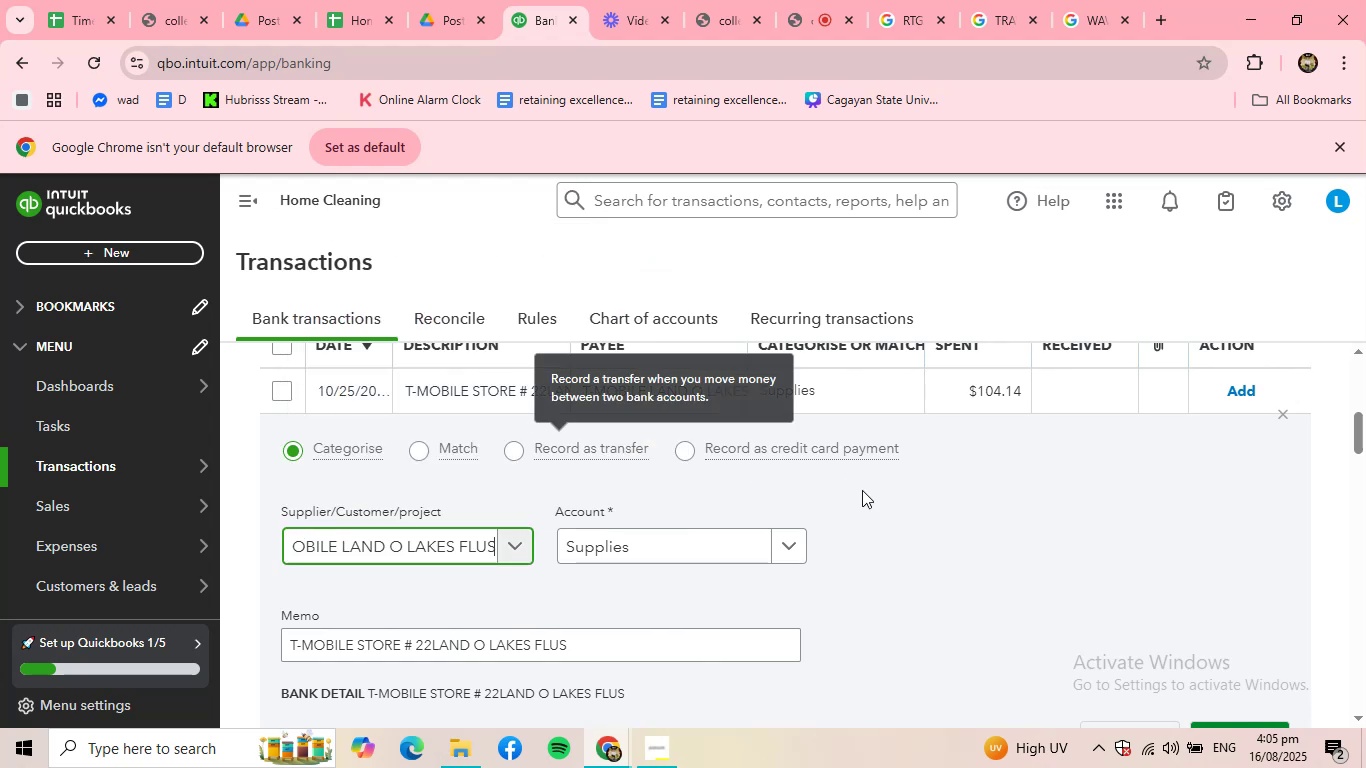 
scroll: coordinate [876, 498], scroll_direction: down, amount: 1.0
 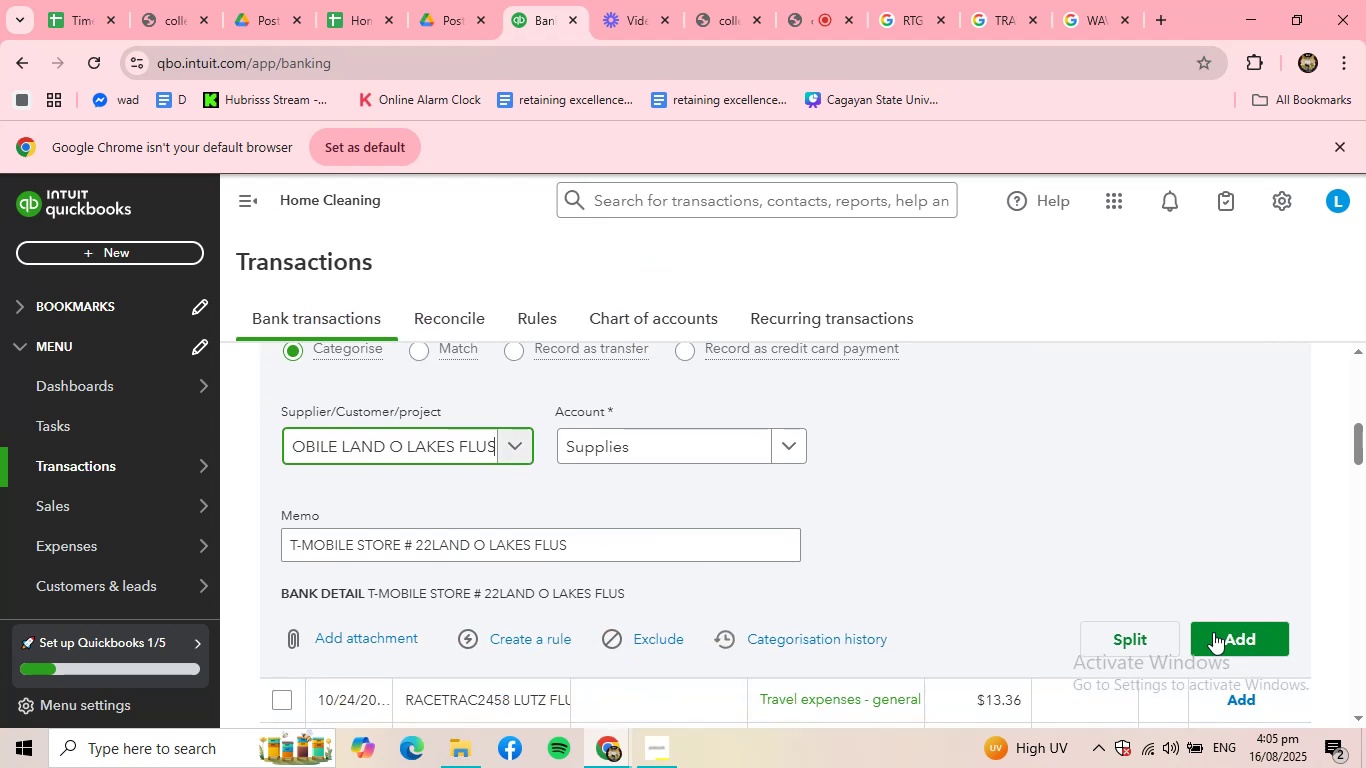 
left_click([1236, 639])
 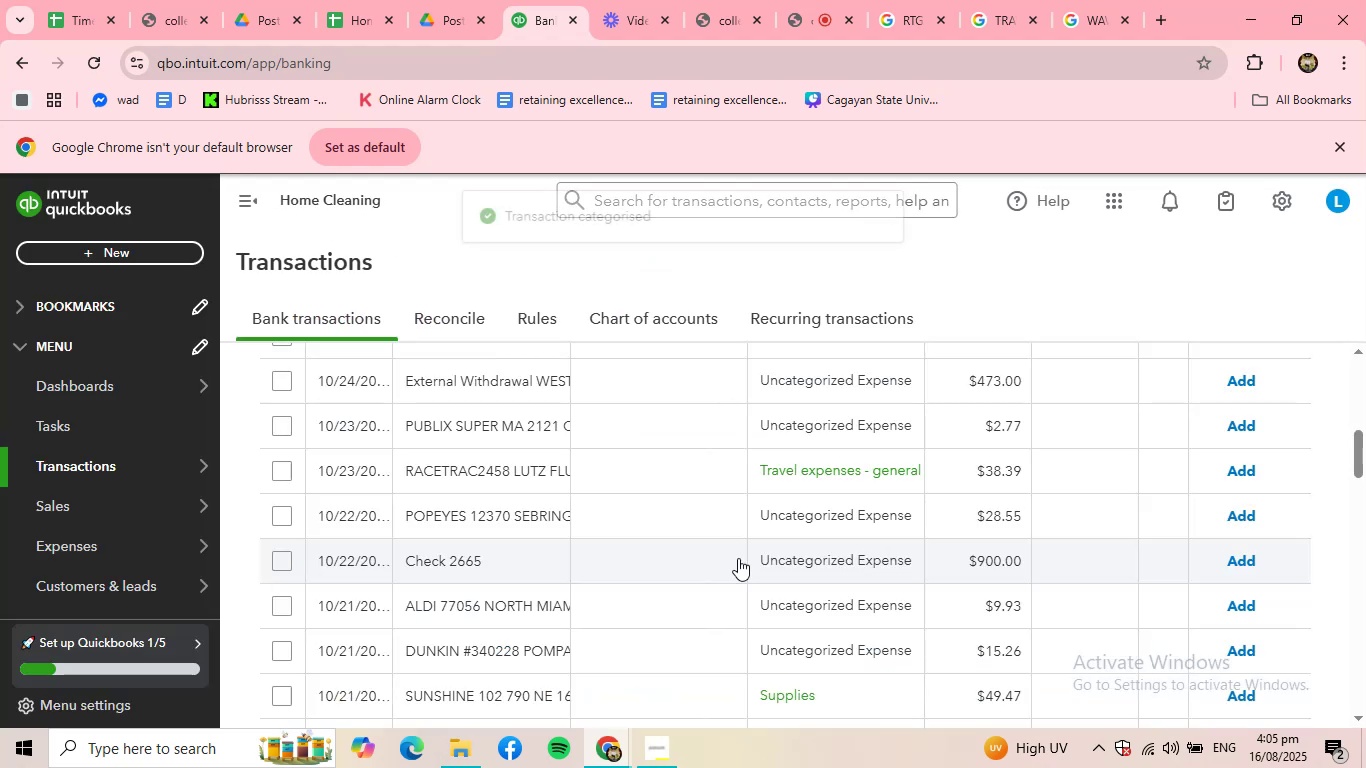 
scroll: coordinate [495, 513], scroll_direction: up, amount: 2.0
 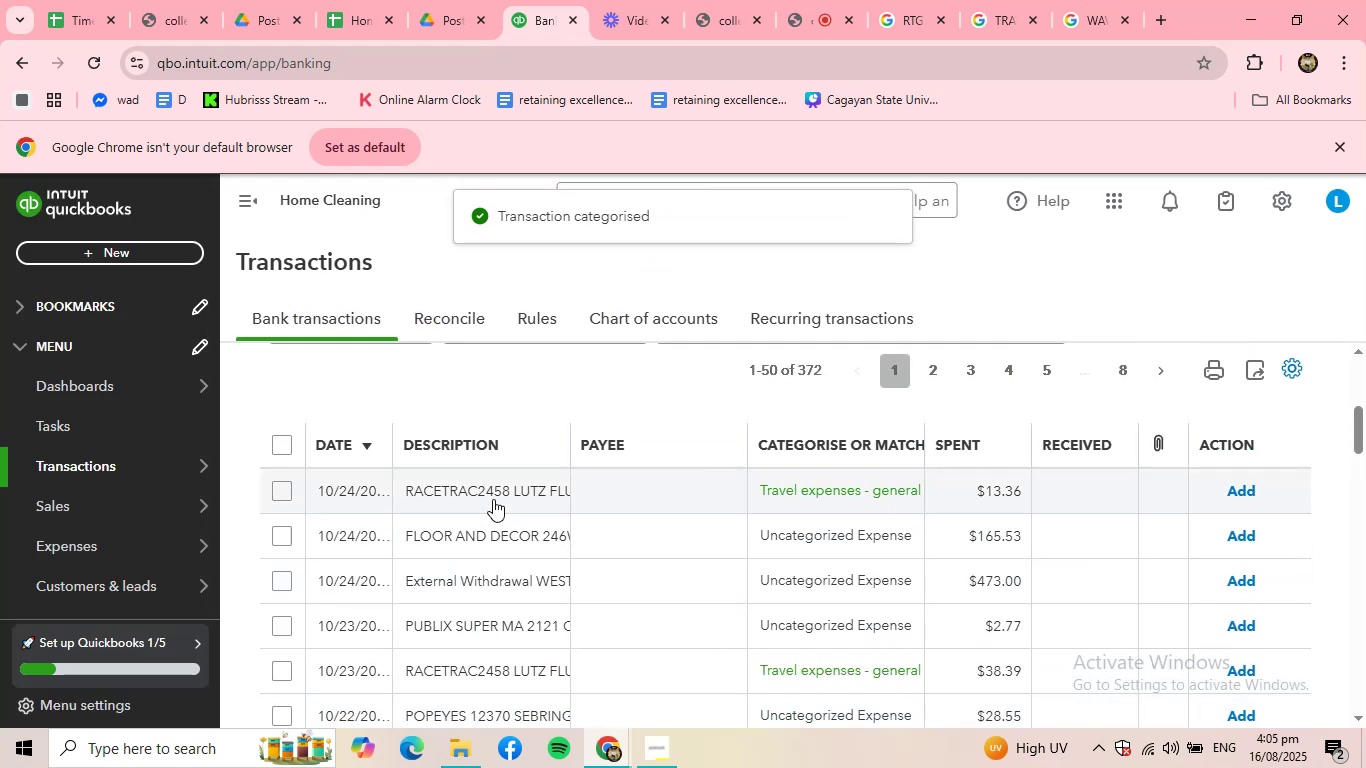 
left_click([493, 499])
 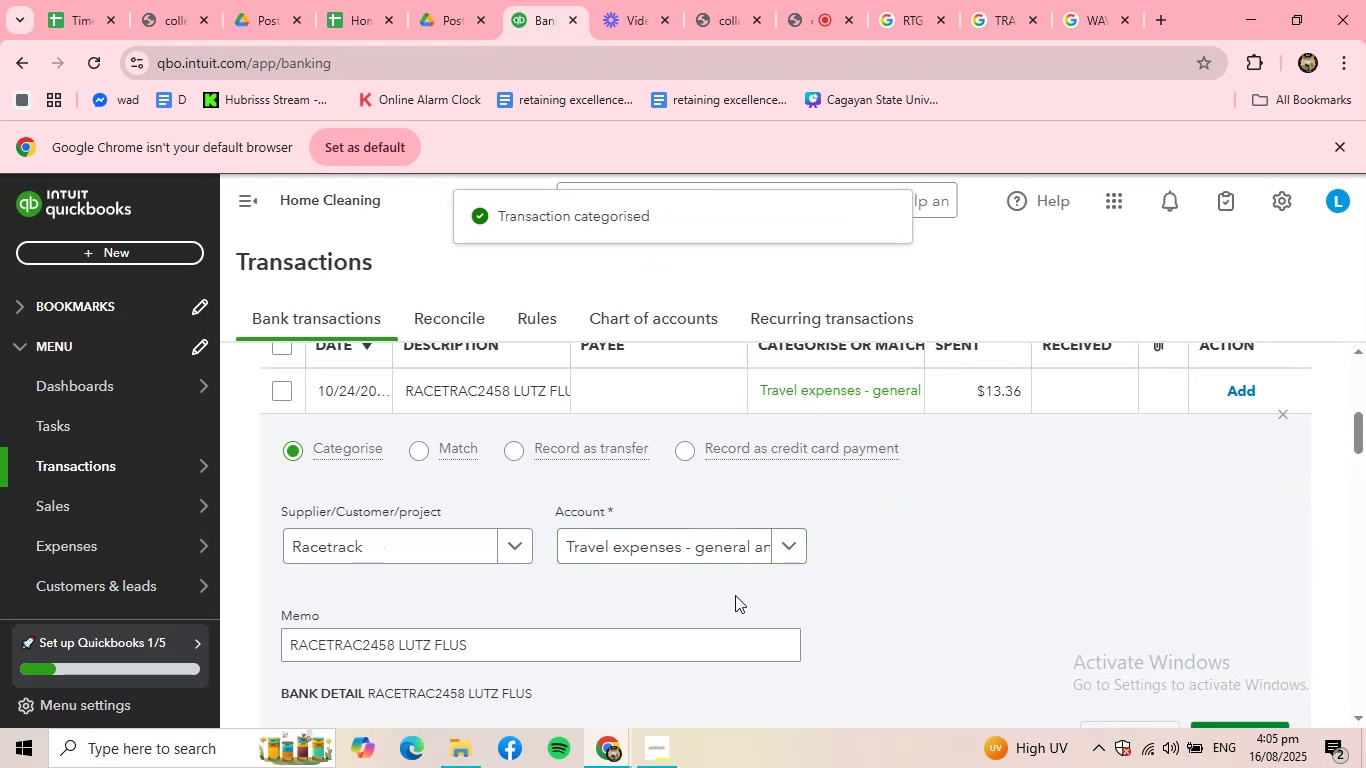 
scroll: coordinate [799, 605], scroll_direction: down, amount: 1.0
 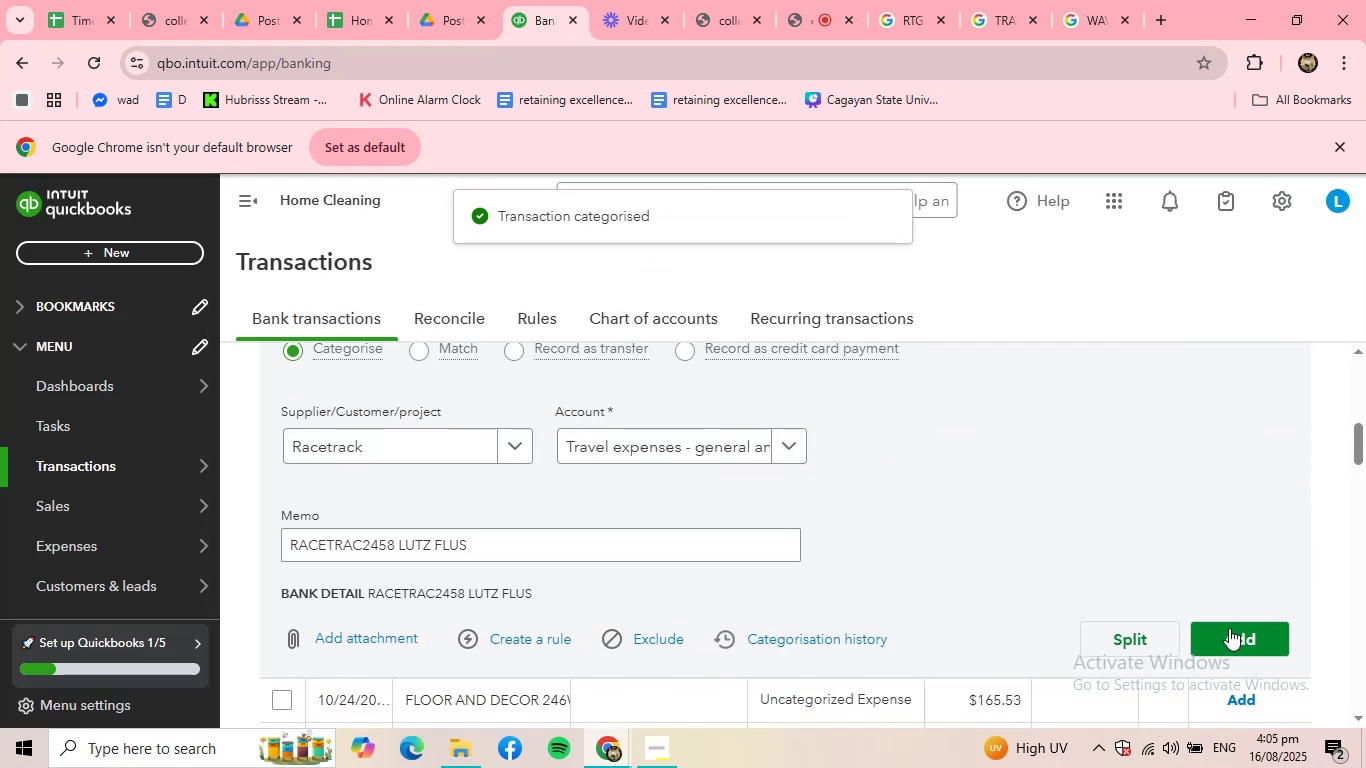 
left_click([1230, 630])
 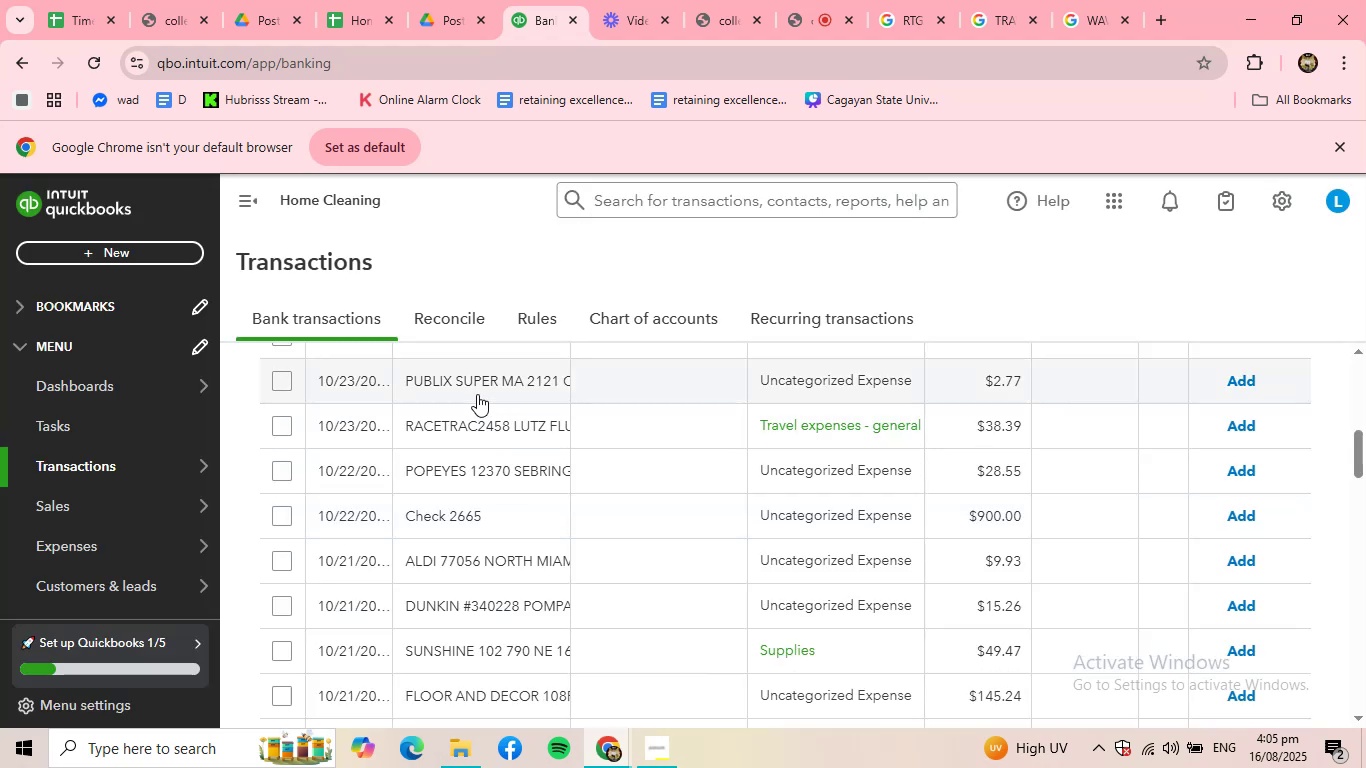 
left_click([470, 388])
 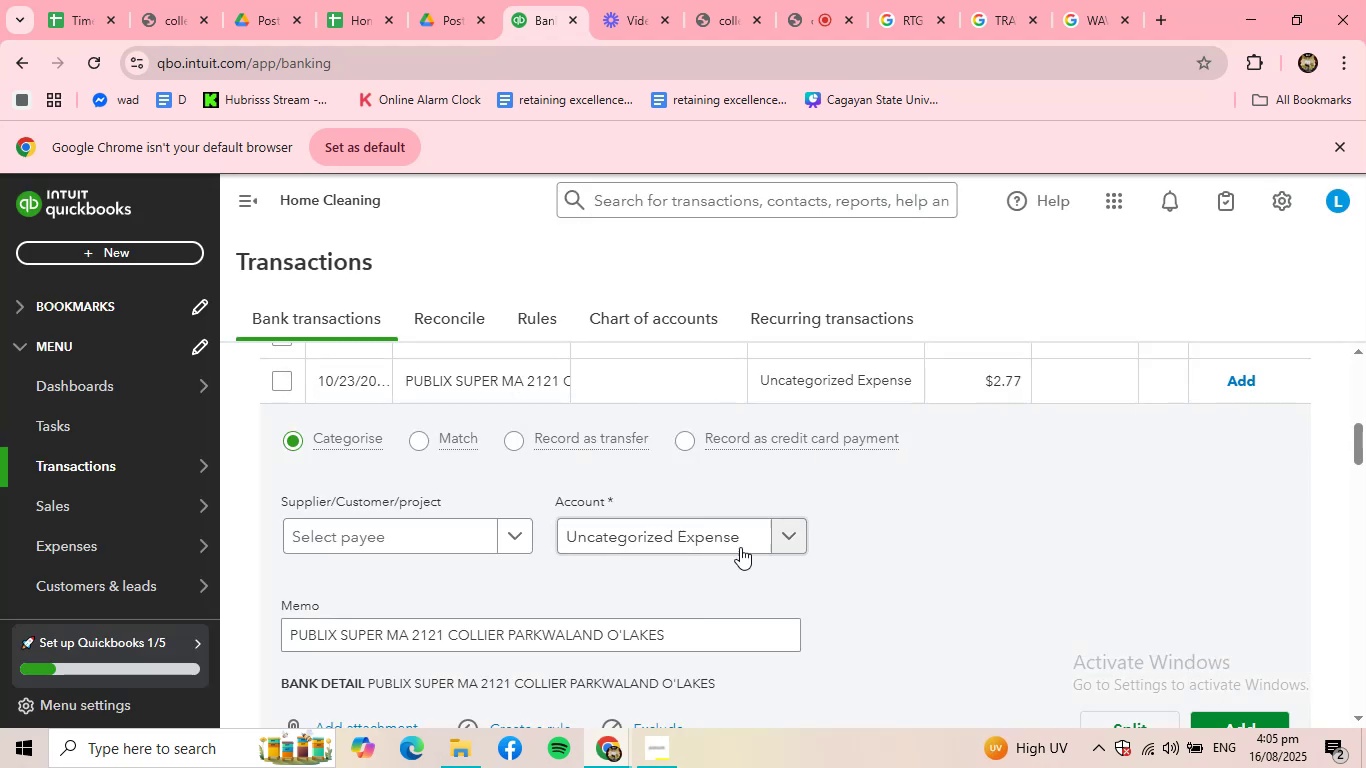 
left_click([734, 542])
 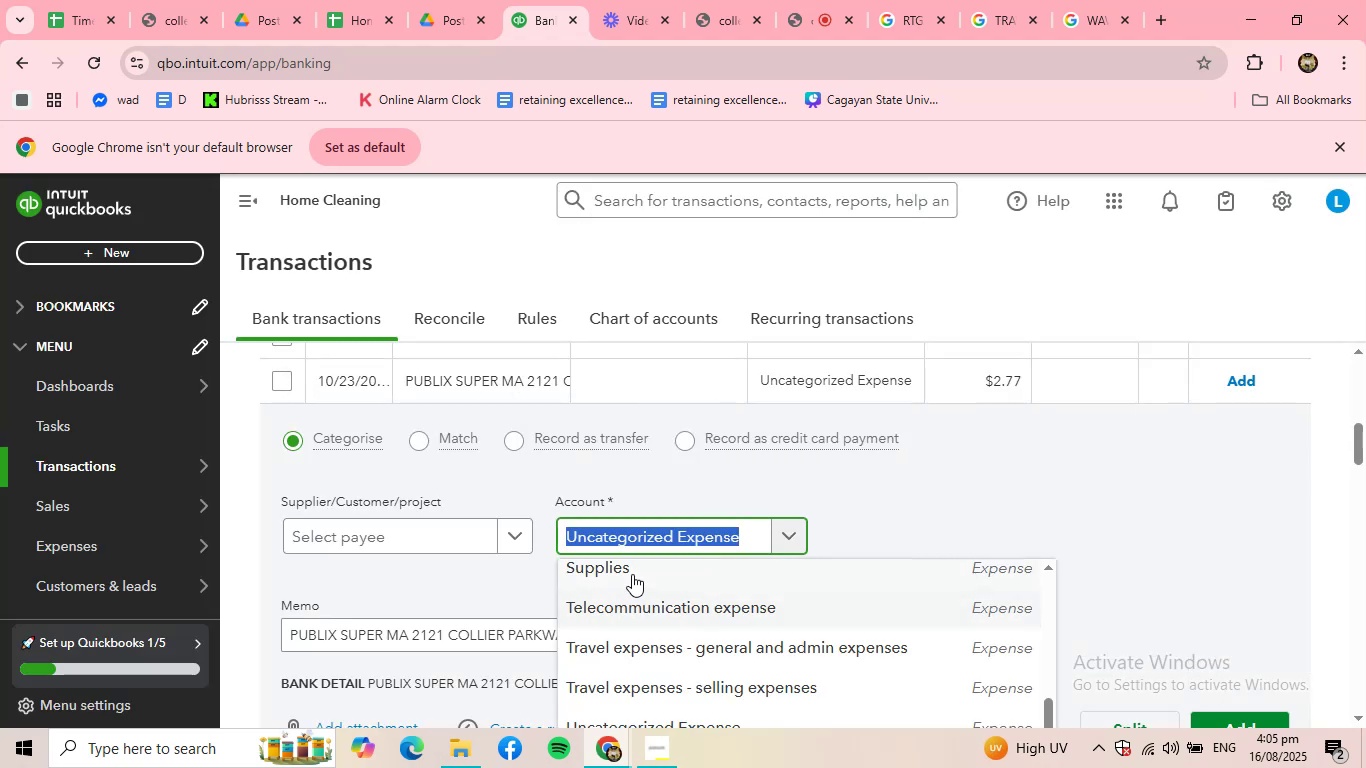 
left_click([632, 574])
 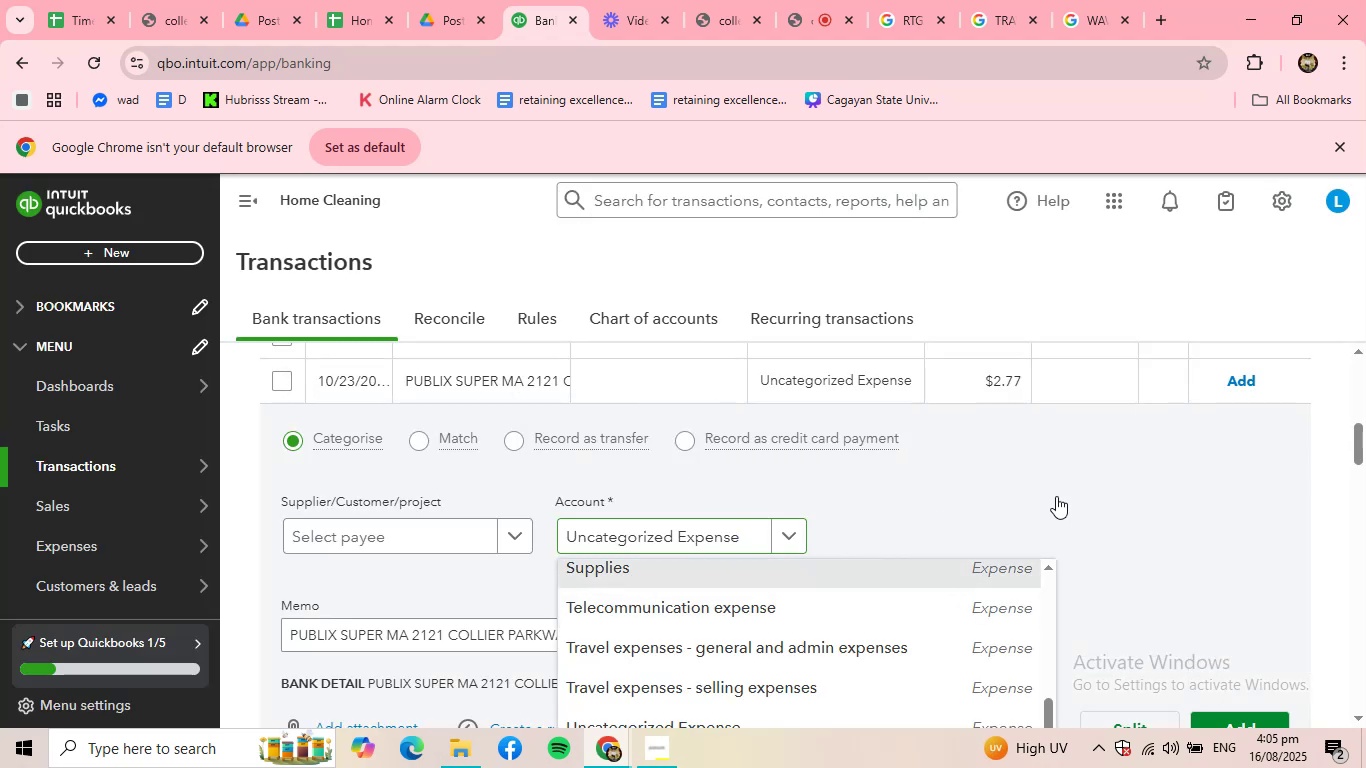 
scroll: coordinate [1058, 496], scroll_direction: down, amount: 1.0
 